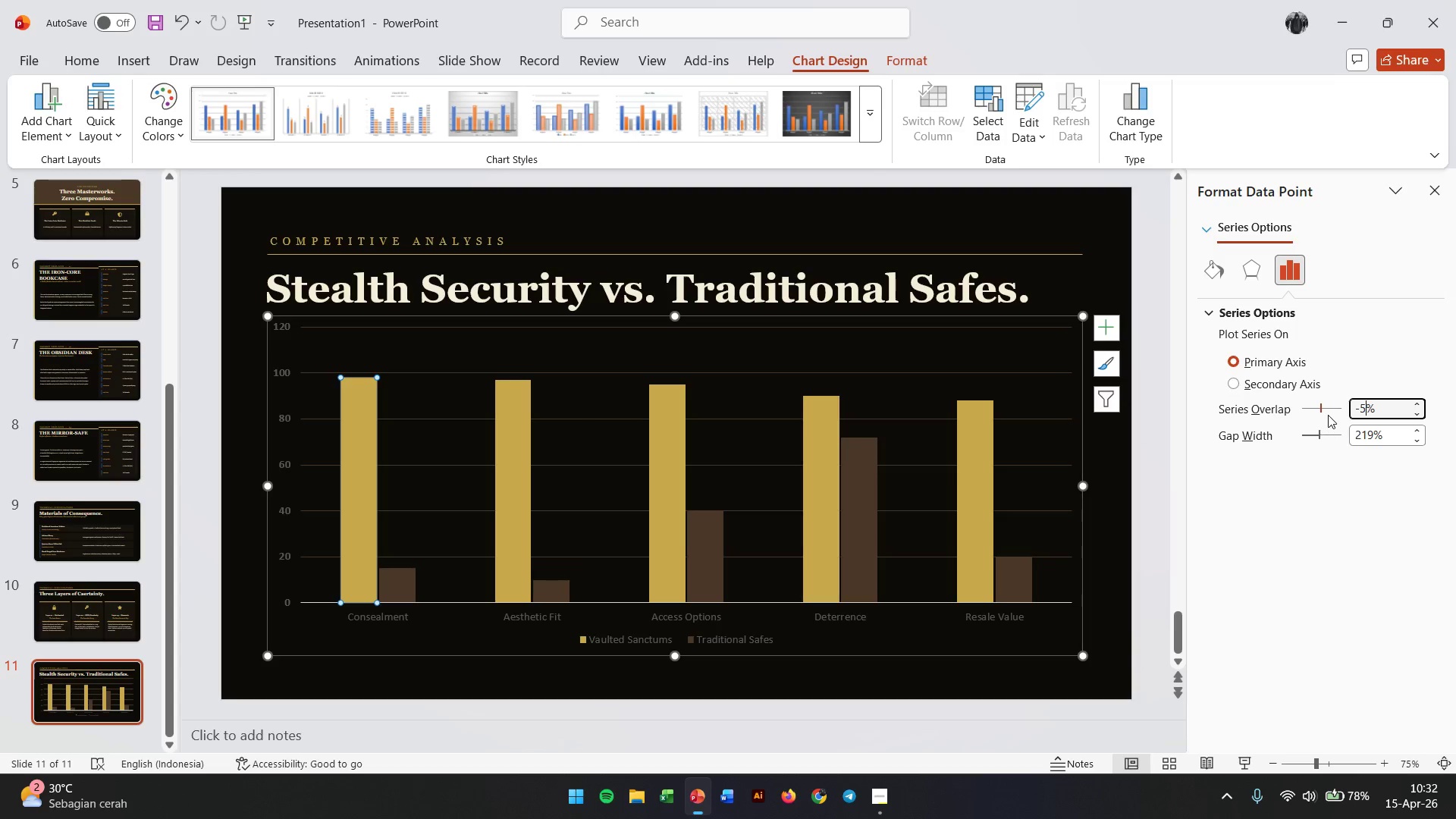 
left_click([1328, 415])
 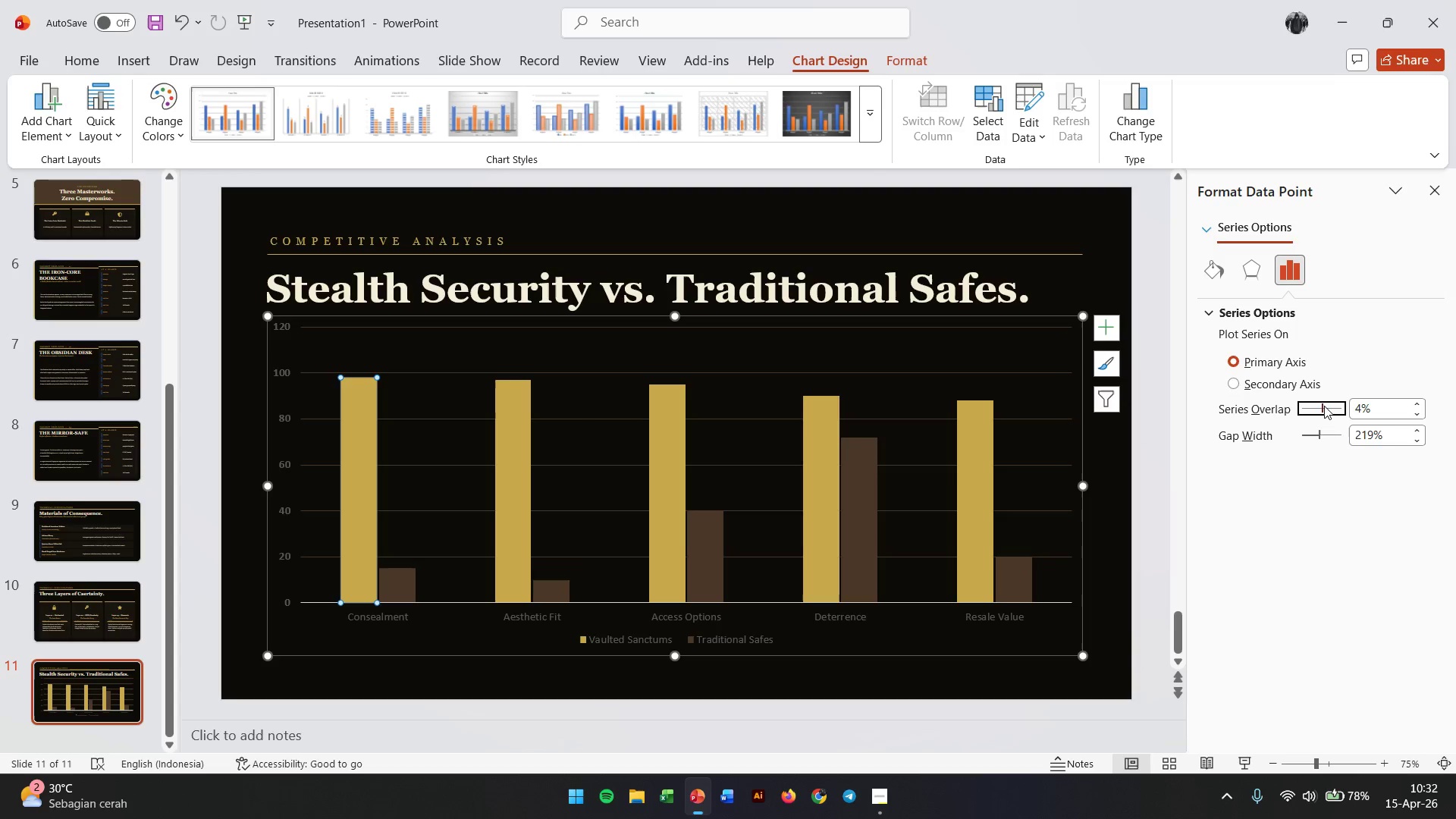 
wait(10.44)
 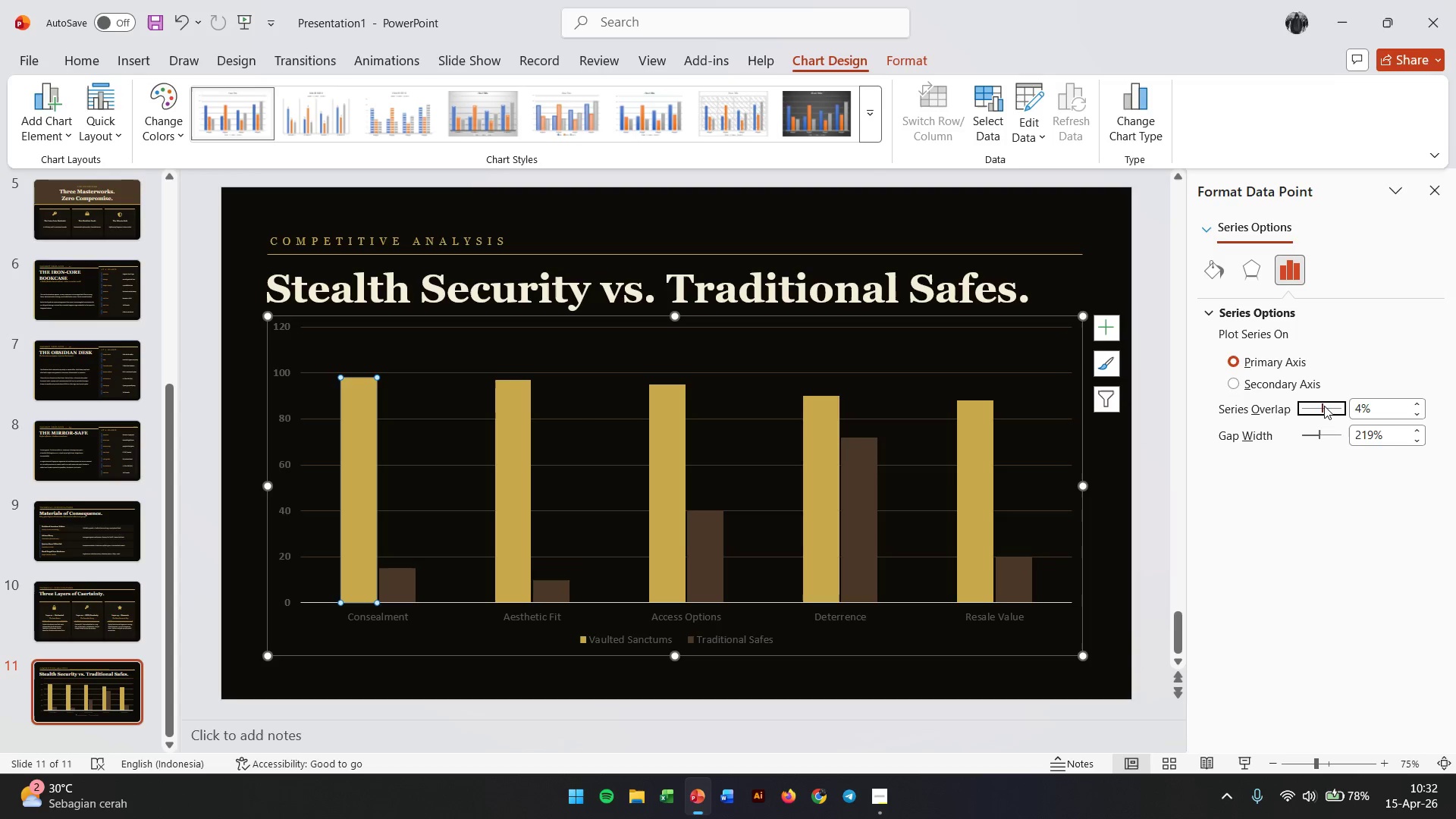 
left_click([1314, 475])
 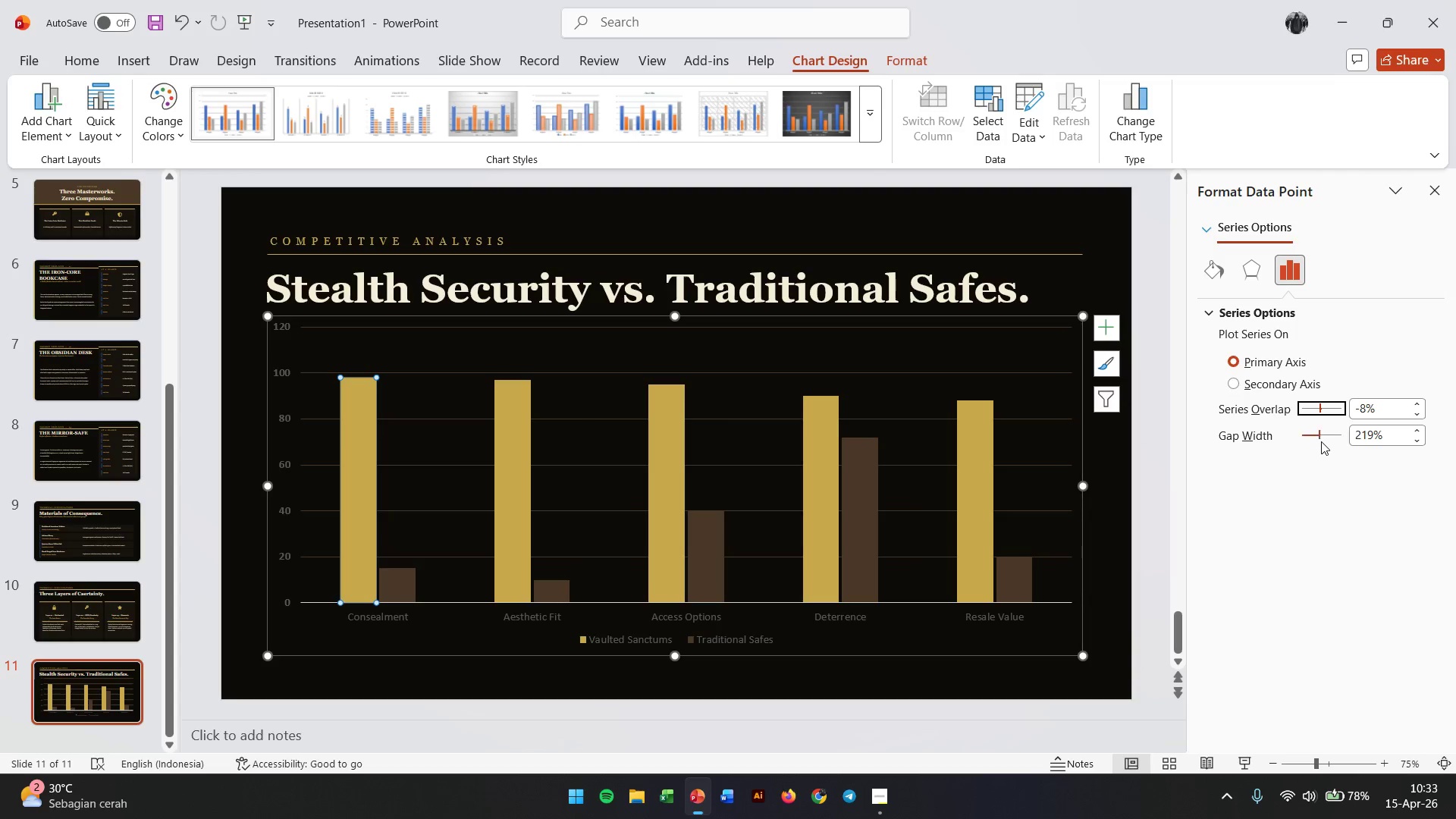 
left_click([1320, 440])
 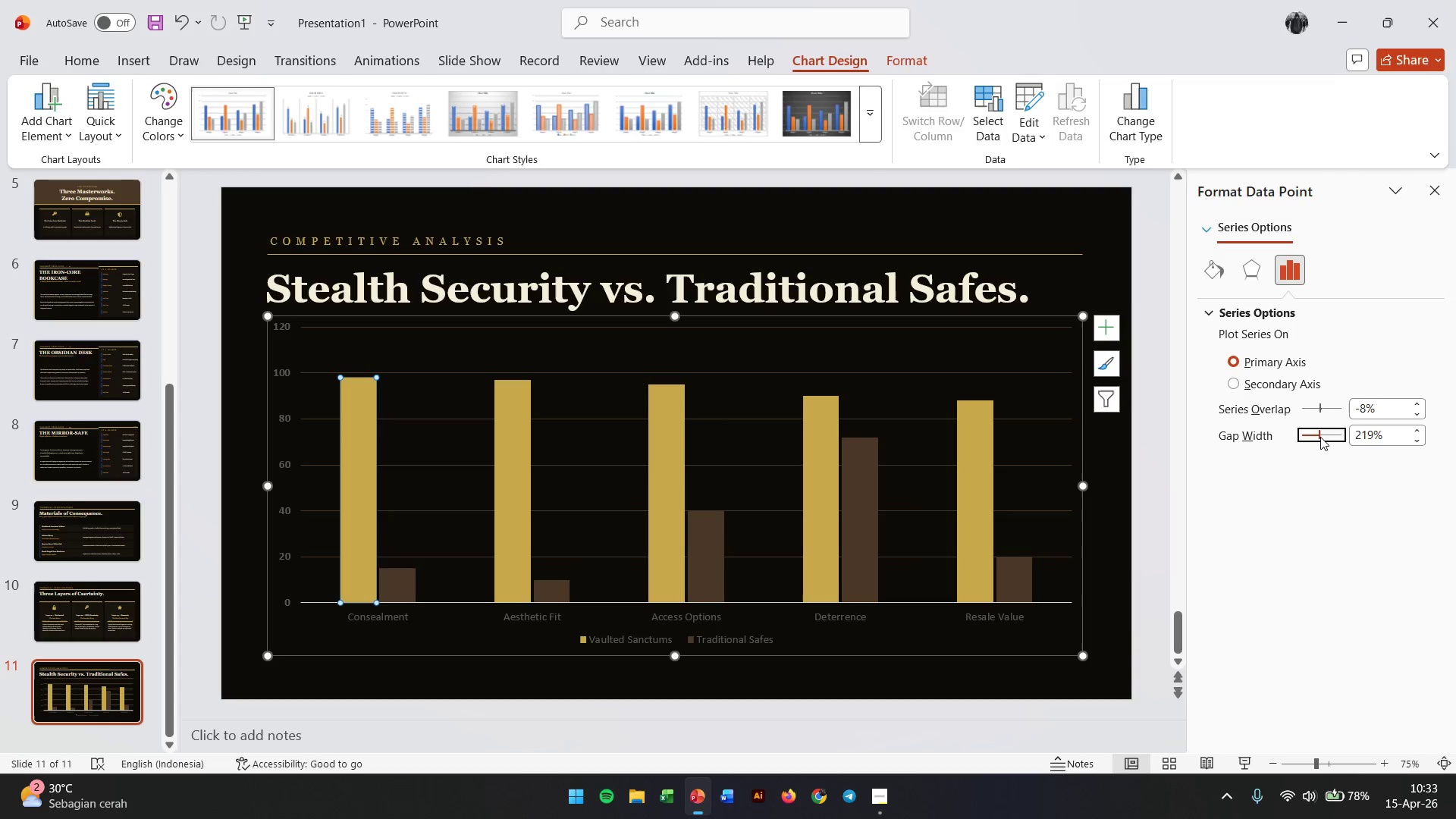 
left_click_drag(start_coordinate=[1320, 437], to_coordinate=[1332, 437])
 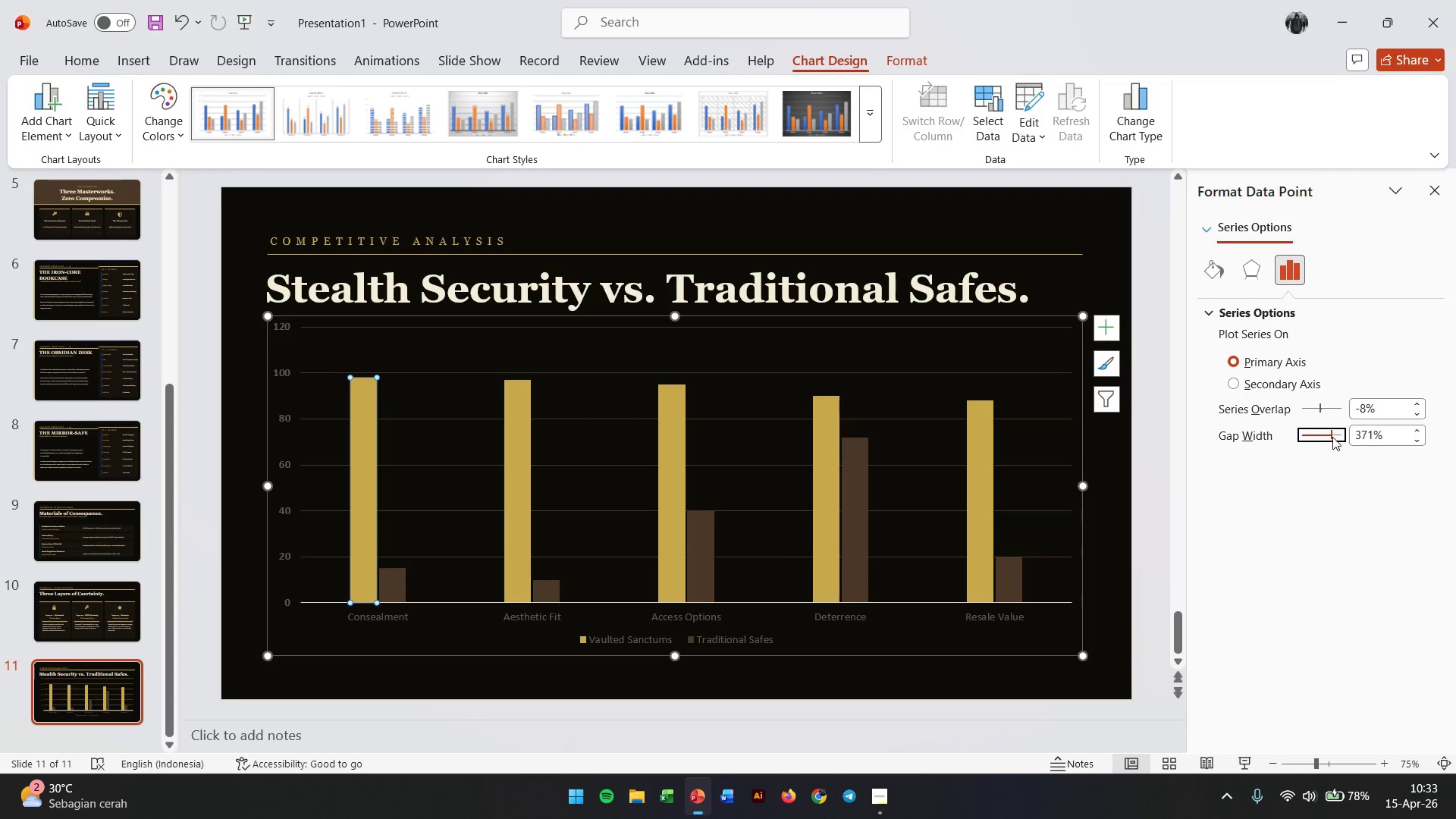 
left_click([1332, 437])
 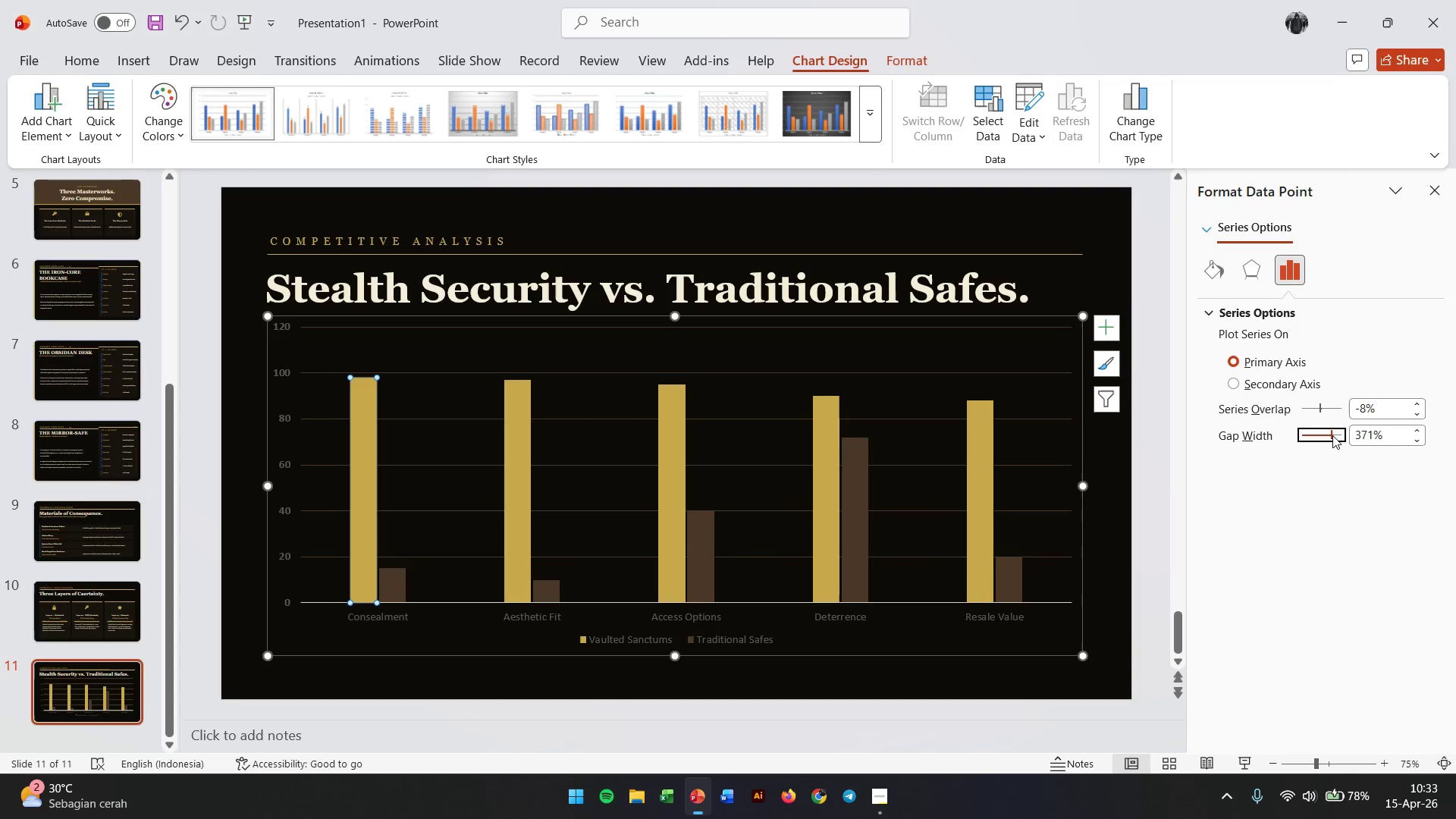 
left_click_drag(start_coordinate=[1332, 435], to_coordinate=[1320, 435])
 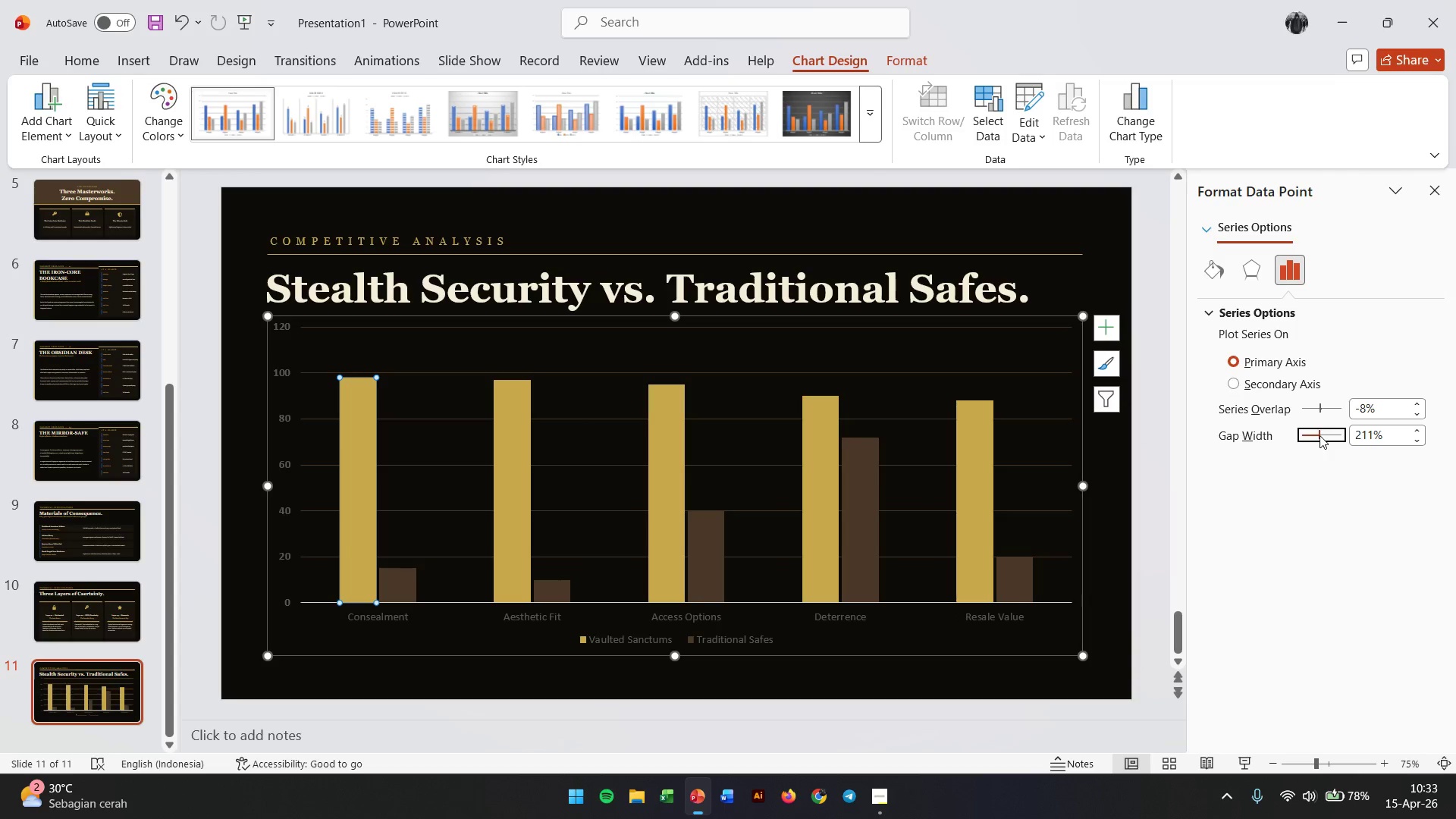 
left_click_drag(start_coordinate=[1320, 435], to_coordinate=[1316, 435])
 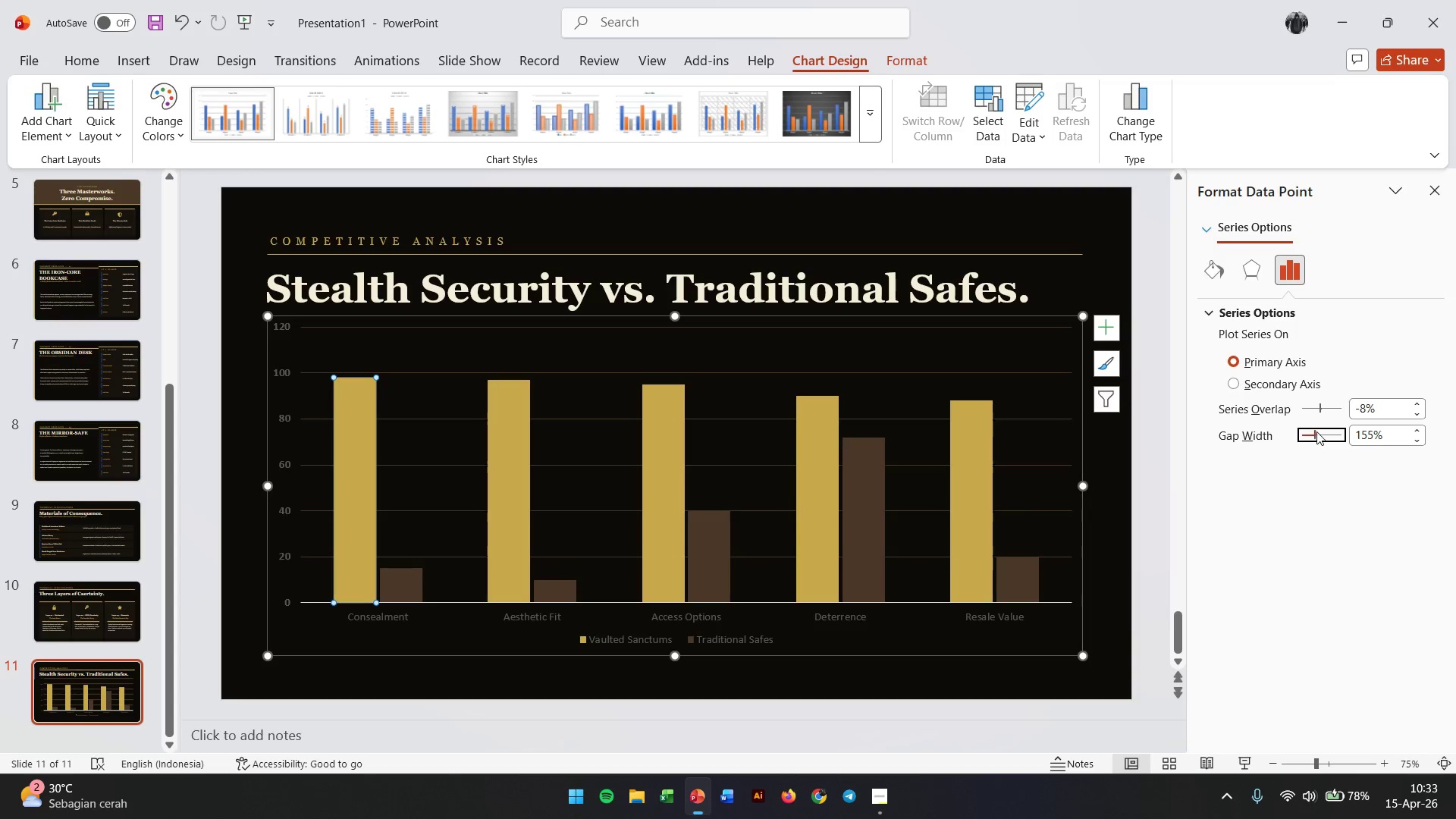 
wait(7.27)
 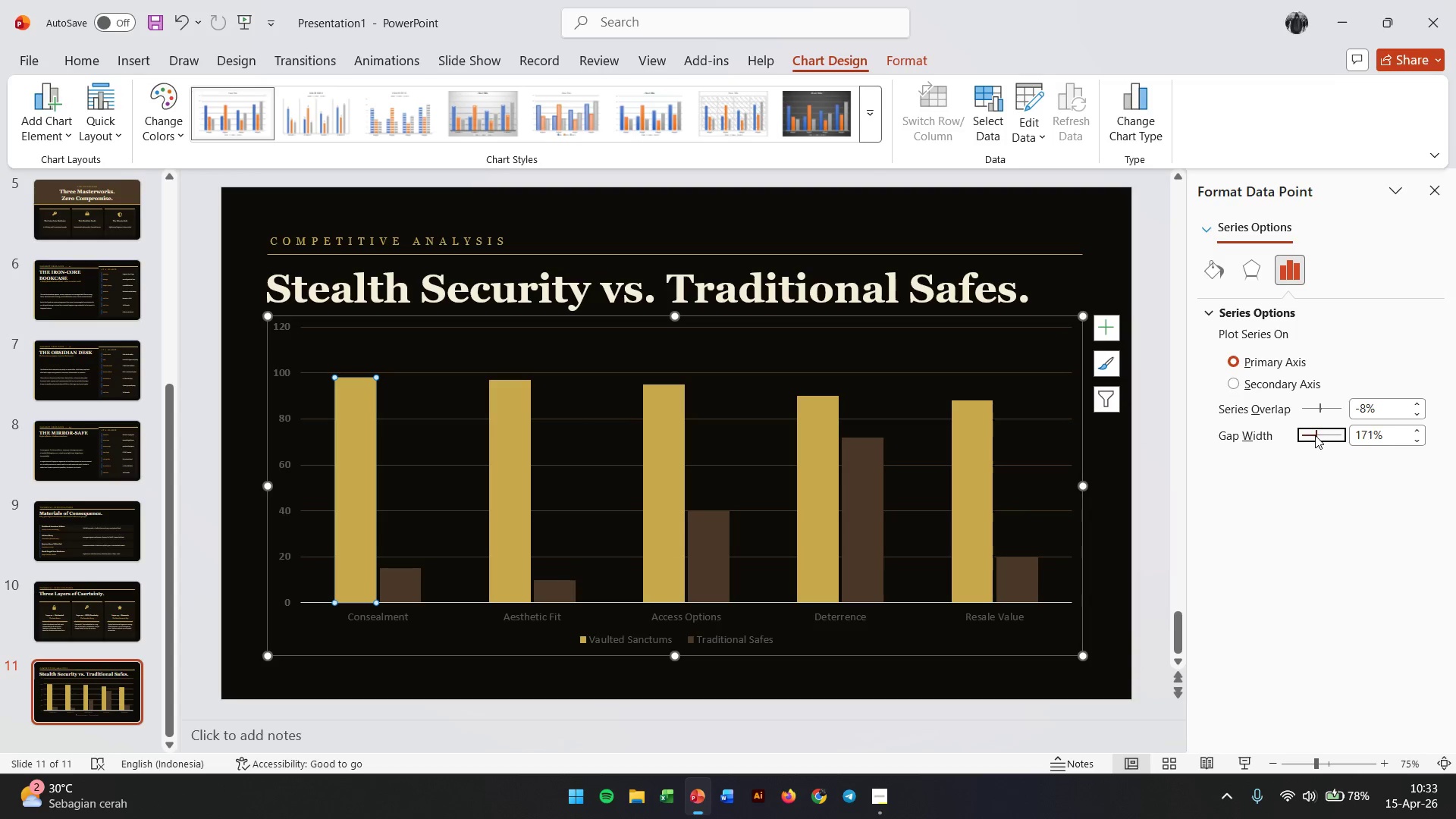 
left_click([1318, 409])
 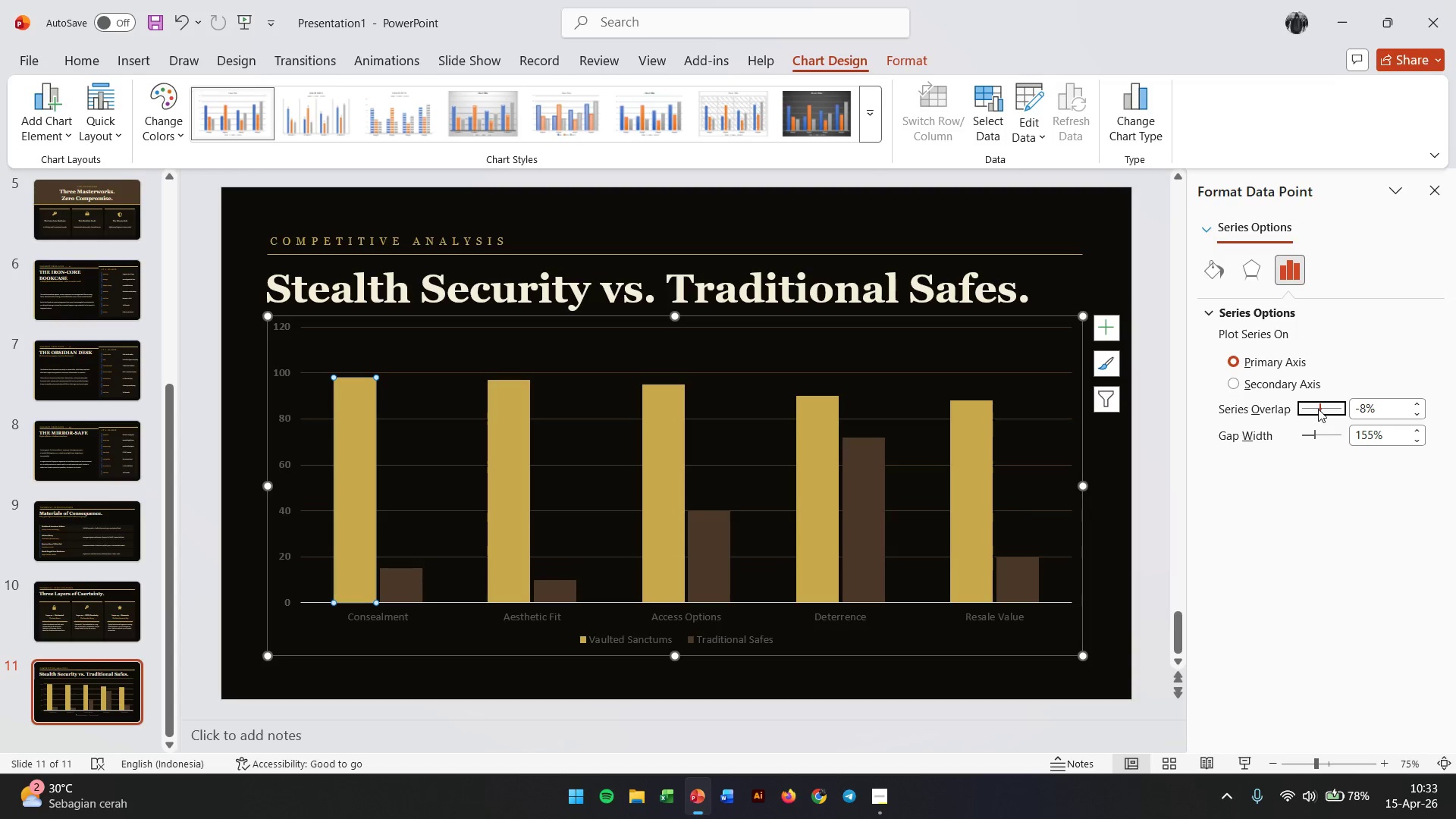 
left_click_drag(start_coordinate=[1318, 409], to_coordinate=[1306, 409])
 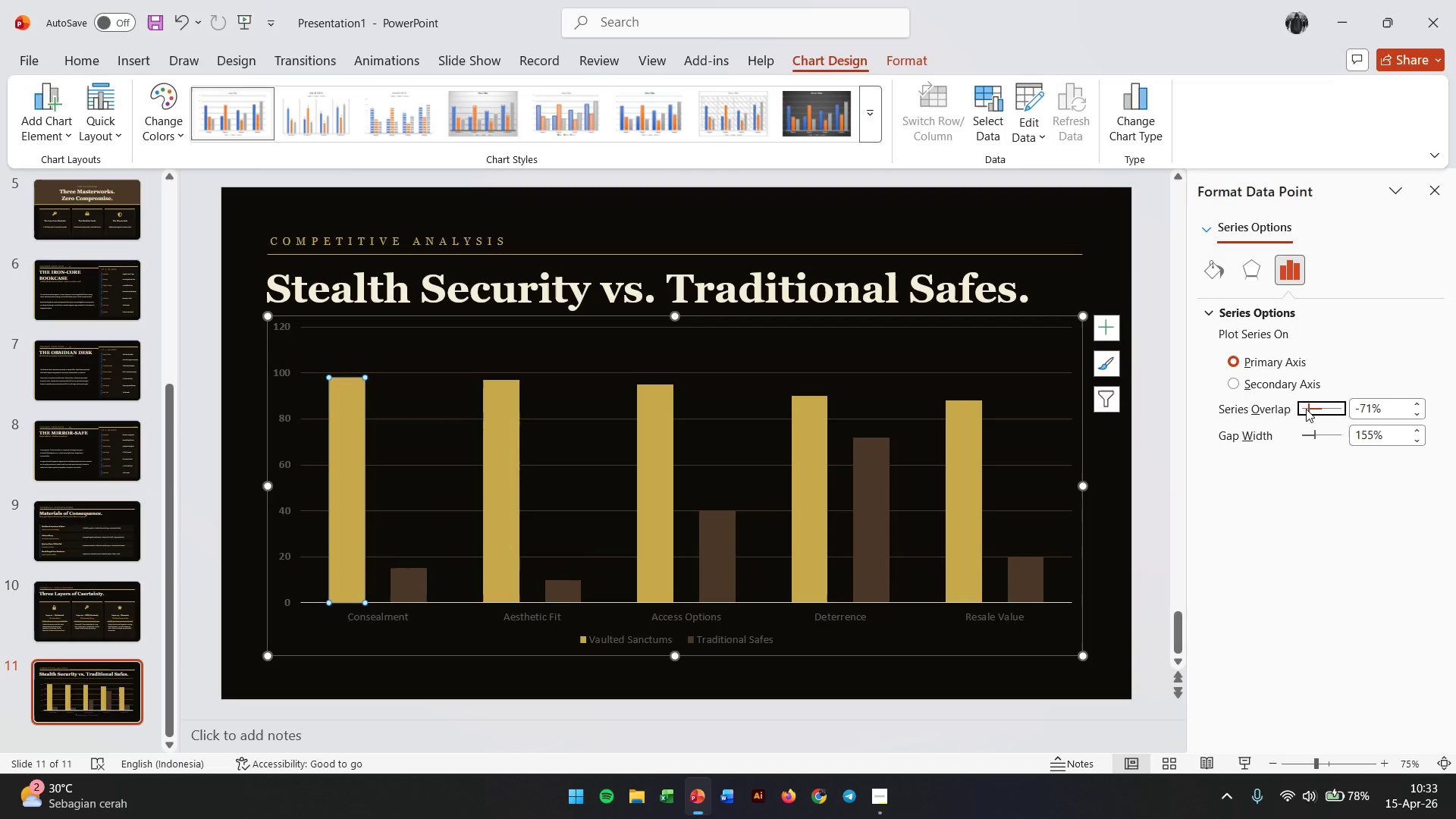 
left_click_drag(start_coordinate=[1306, 409], to_coordinate=[1321, 409])
 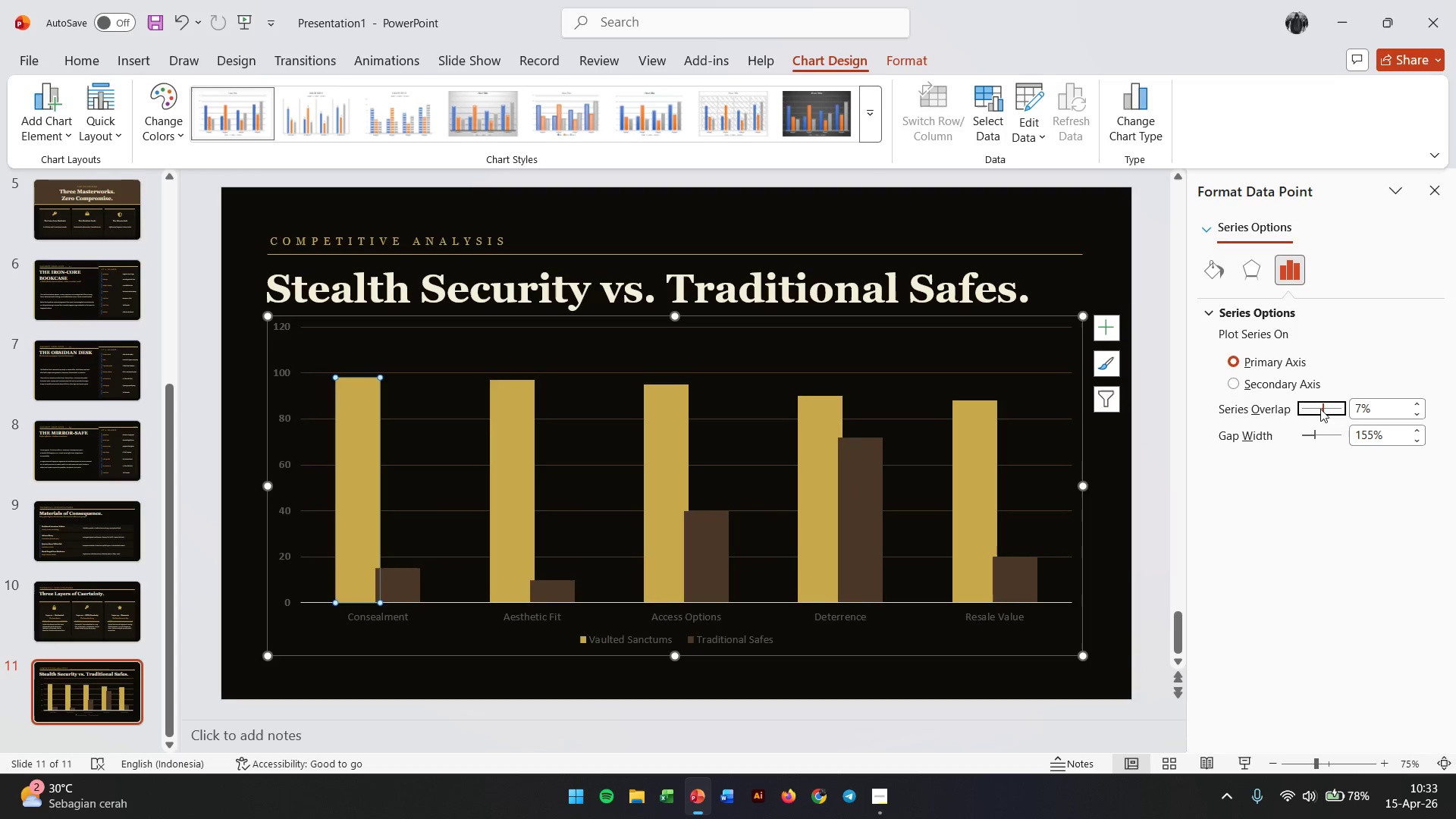 
double_click([1360, 409])
 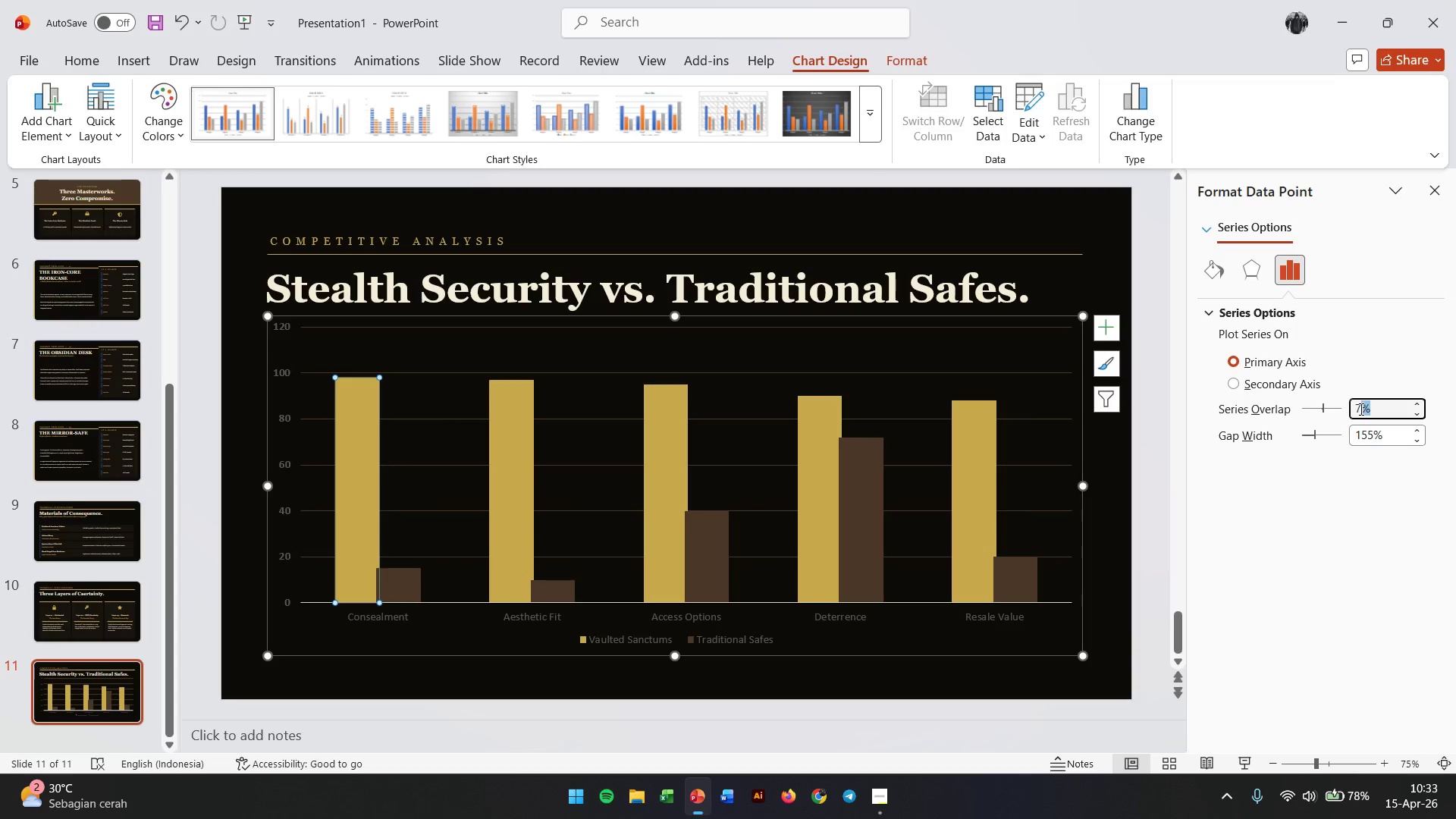 
double_click([1360, 409])
 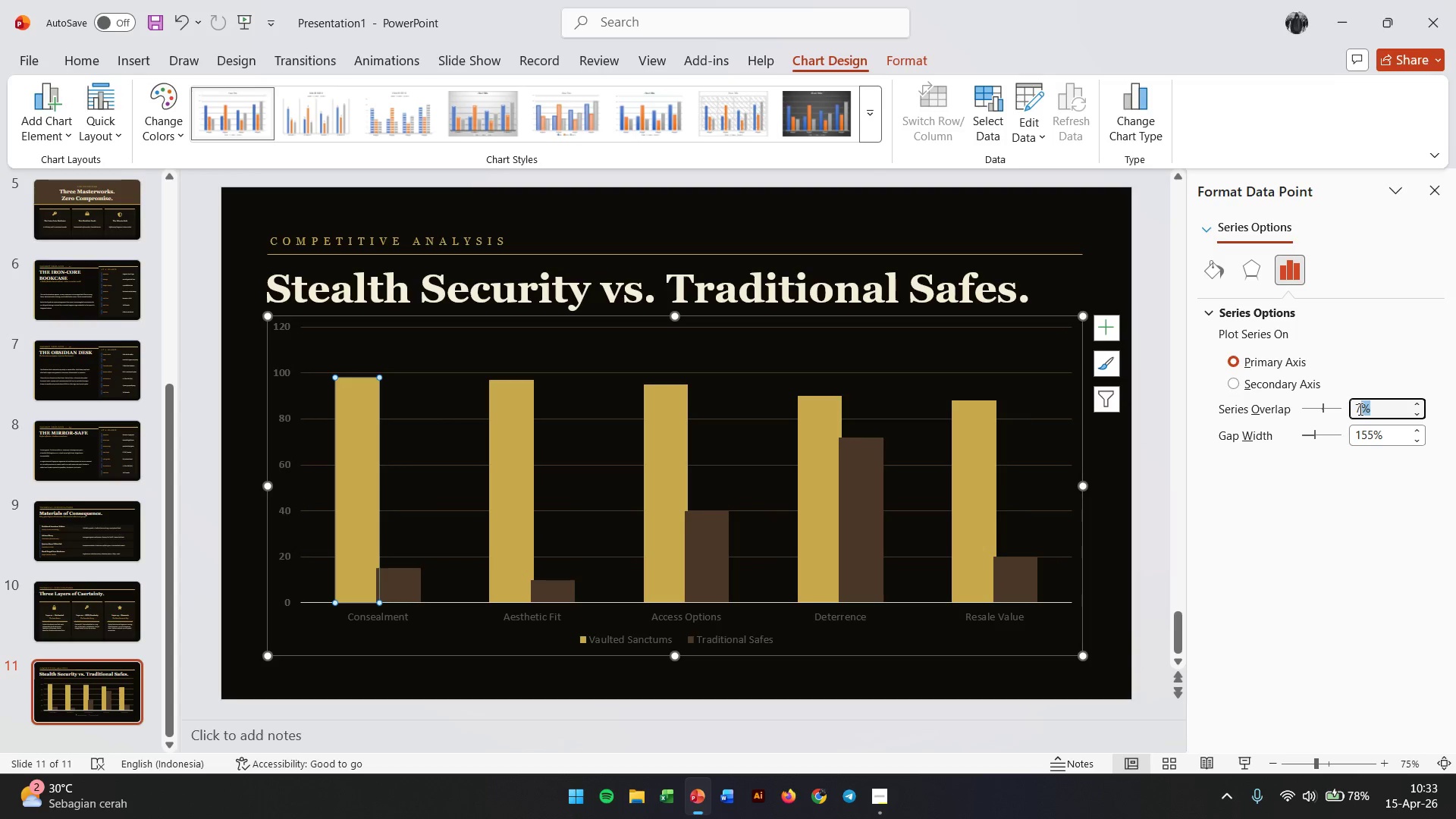 
triple_click([1359, 409])
 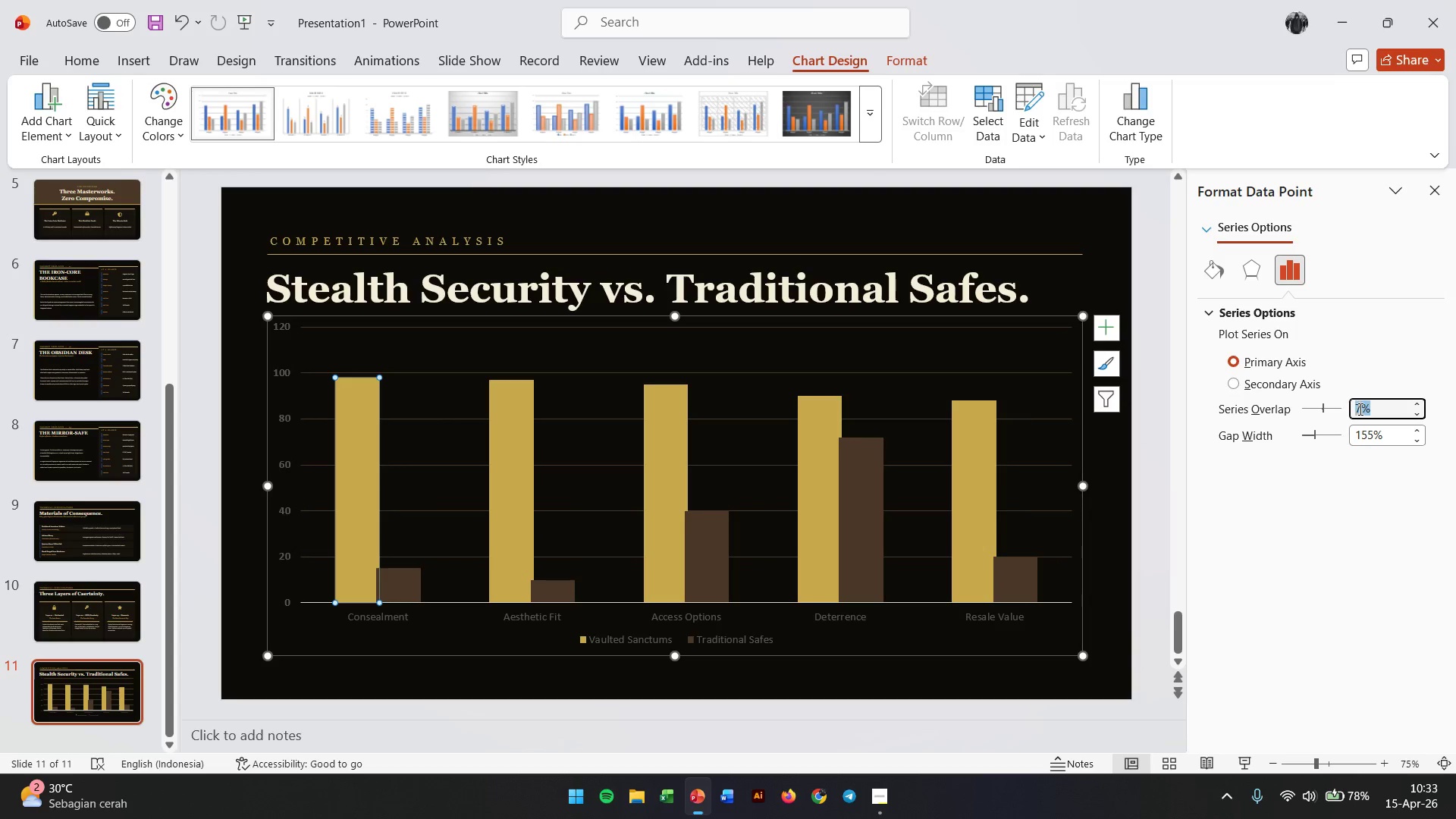 
triple_click([1359, 409])
 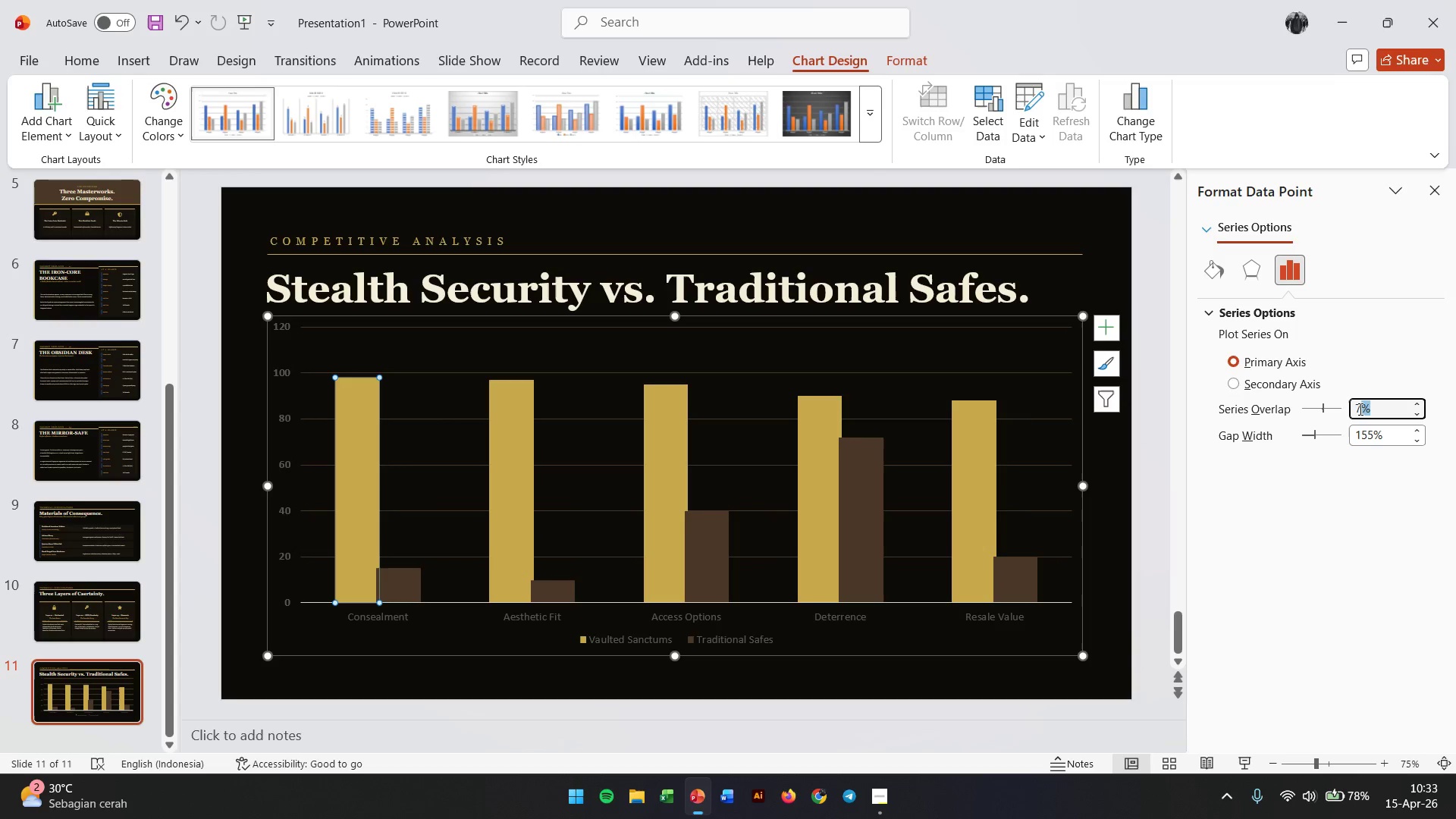 
triple_click([1359, 409])
 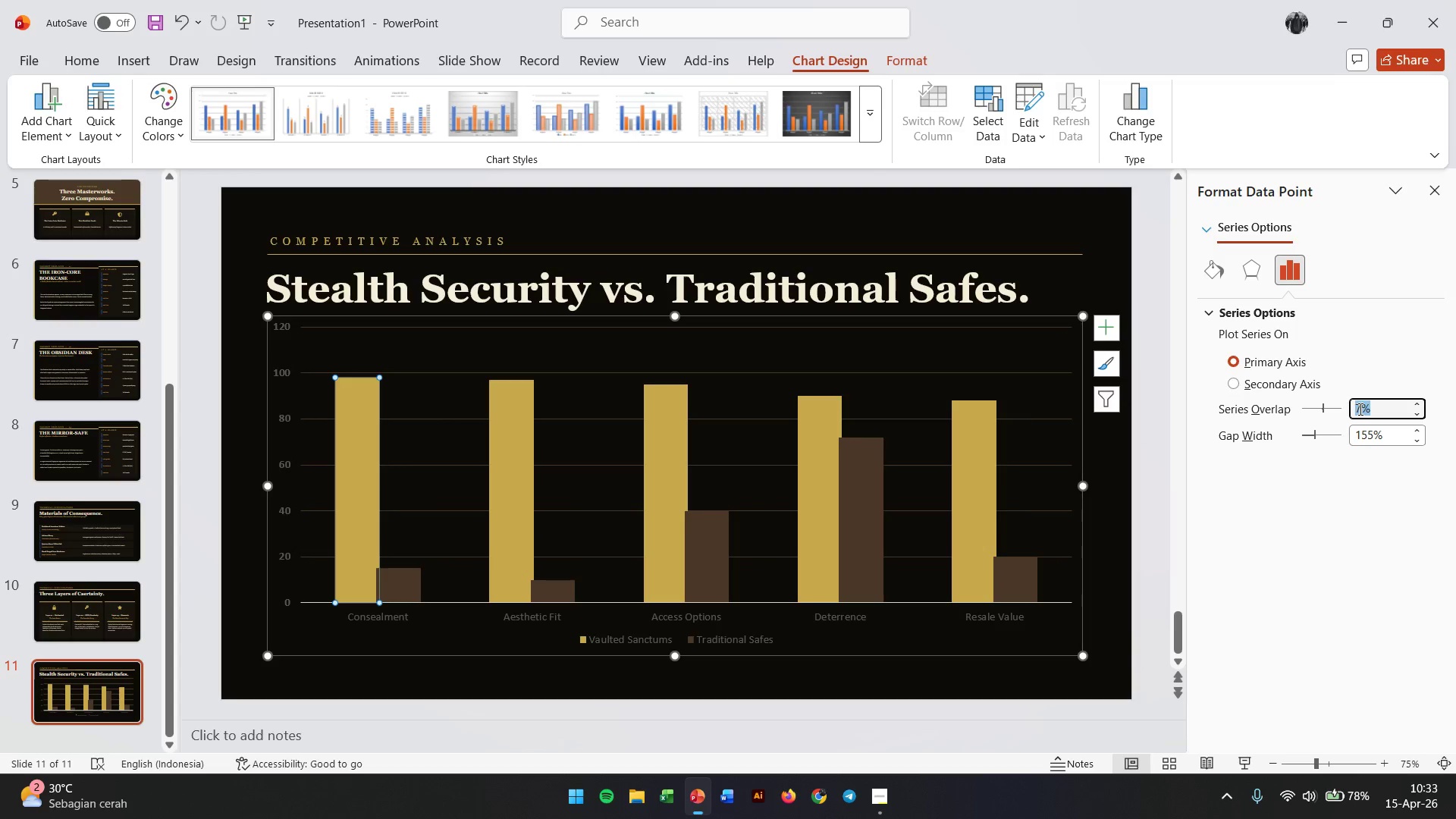 
key(Numpad0)
 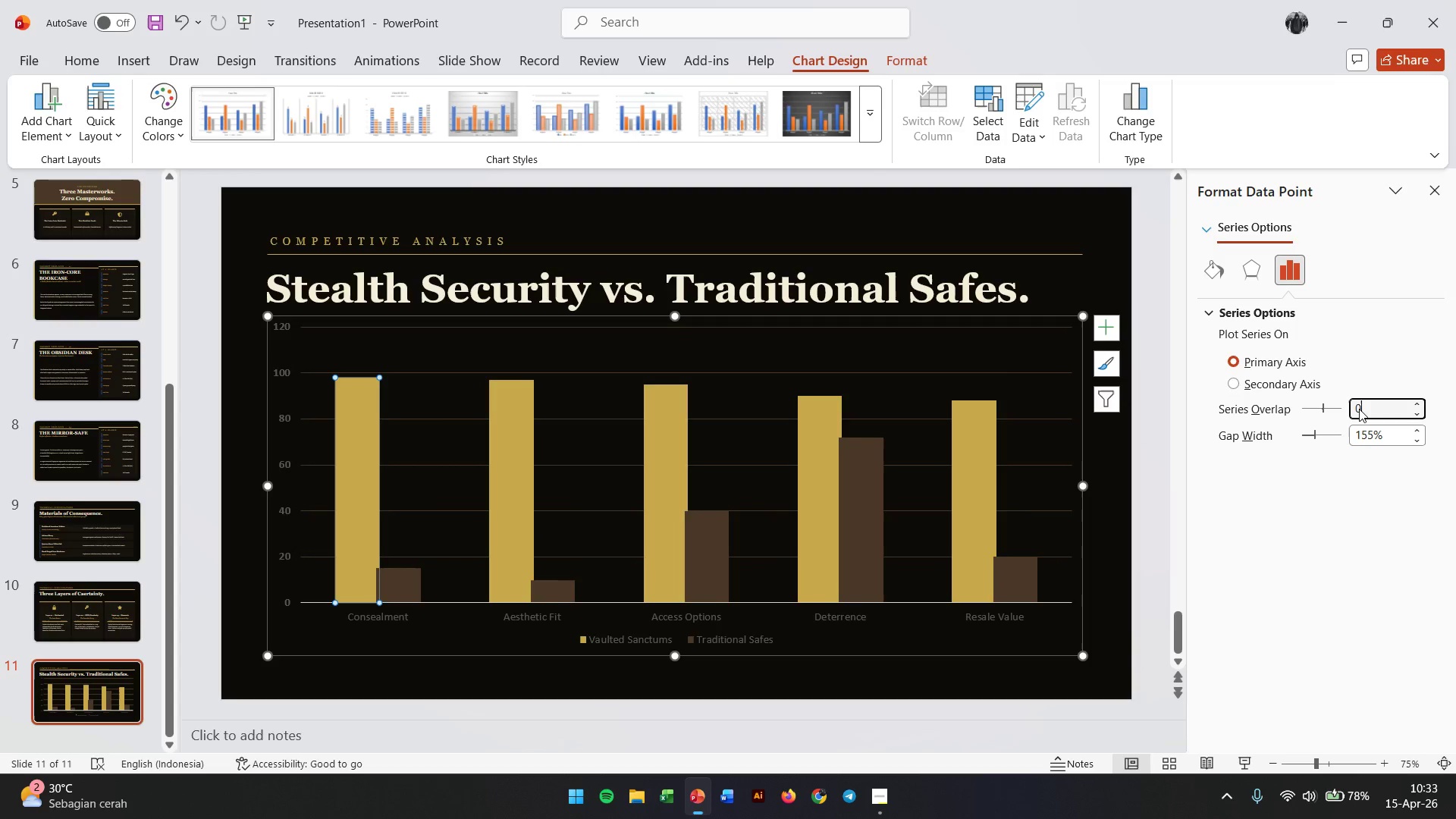 
key(Enter)
 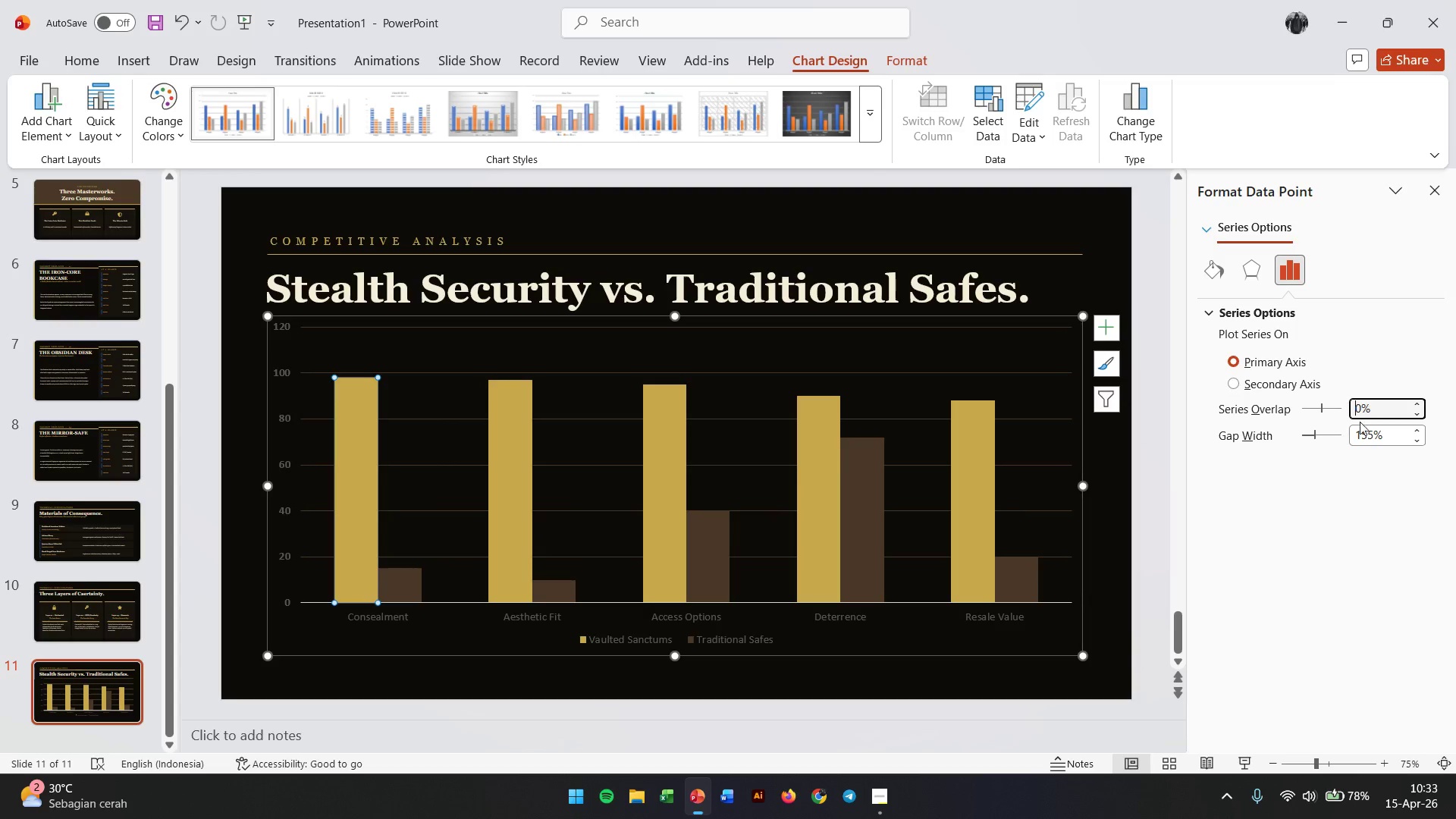 
left_click([1326, 575])
 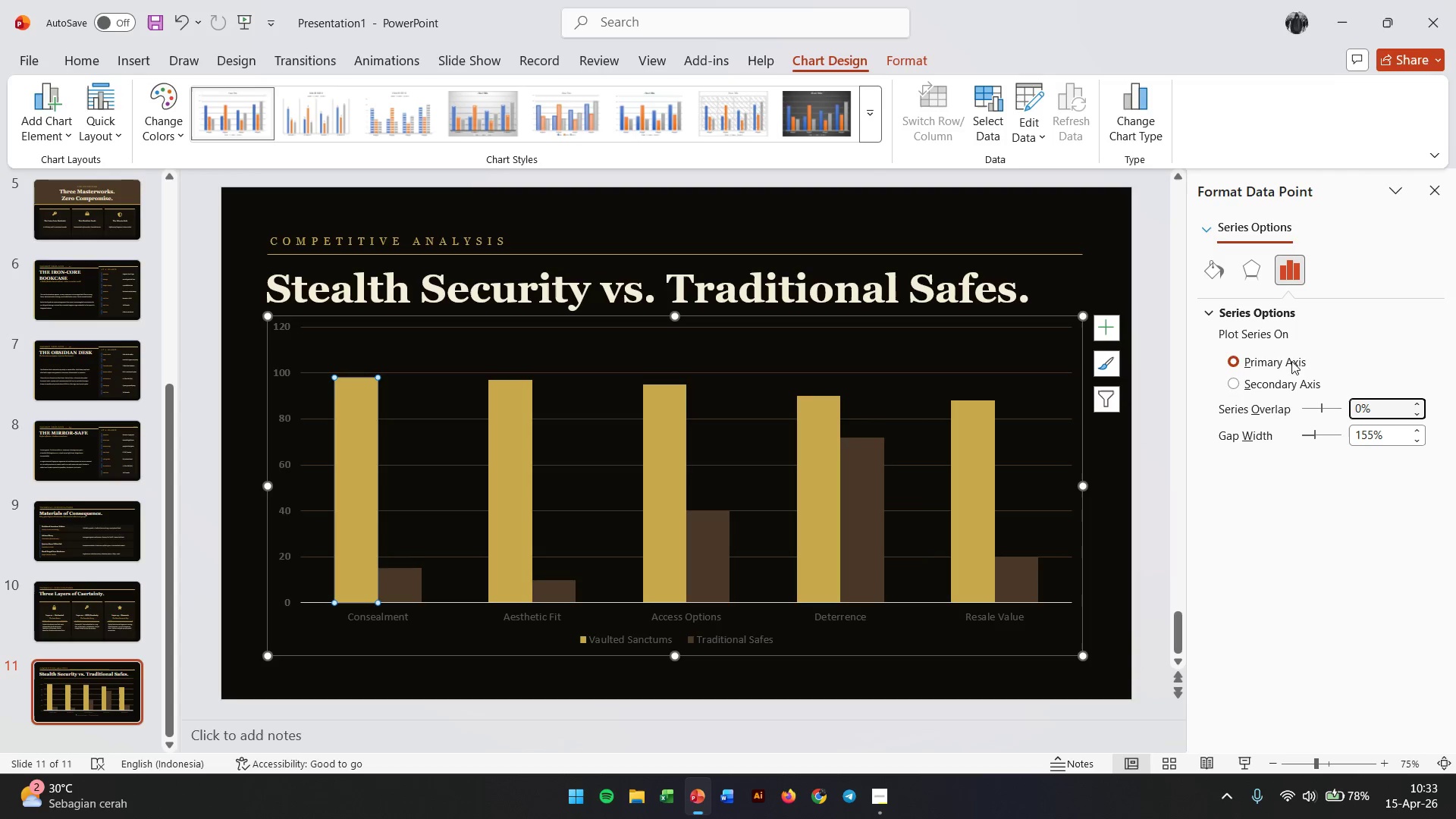 
left_click([1252, 278])
 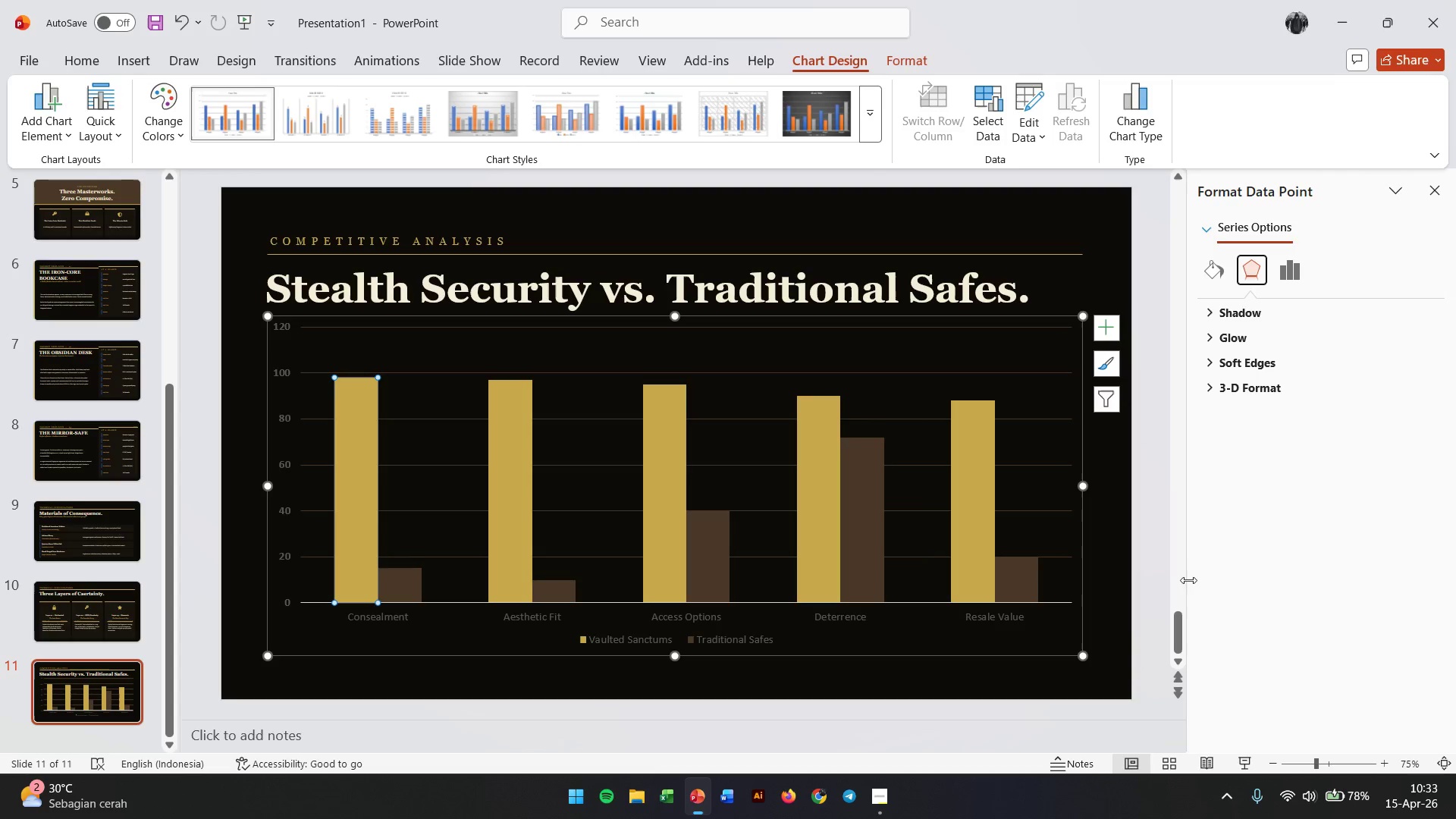 
left_click([1273, 603])
 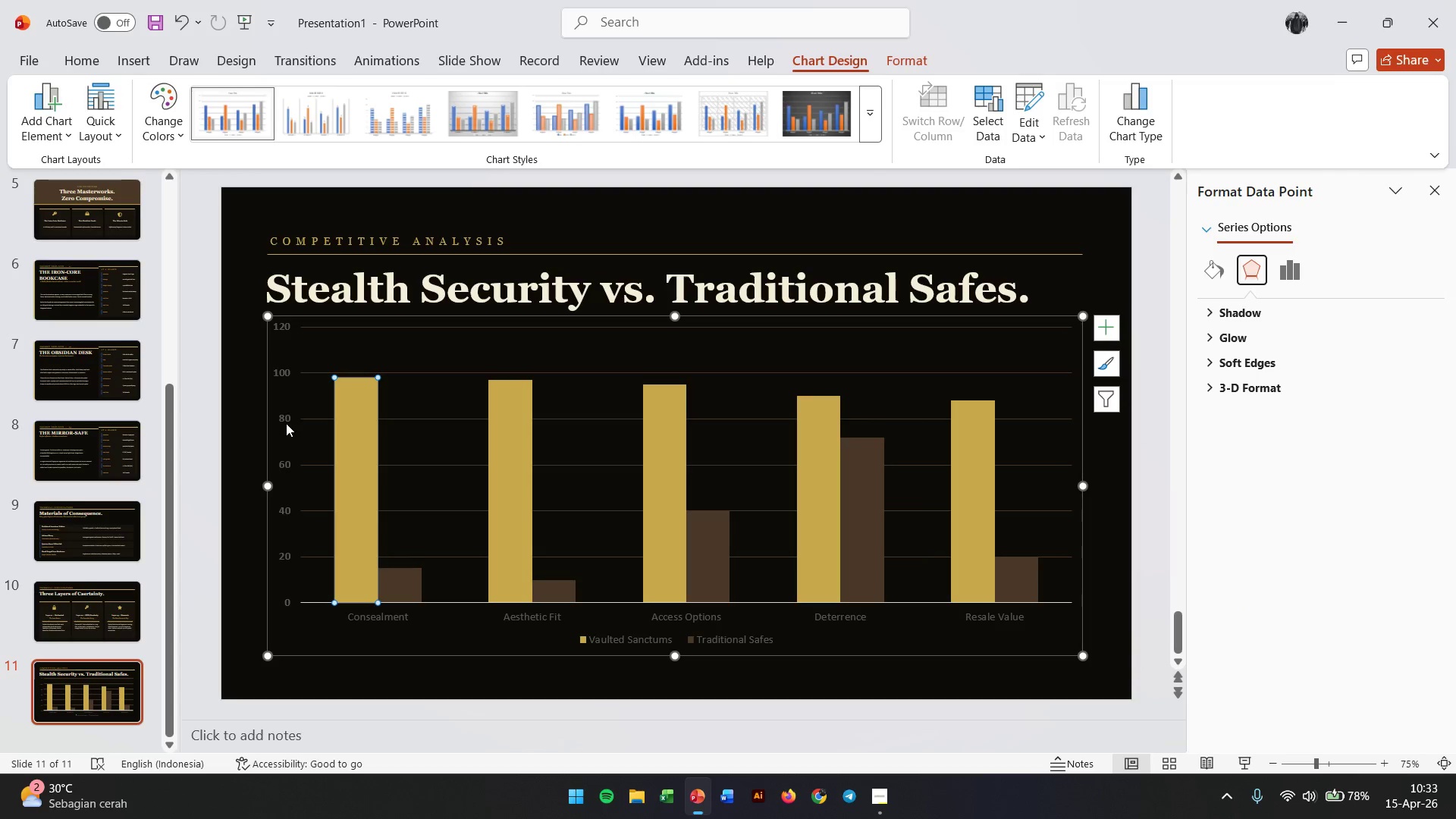 
left_click([284, 414])
 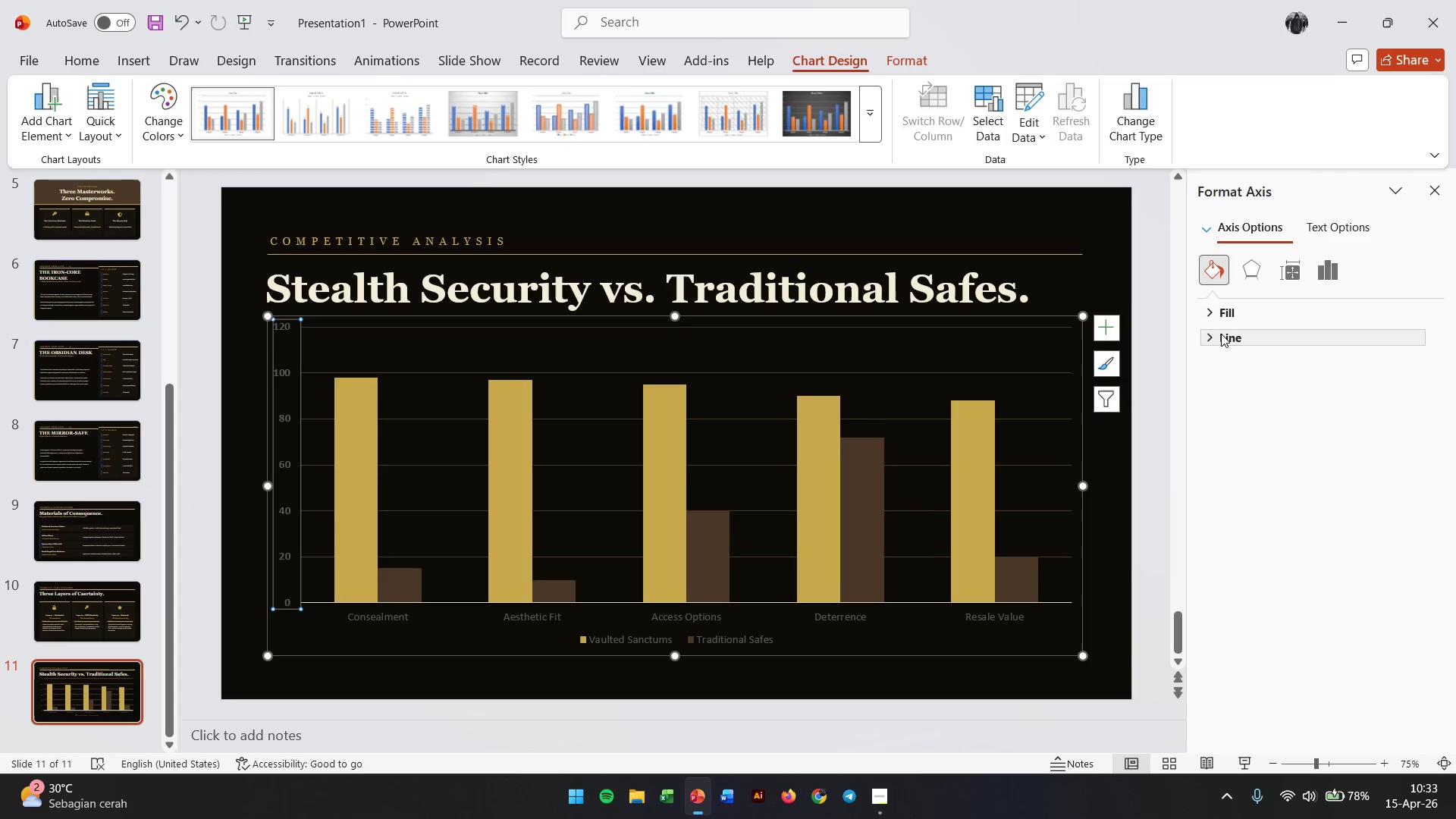 
left_click([1212, 318])
 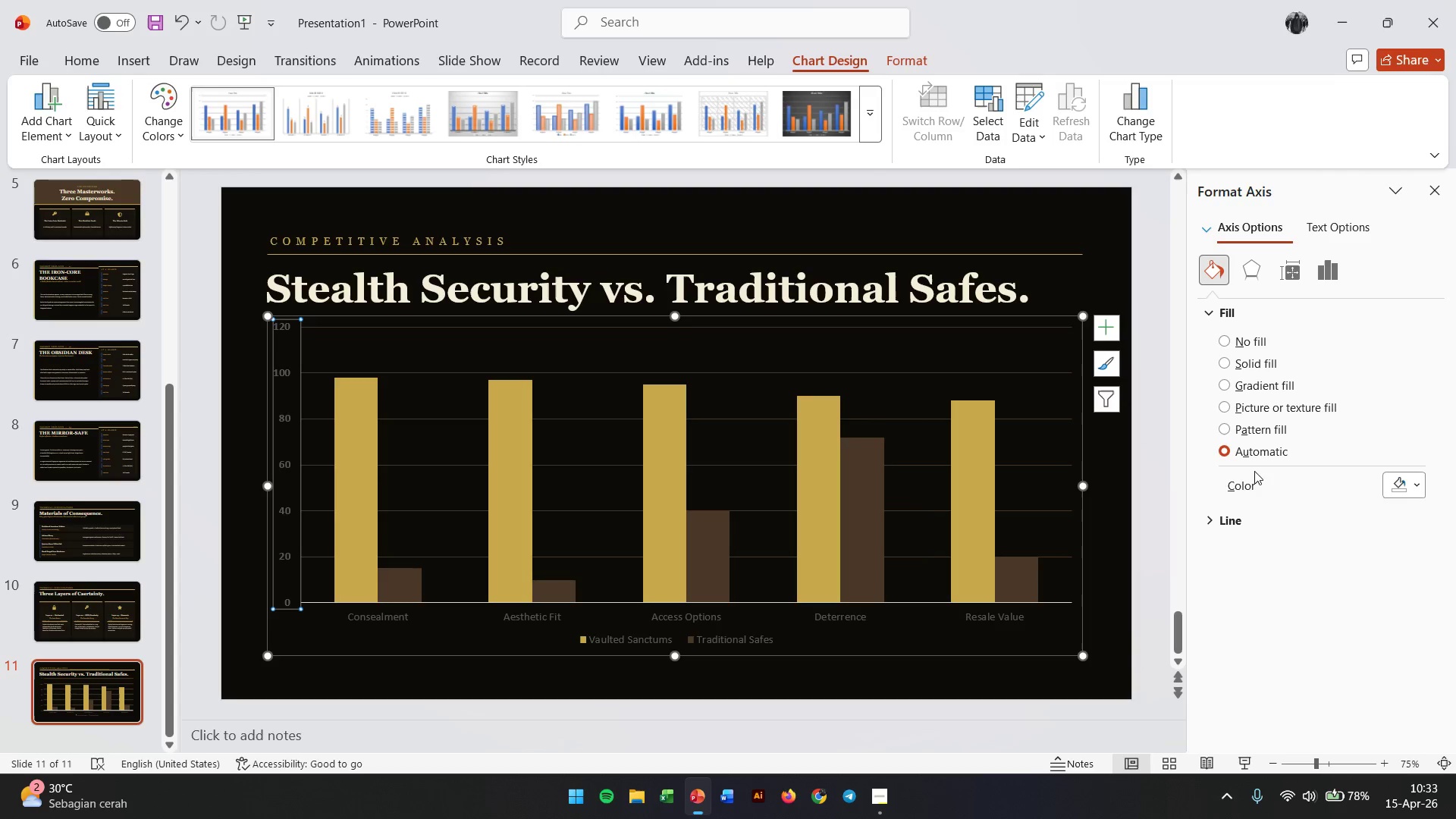 
left_click([1421, 488])
 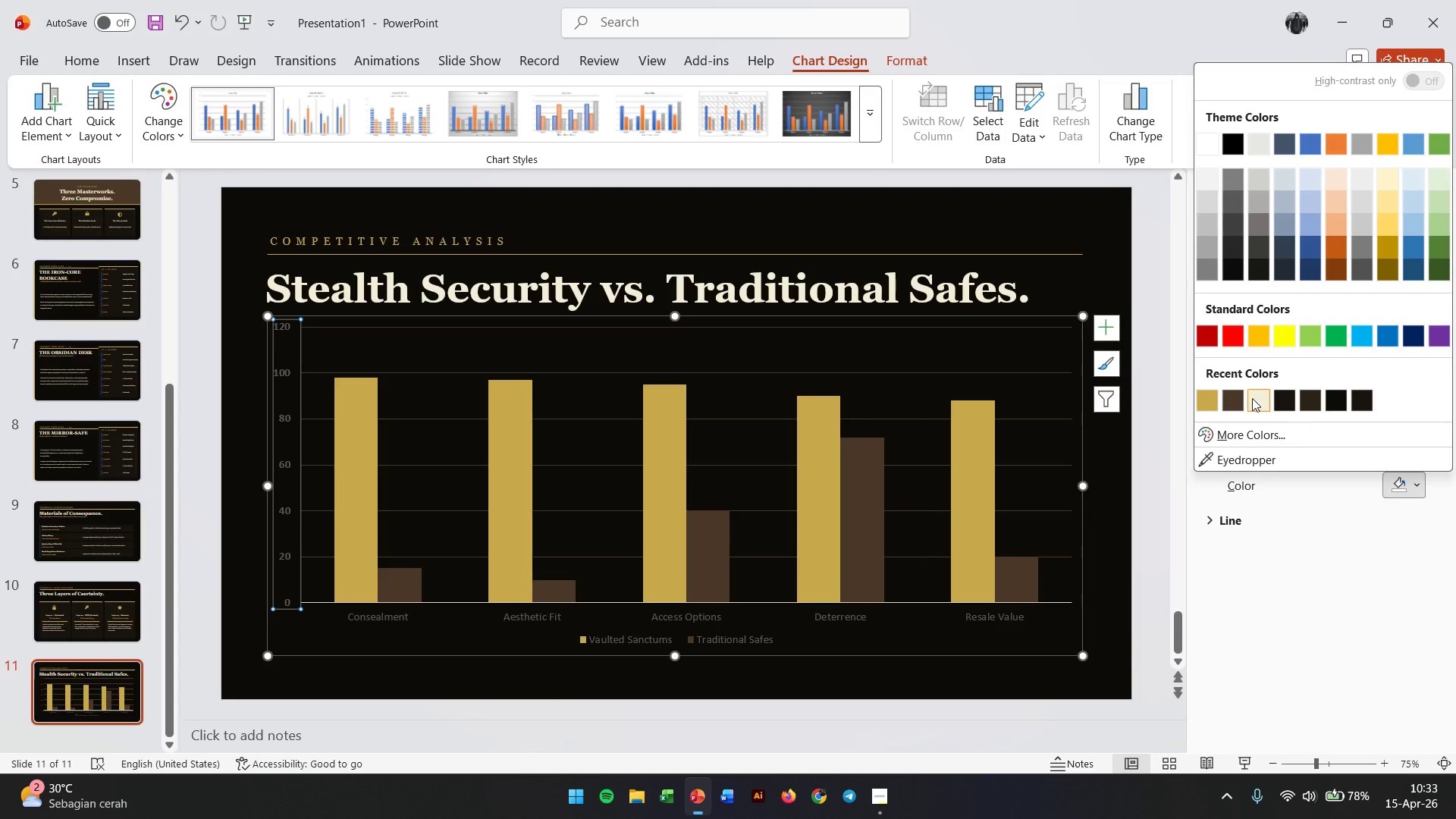 
left_click([1252, 398])
 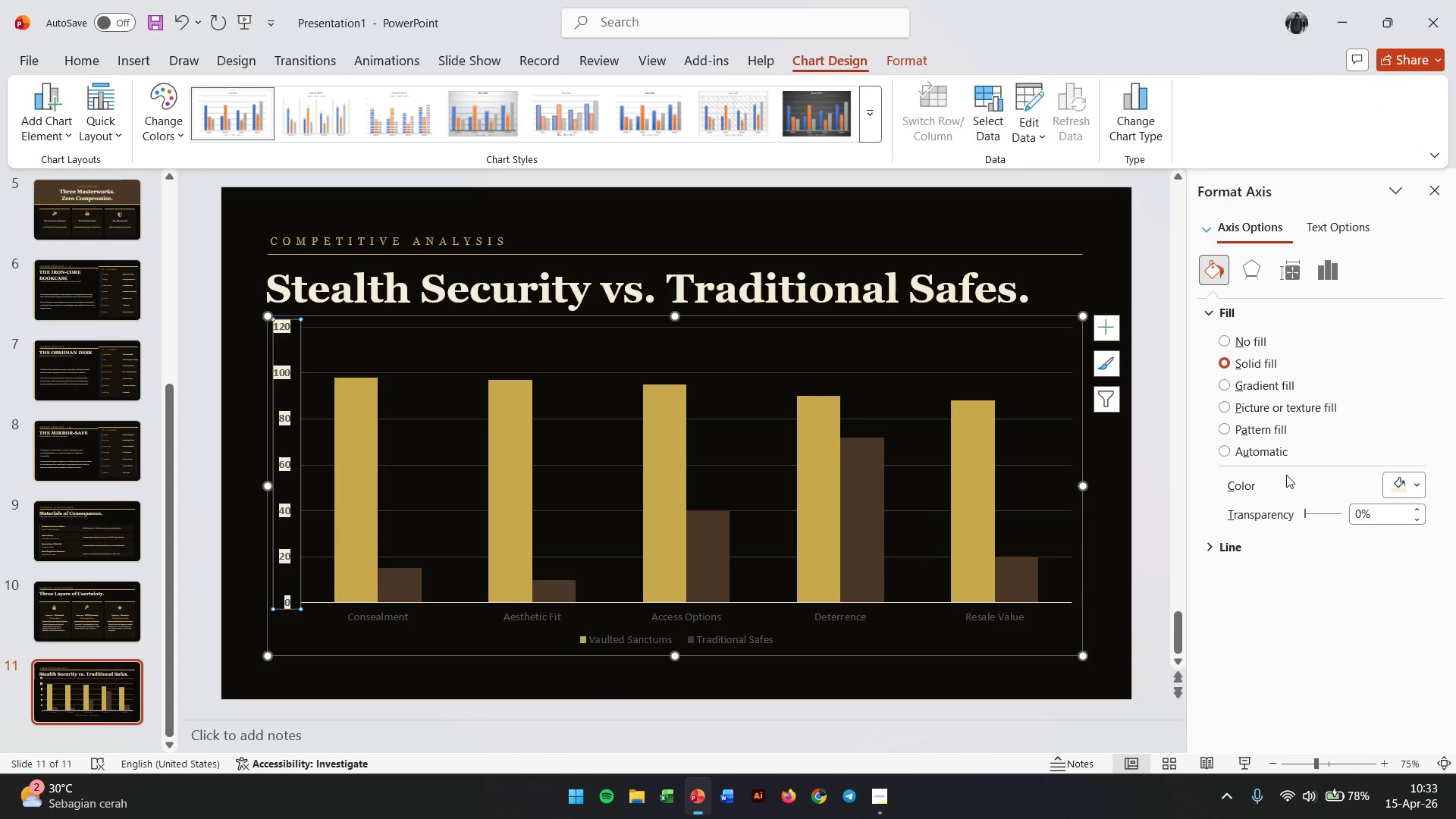 
key(Control+Z)
 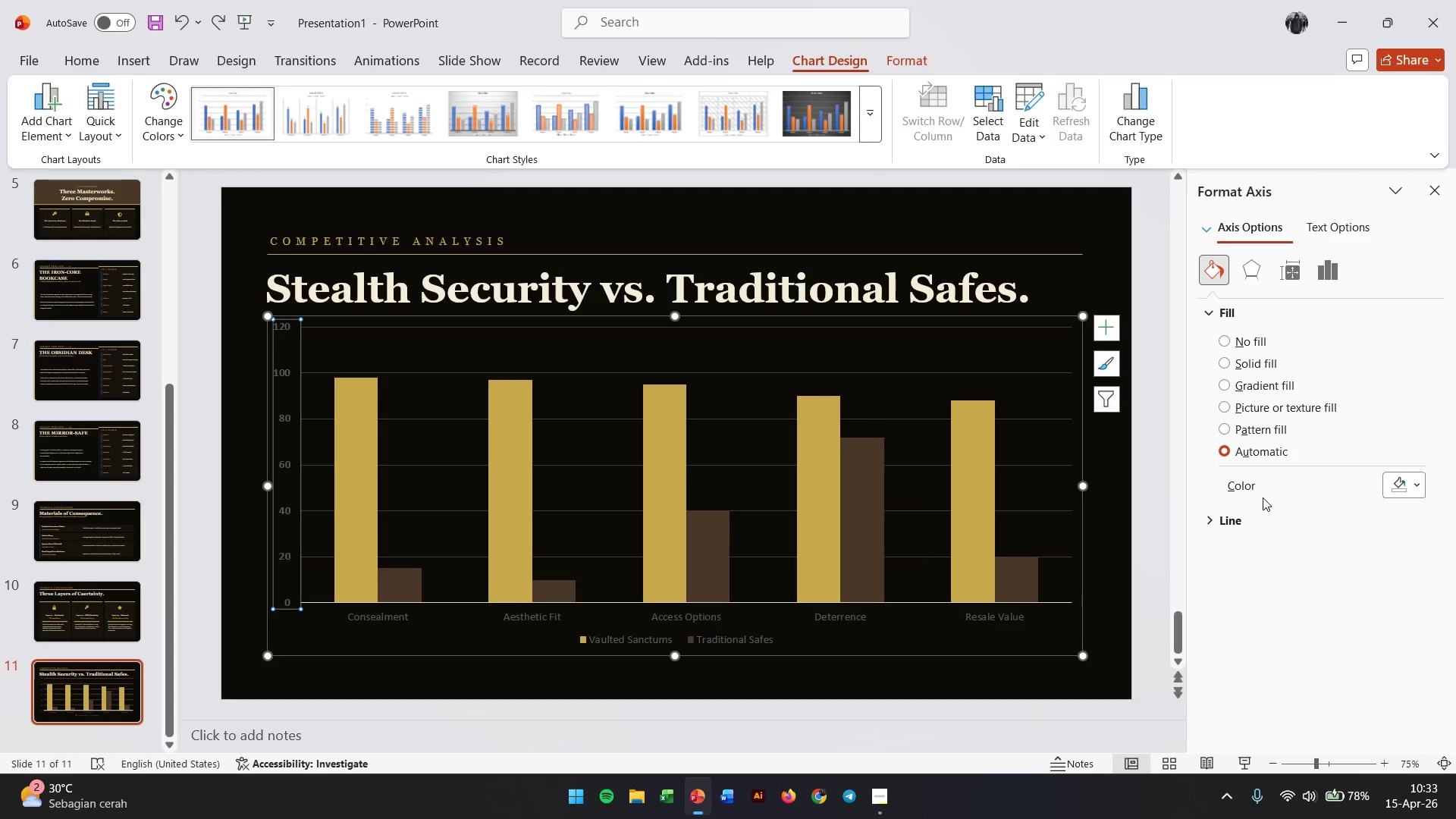 
left_click([1237, 522])
 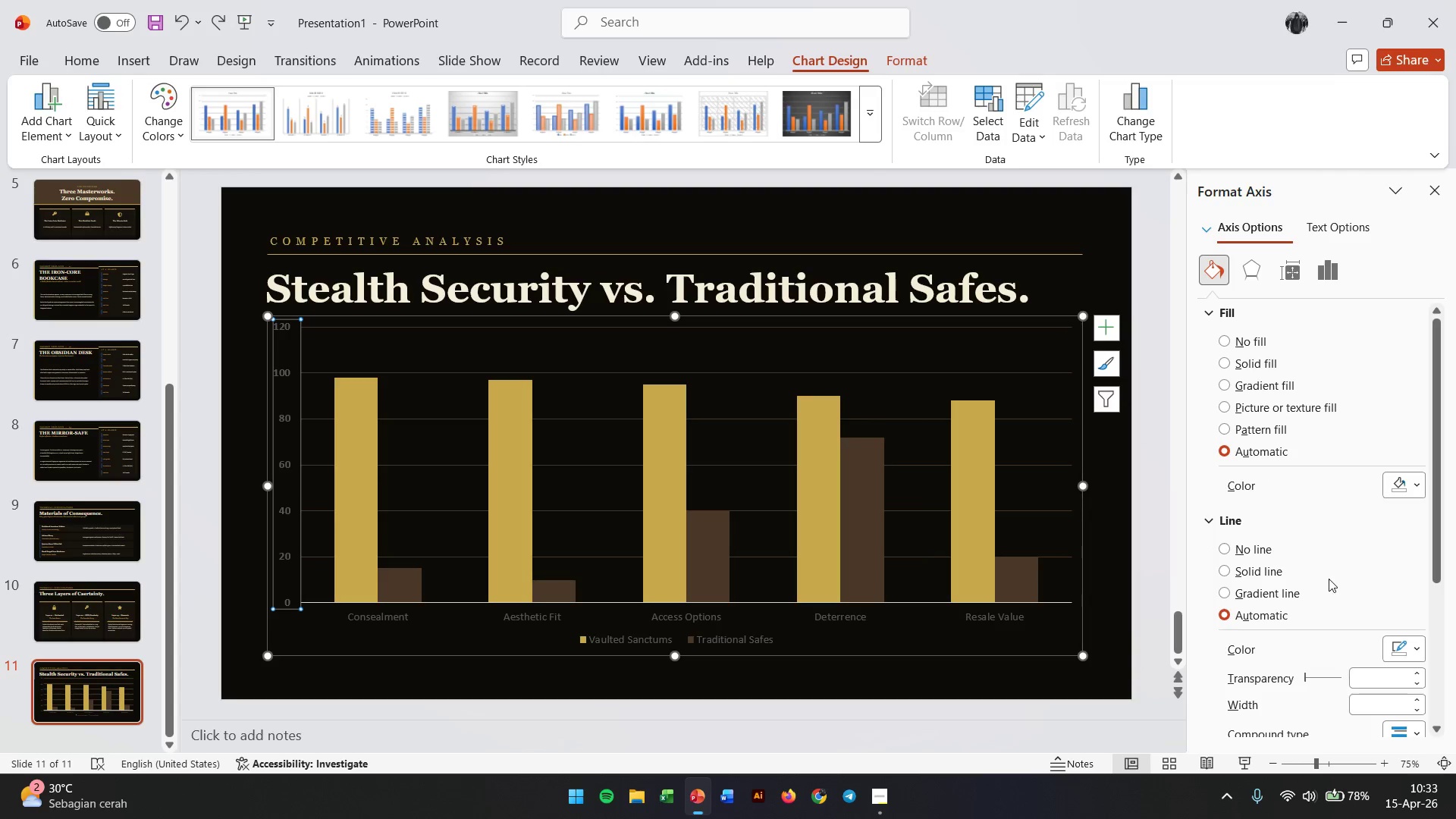 
scroll: coordinate [1332, 579], scroll_direction: down, amount: 2.0
 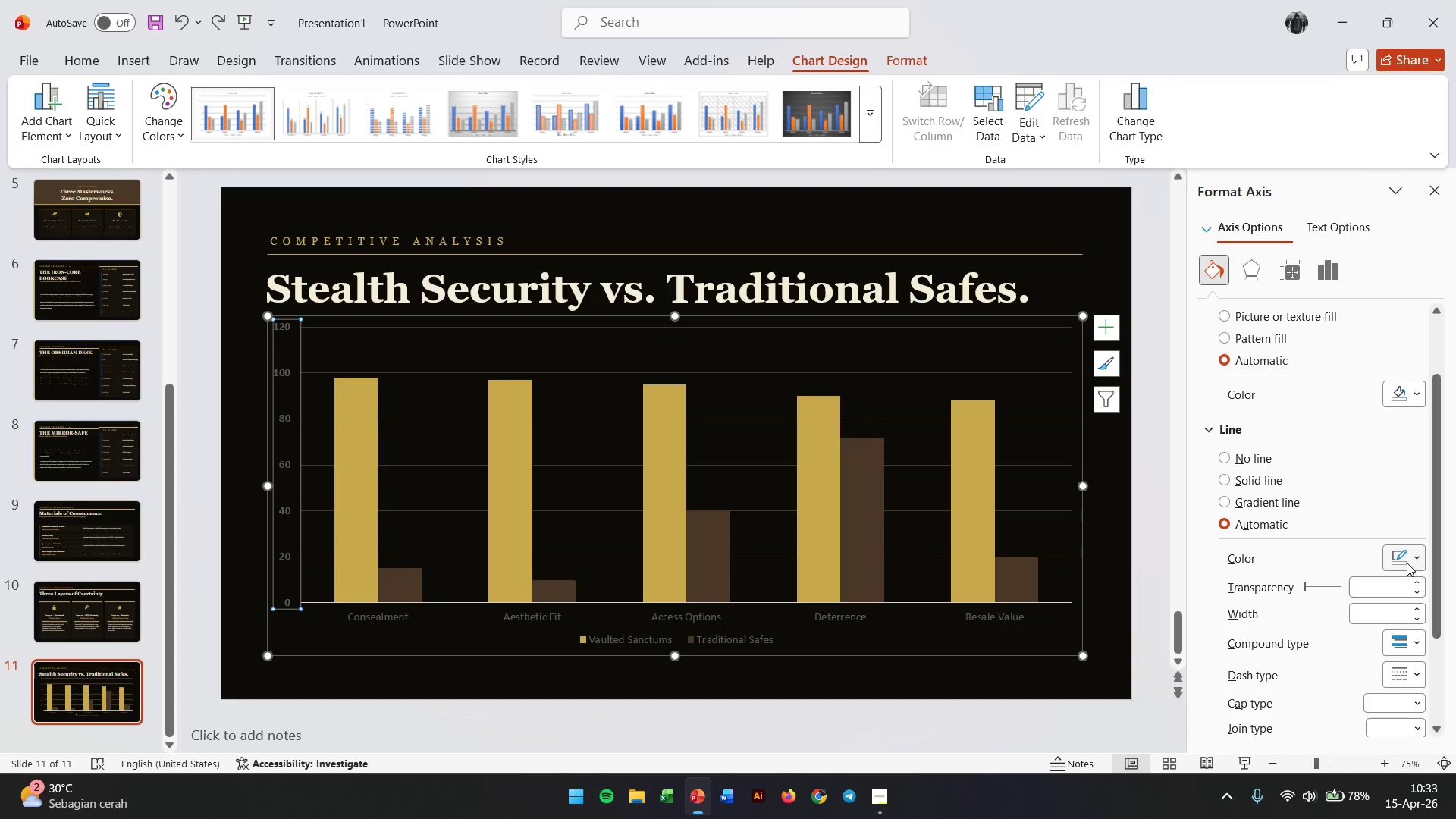 
left_click([1423, 557])
 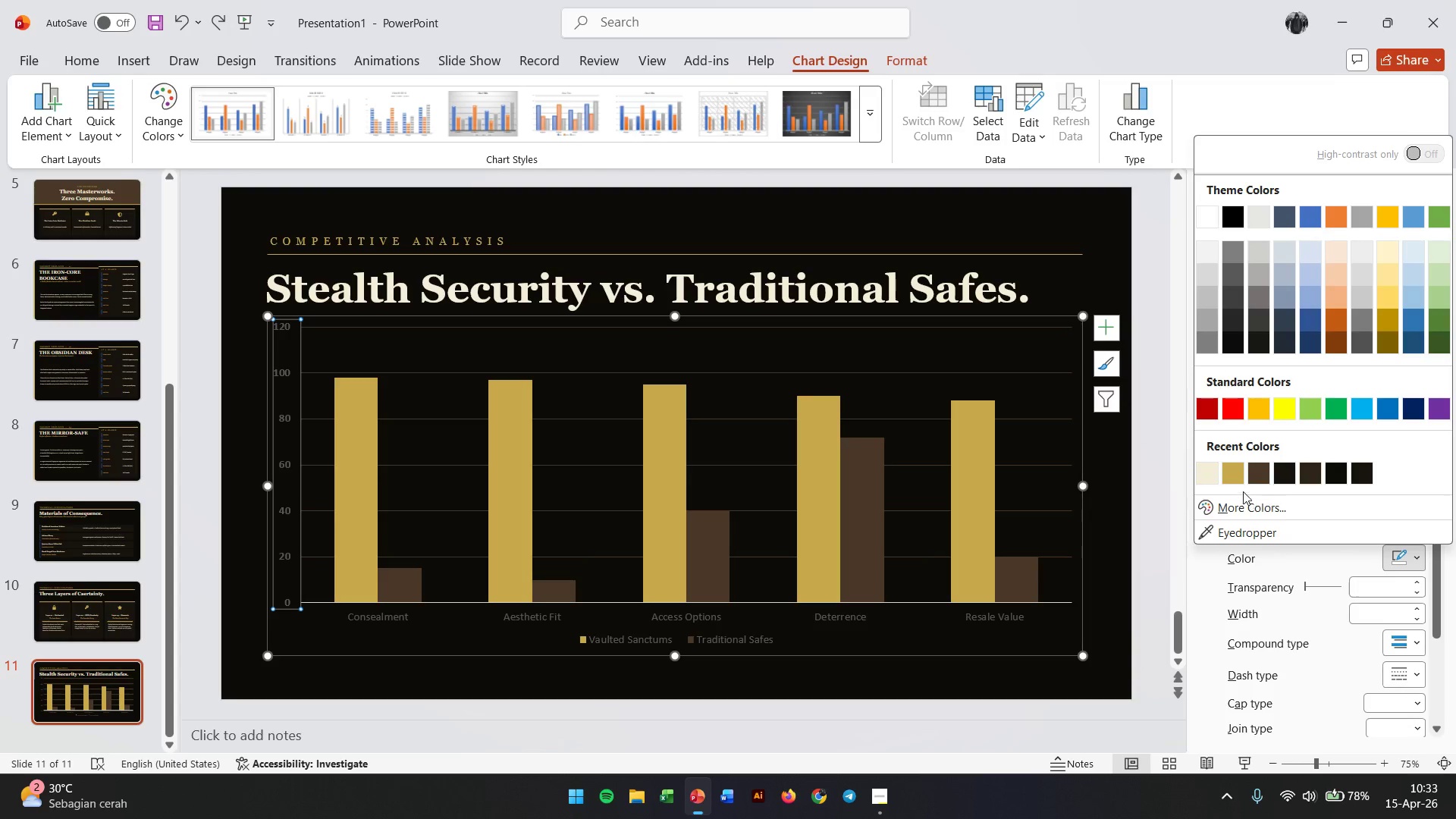 
left_click([1238, 482])
 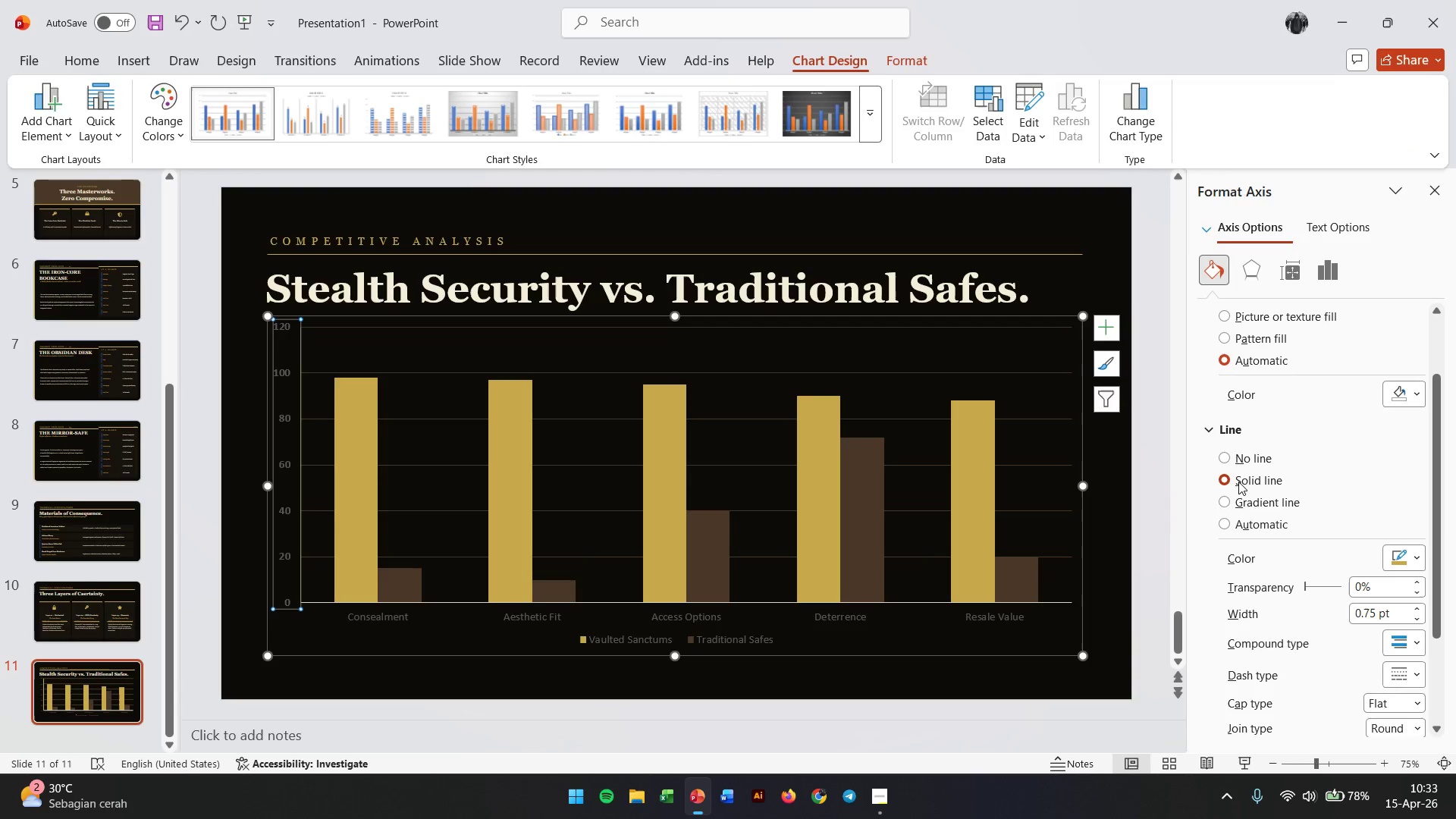 
key(Control+ControlLeft)
 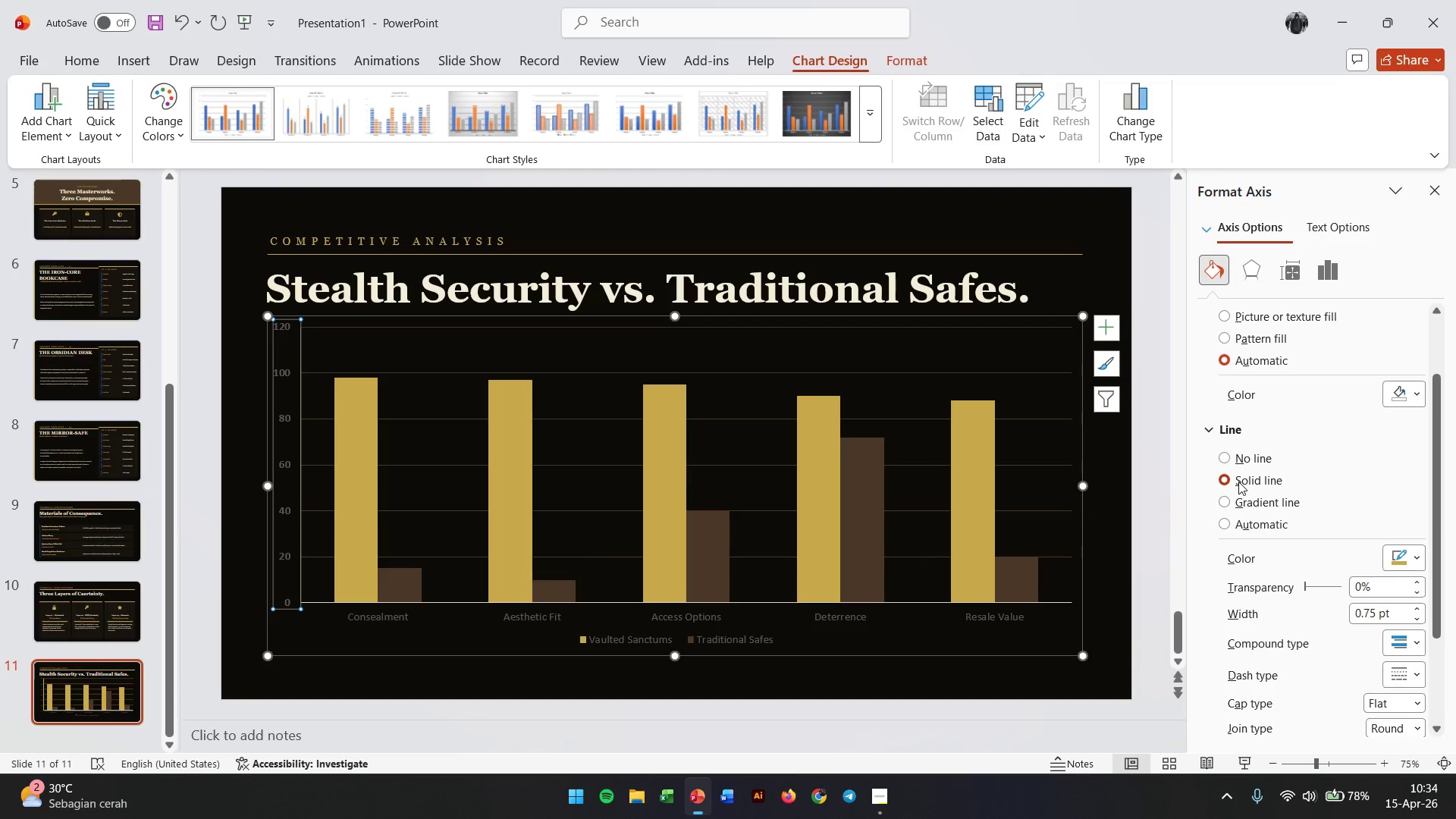 
key(Control+Z)
 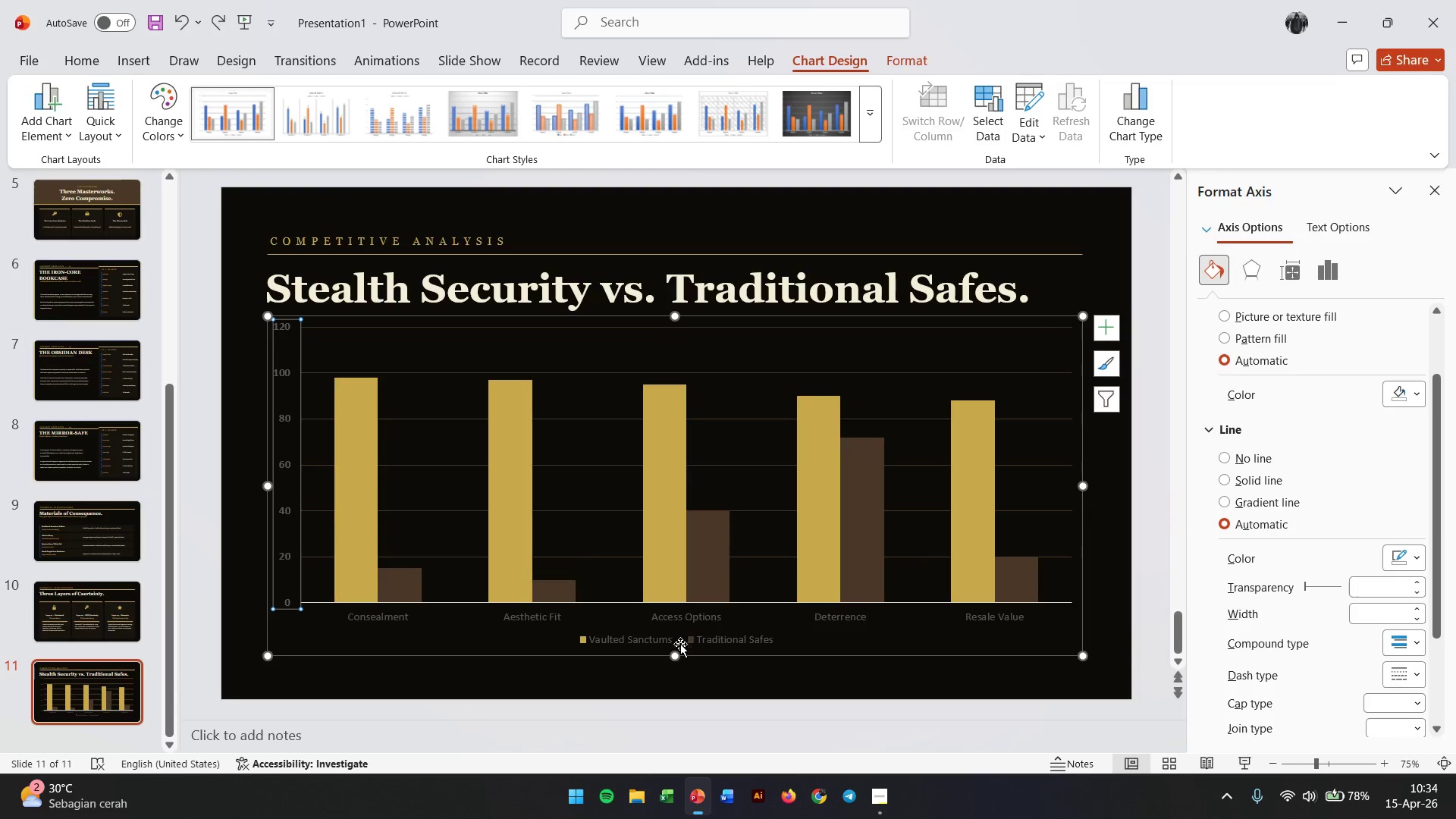 
left_click([651, 640])
 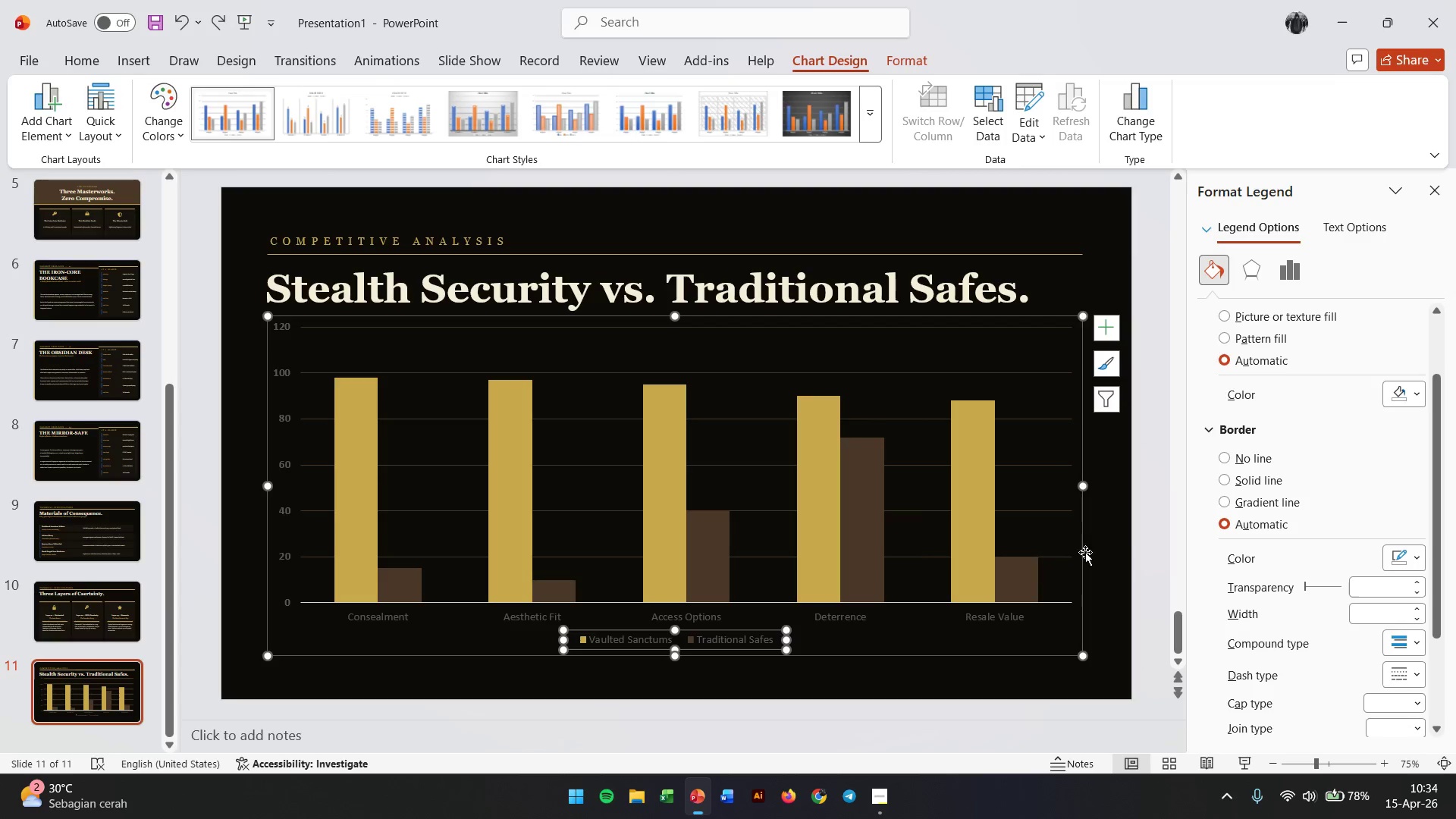 
scroll: coordinate [1279, 533], scroll_direction: up, amount: 2.0
 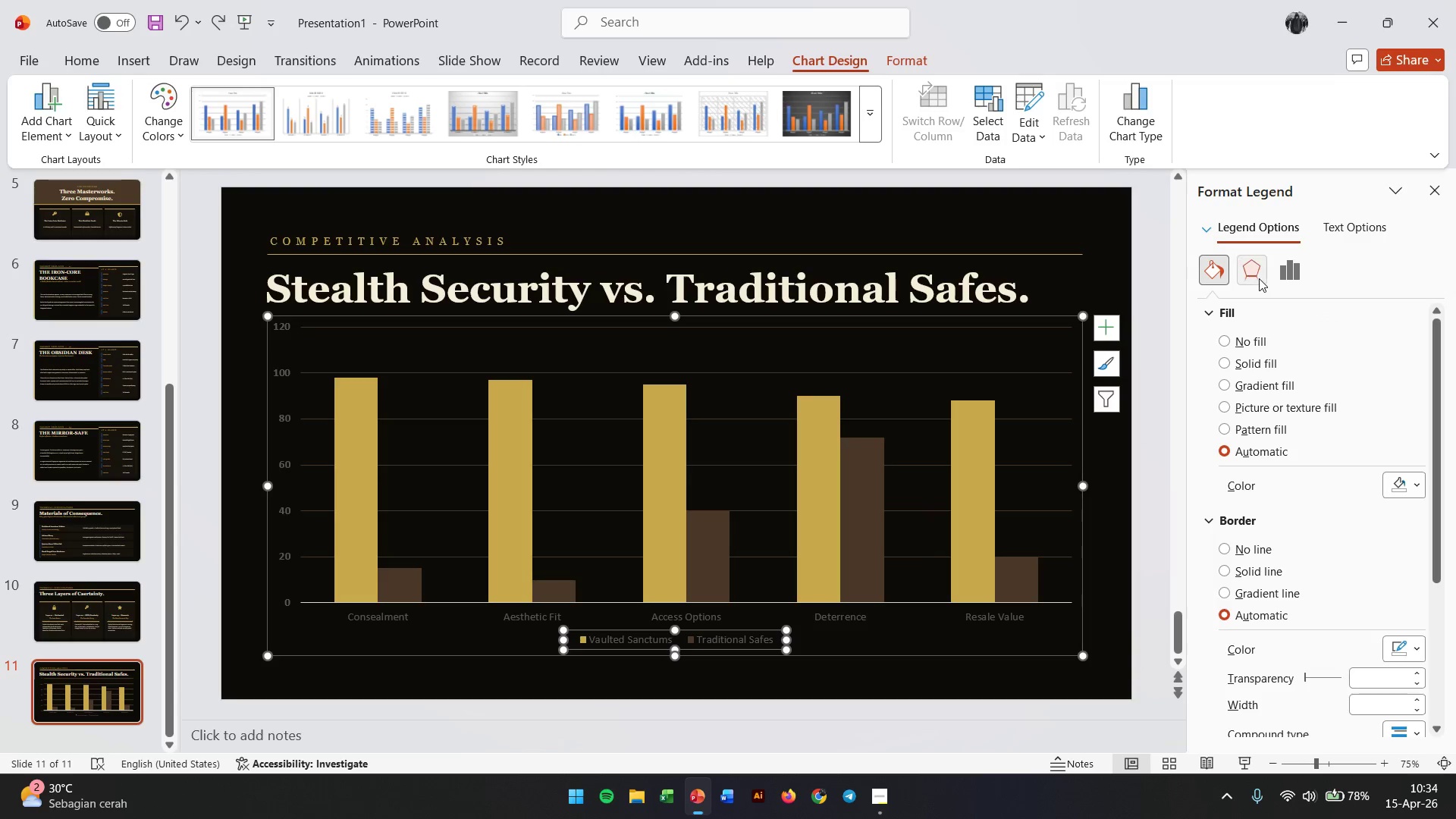 
left_click([1259, 278])
 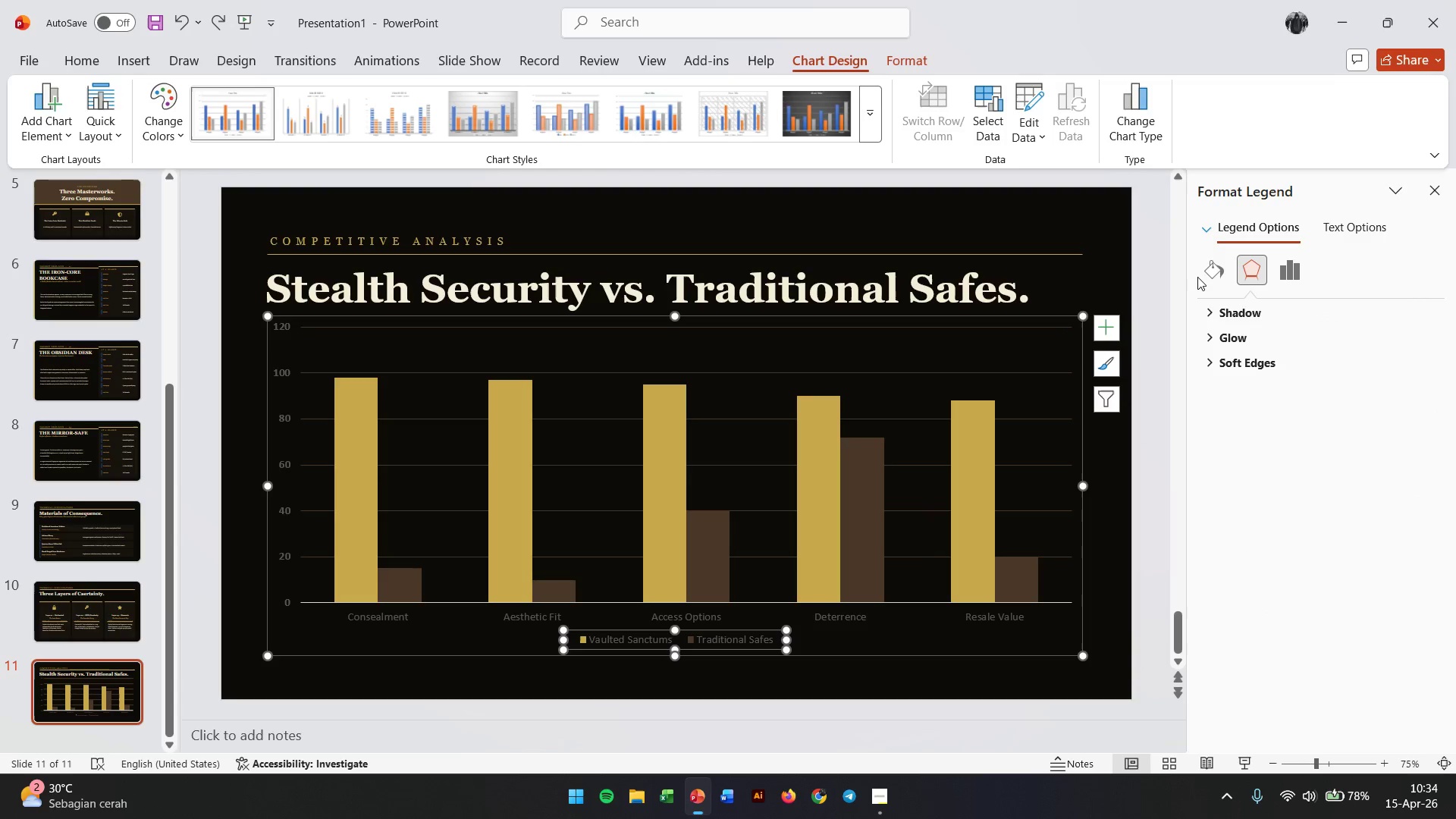 
double_click([1224, 275])
 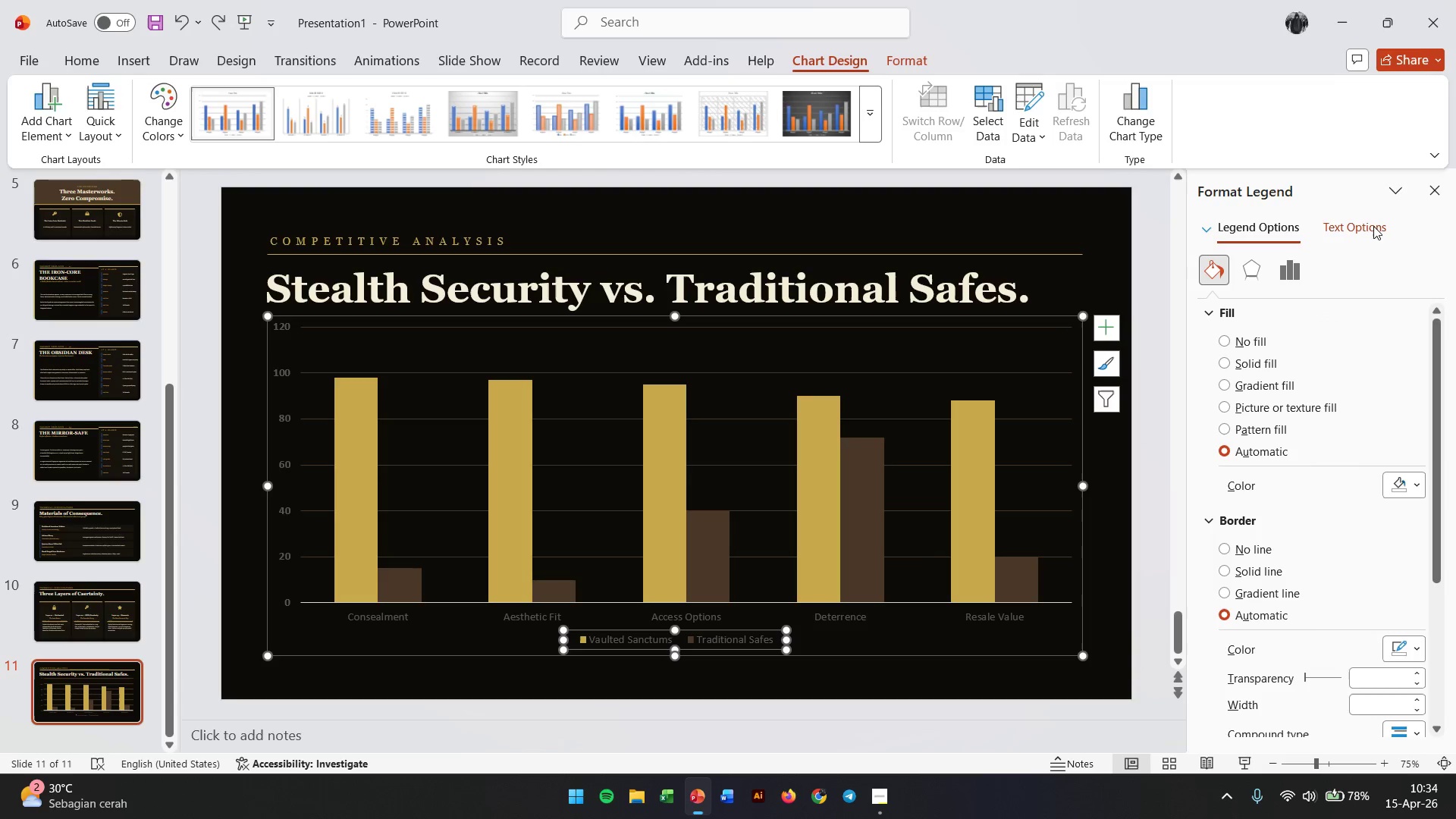 
left_click([1373, 226])
 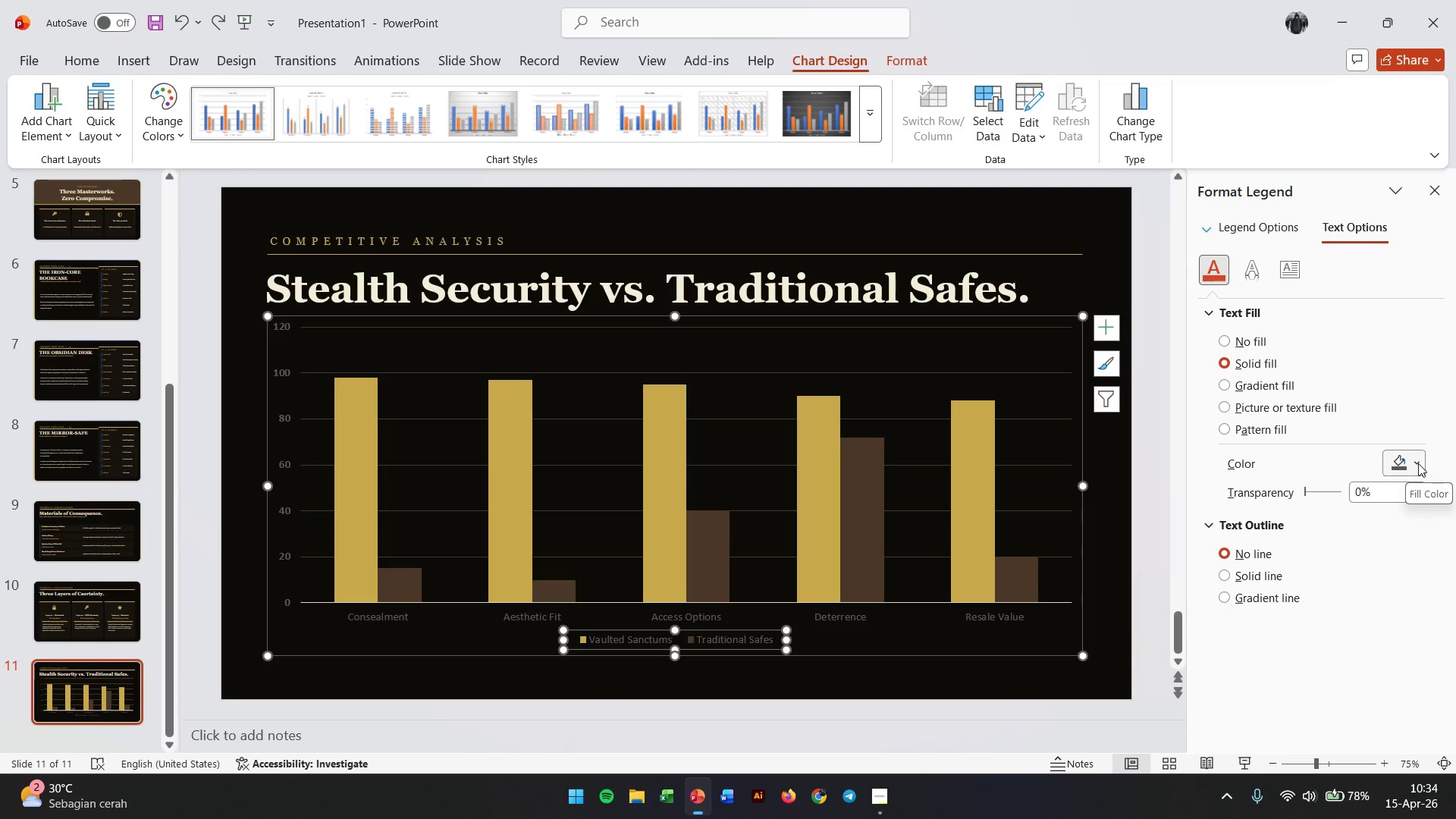 
wait(6.08)
 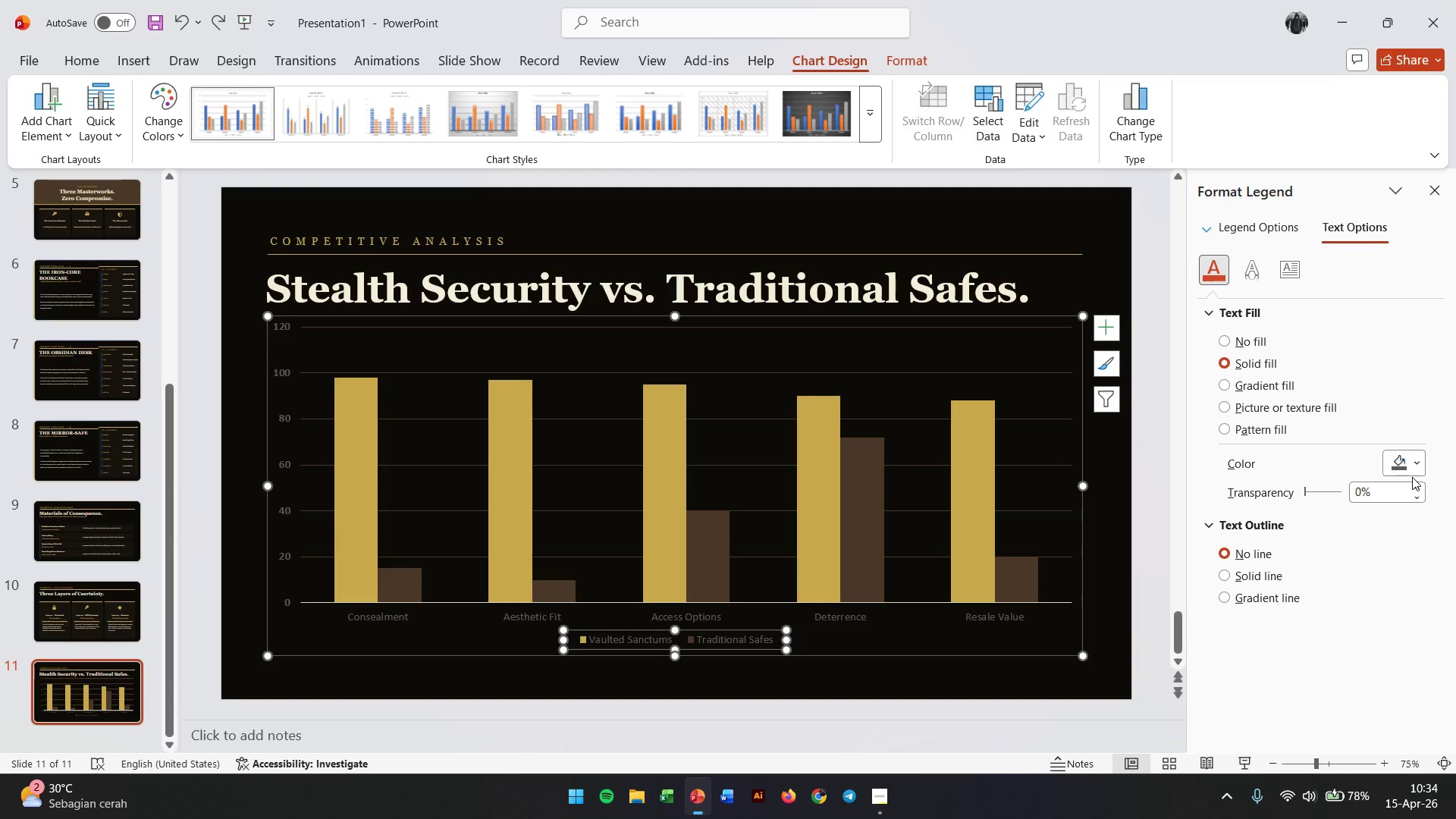 
left_click([1418, 463])
 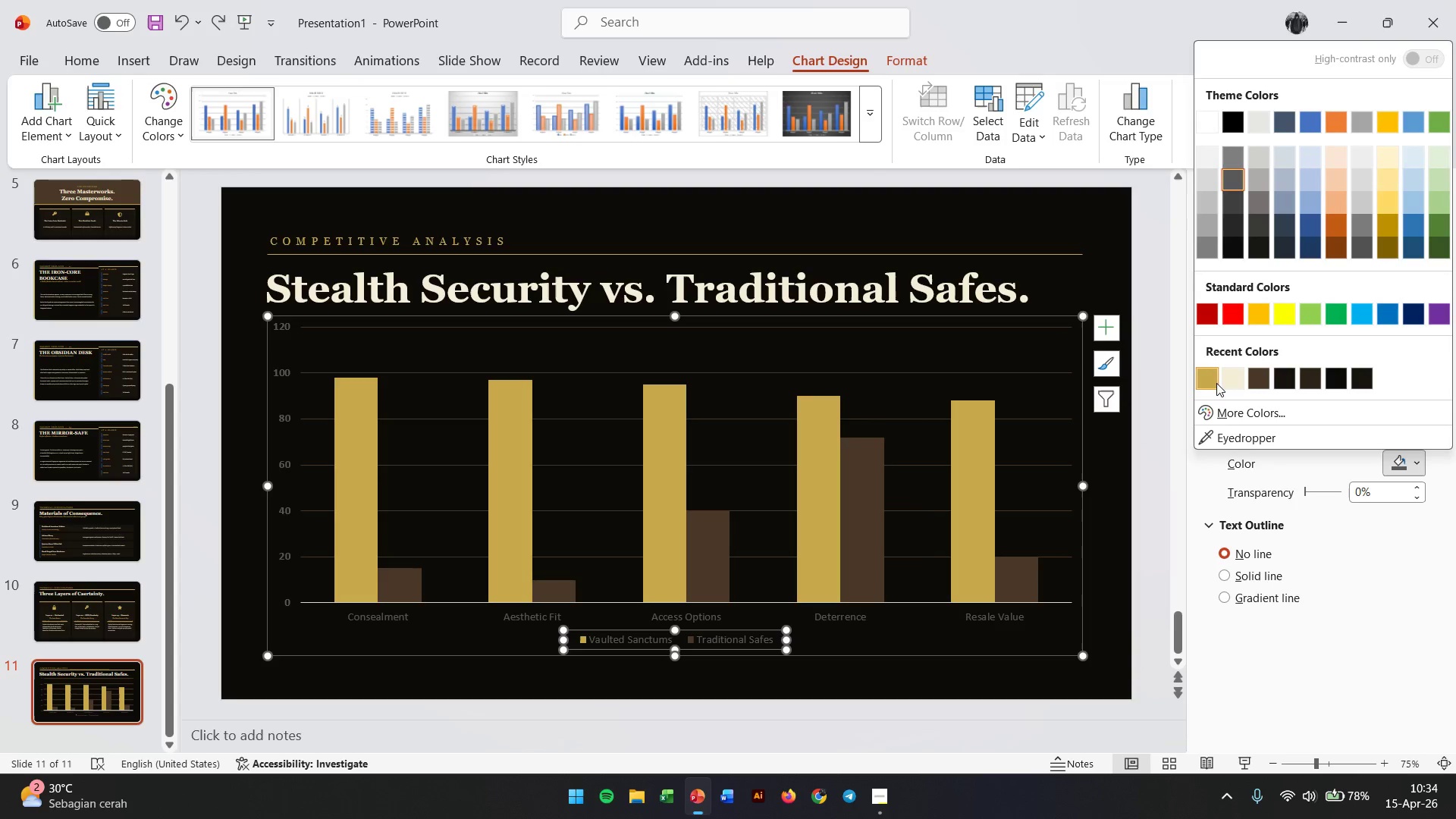 
left_click([1206, 382])
 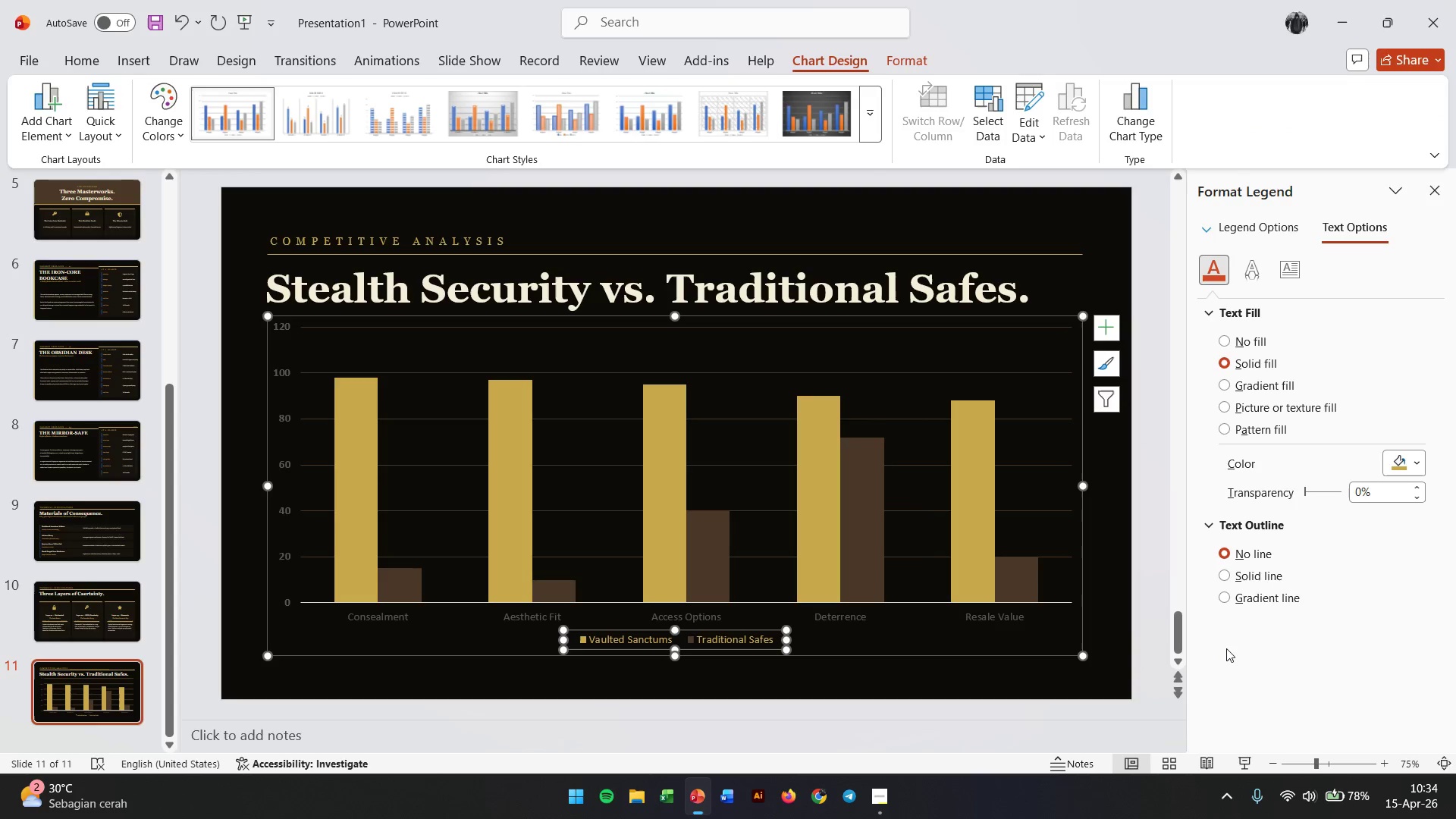 
left_click([1318, 653])
 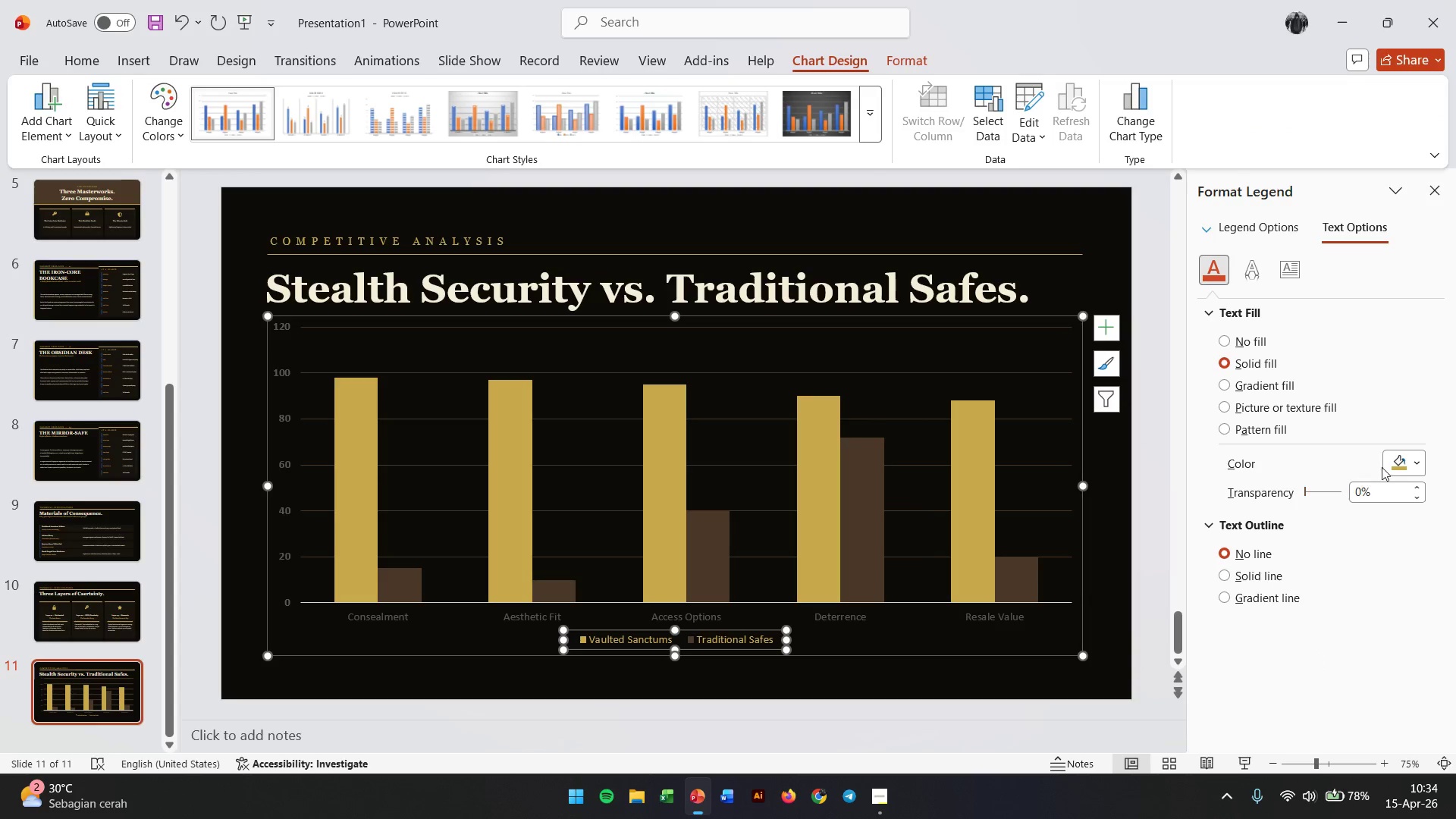 
left_click([1408, 467])
 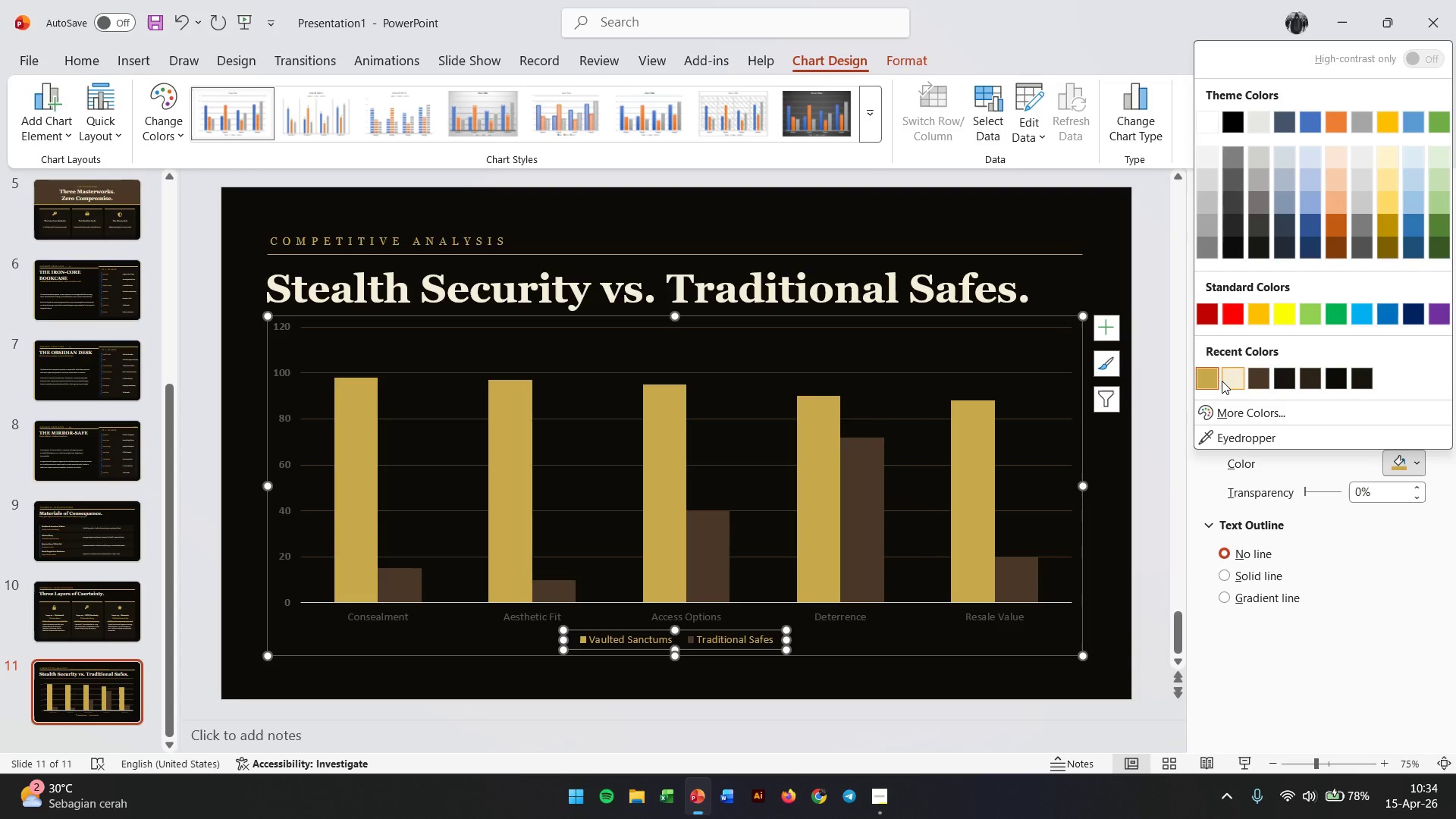 
left_click([1228, 381])
 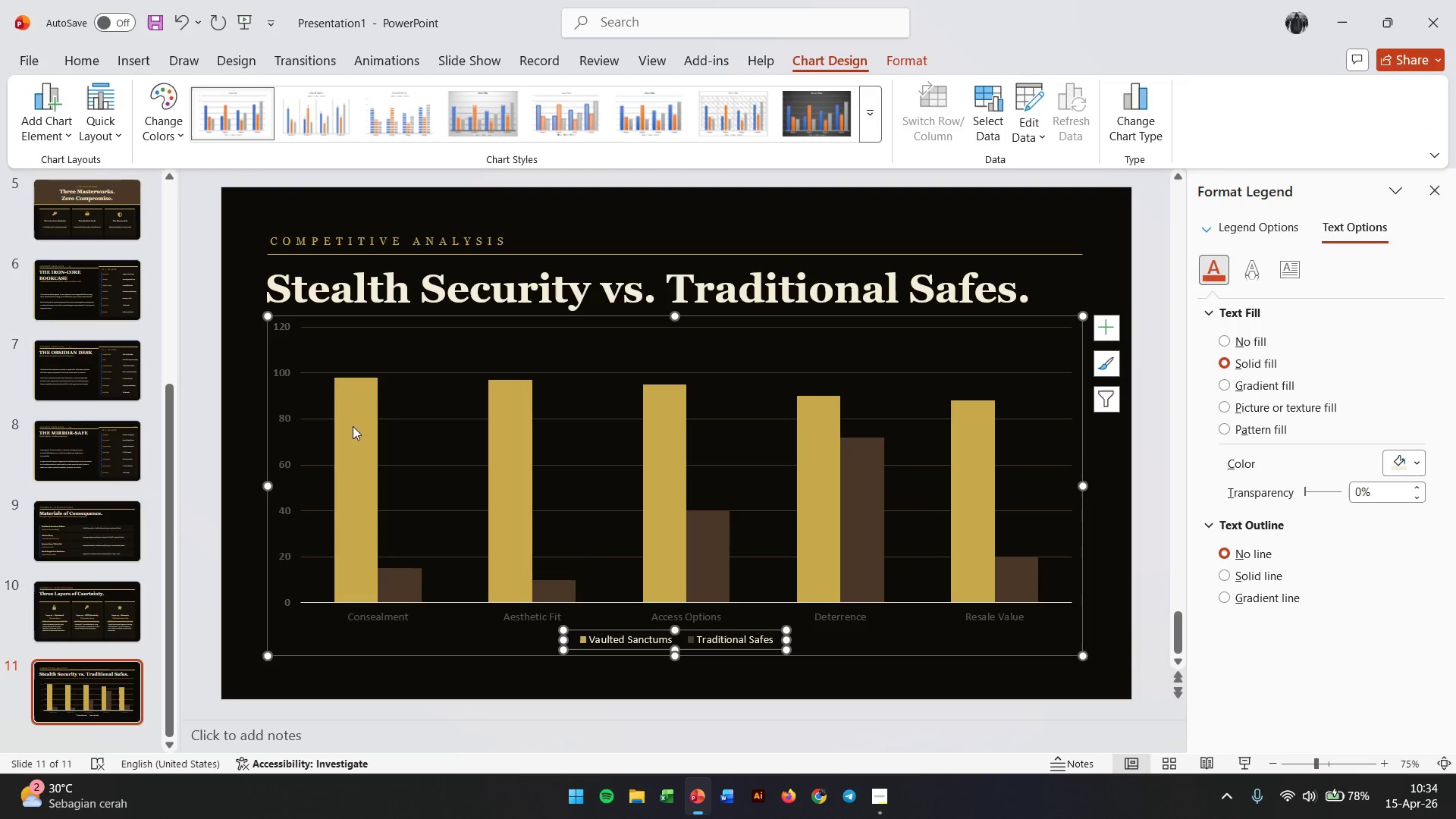 
left_click([281, 413])
 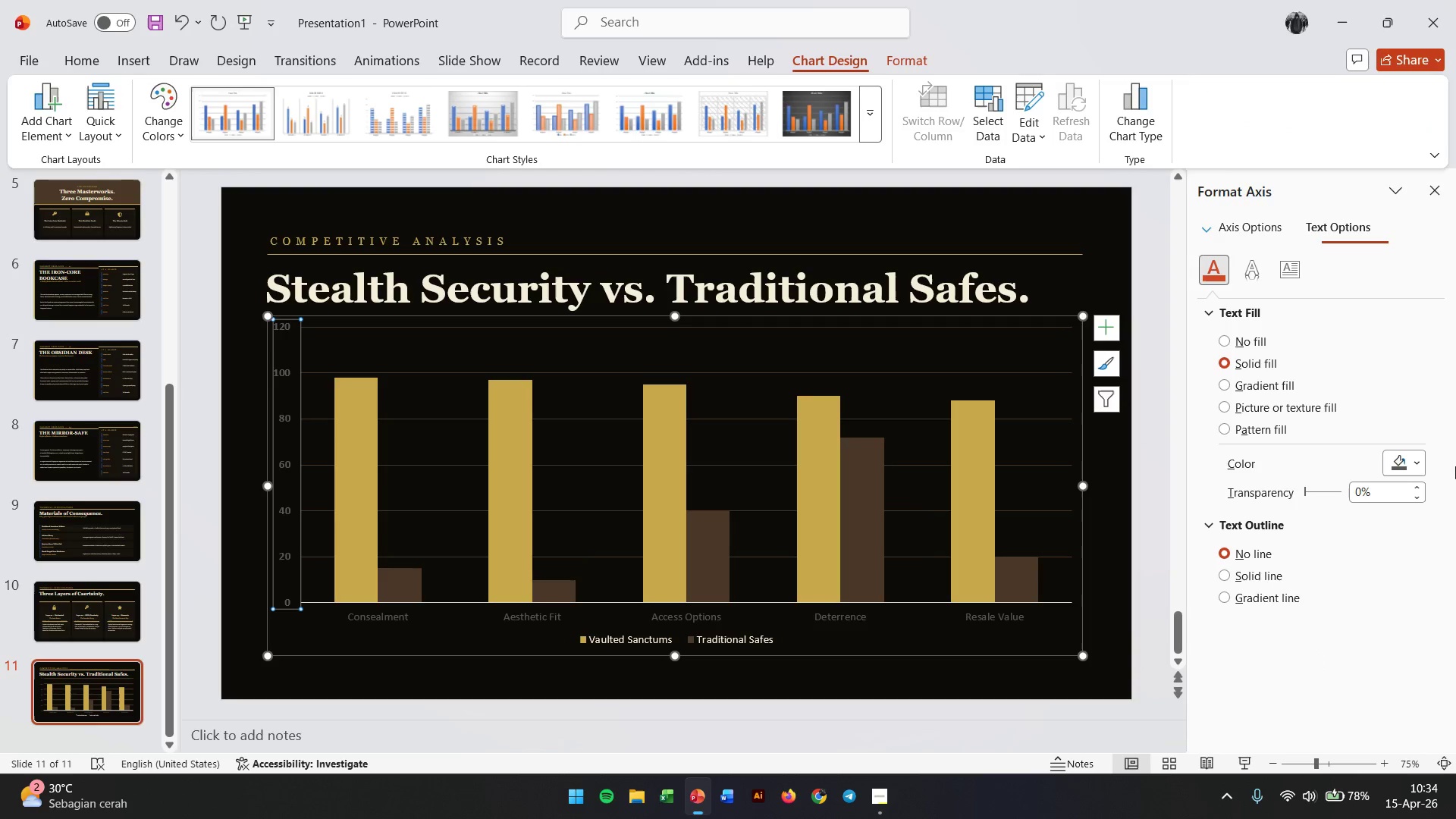 
left_click([1421, 460])
 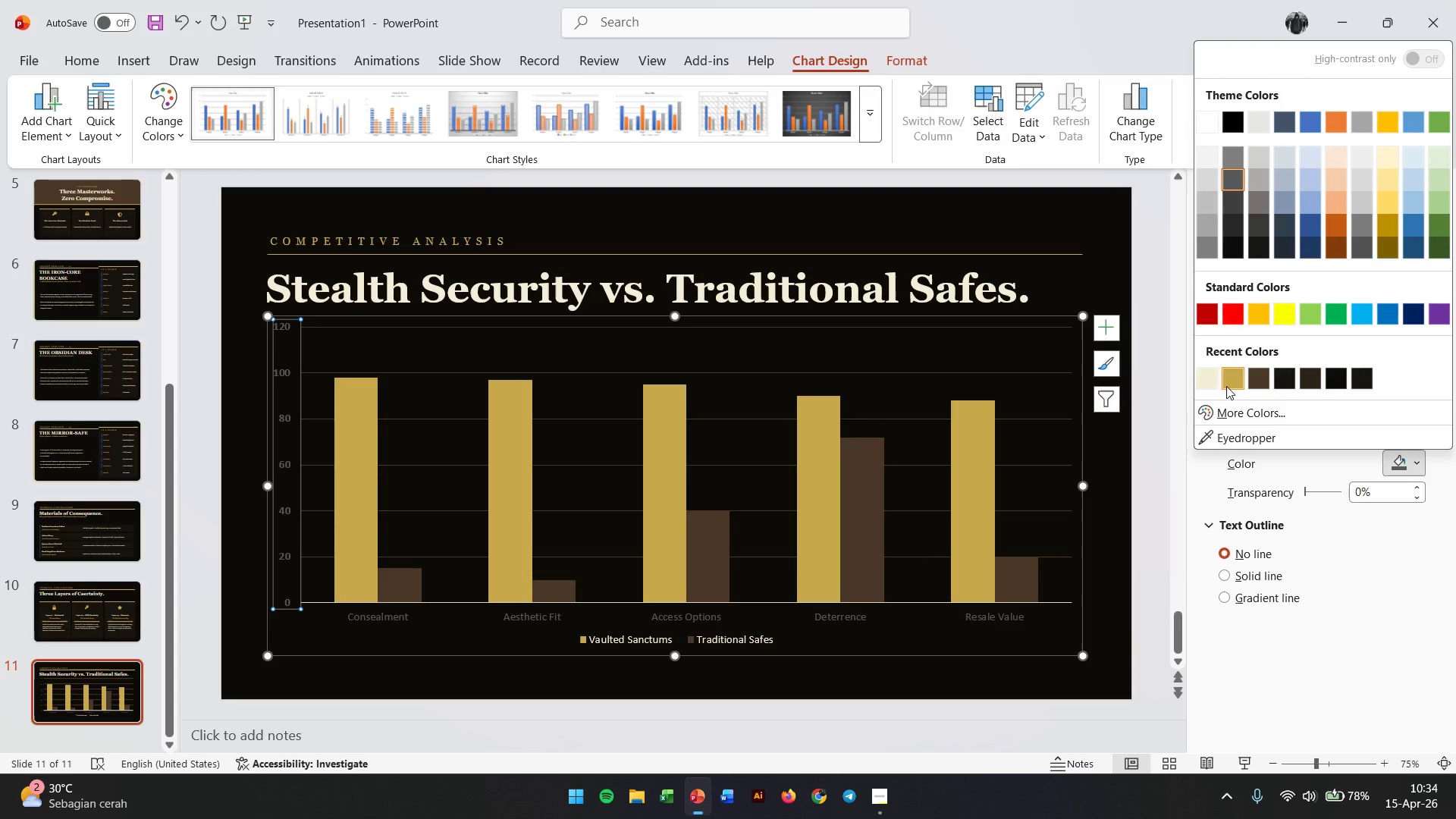 
left_click([1209, 383])
 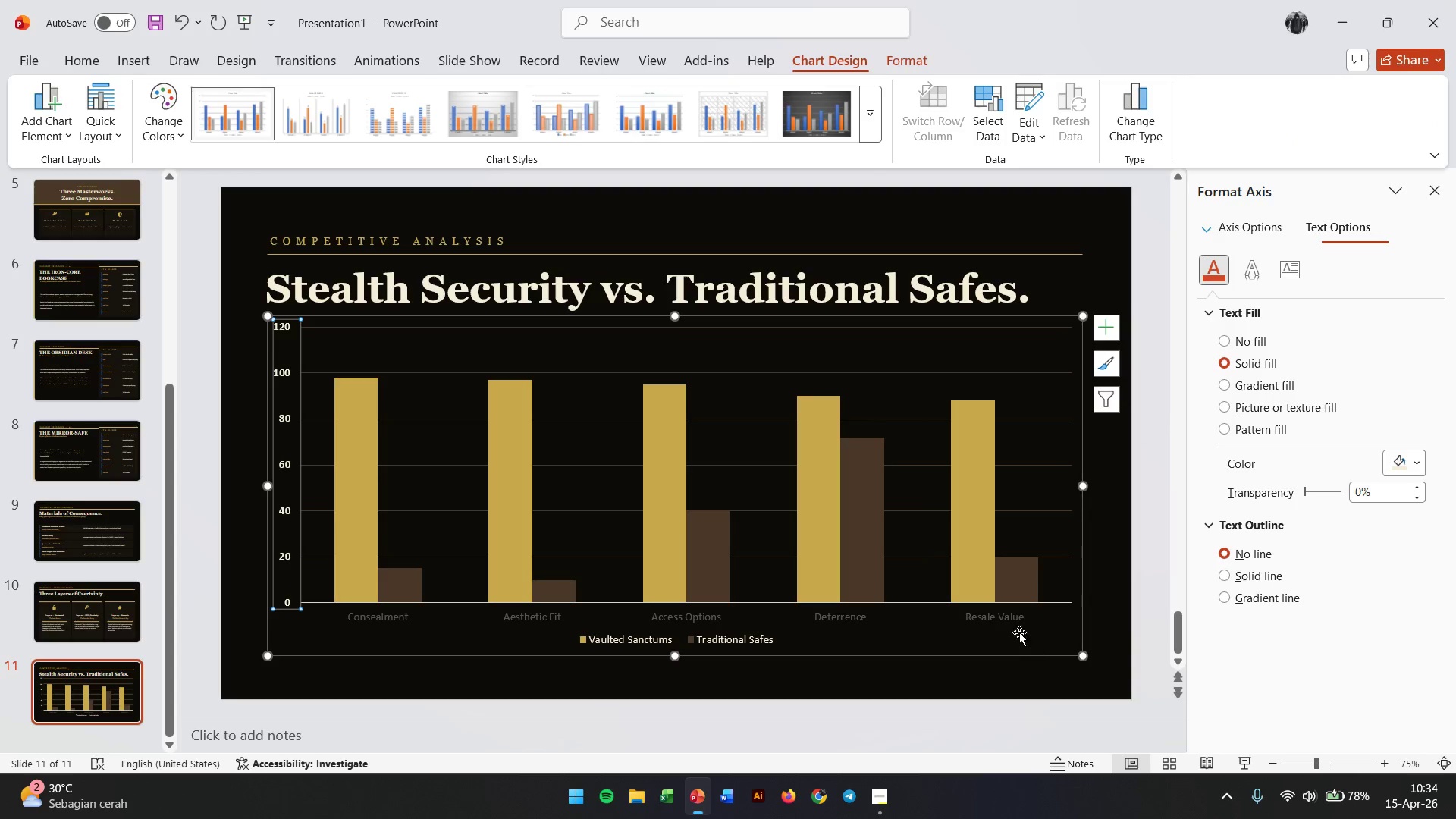 
left_click([996, 613])
 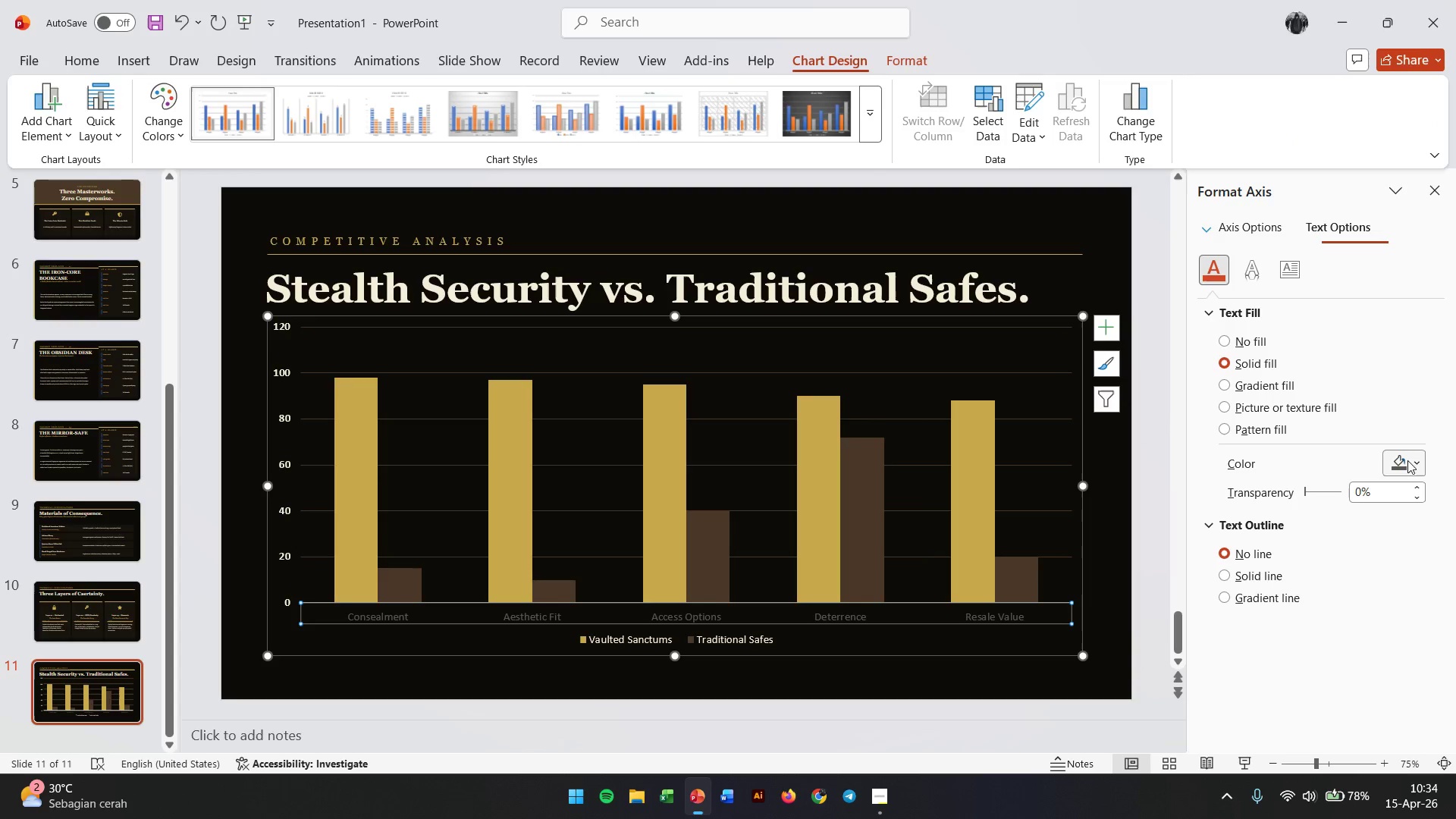 
left_click([1402, 470])
 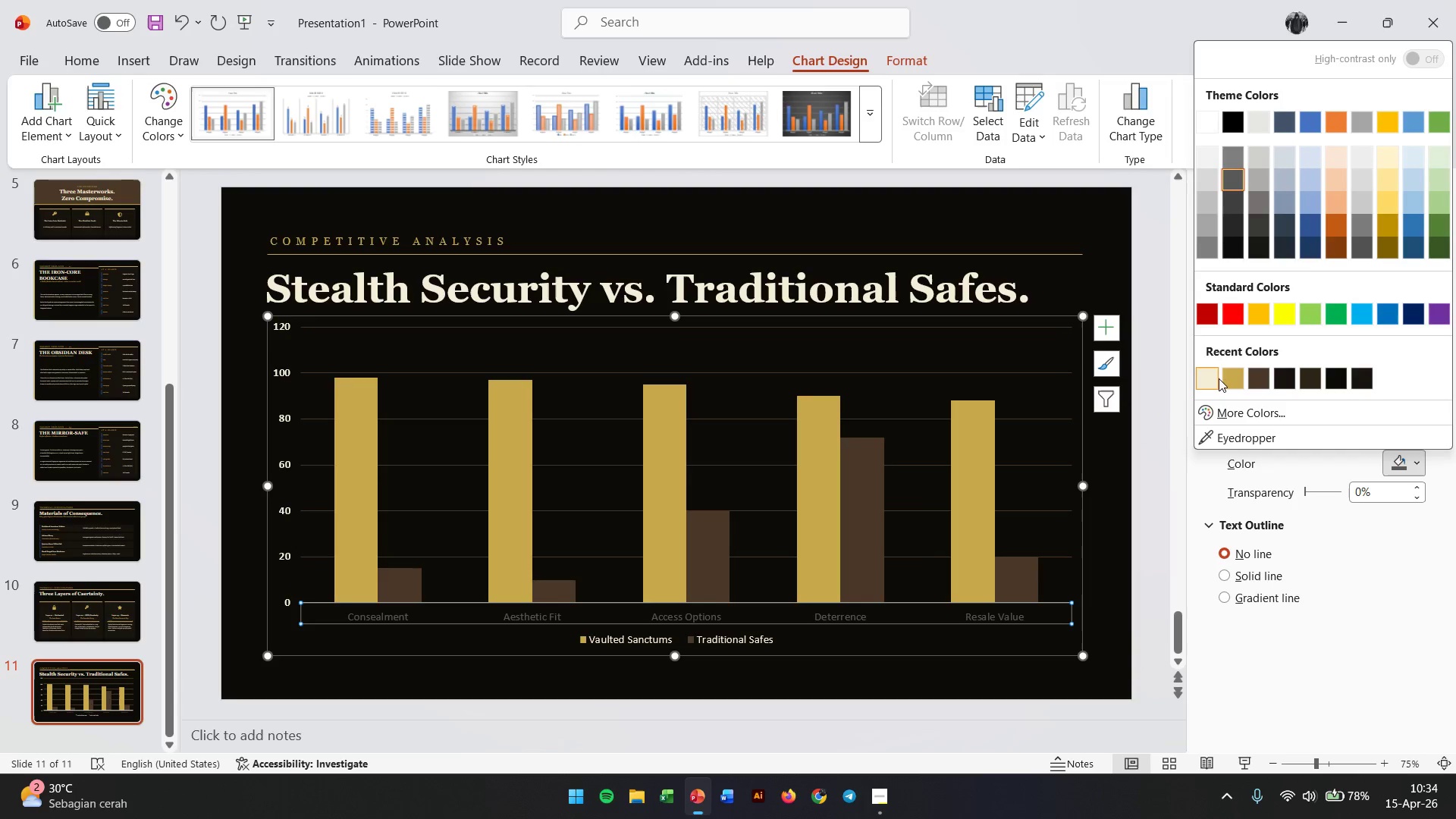 
left_click([1206, 378])
 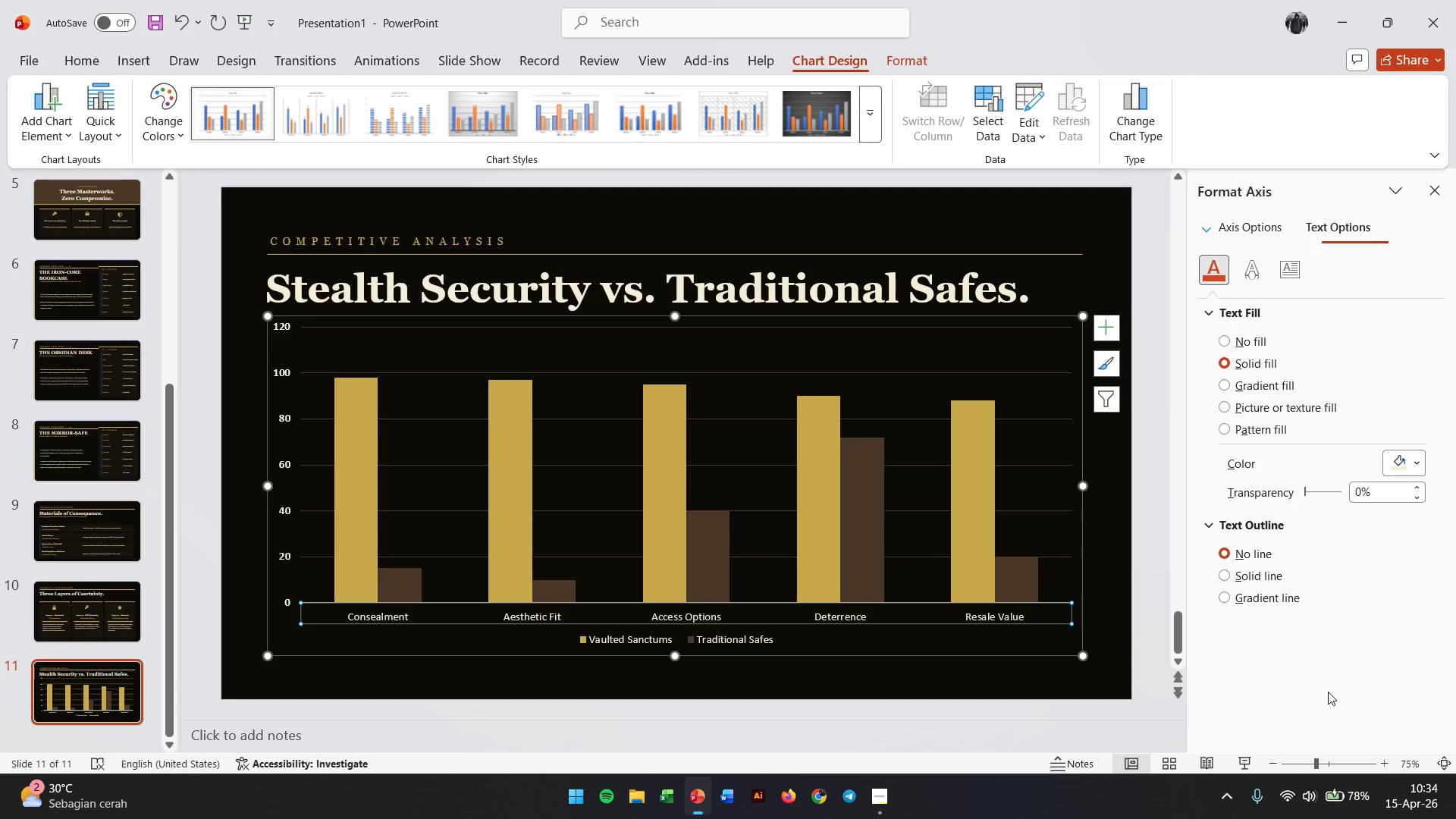 
left_click([1331, 692])
 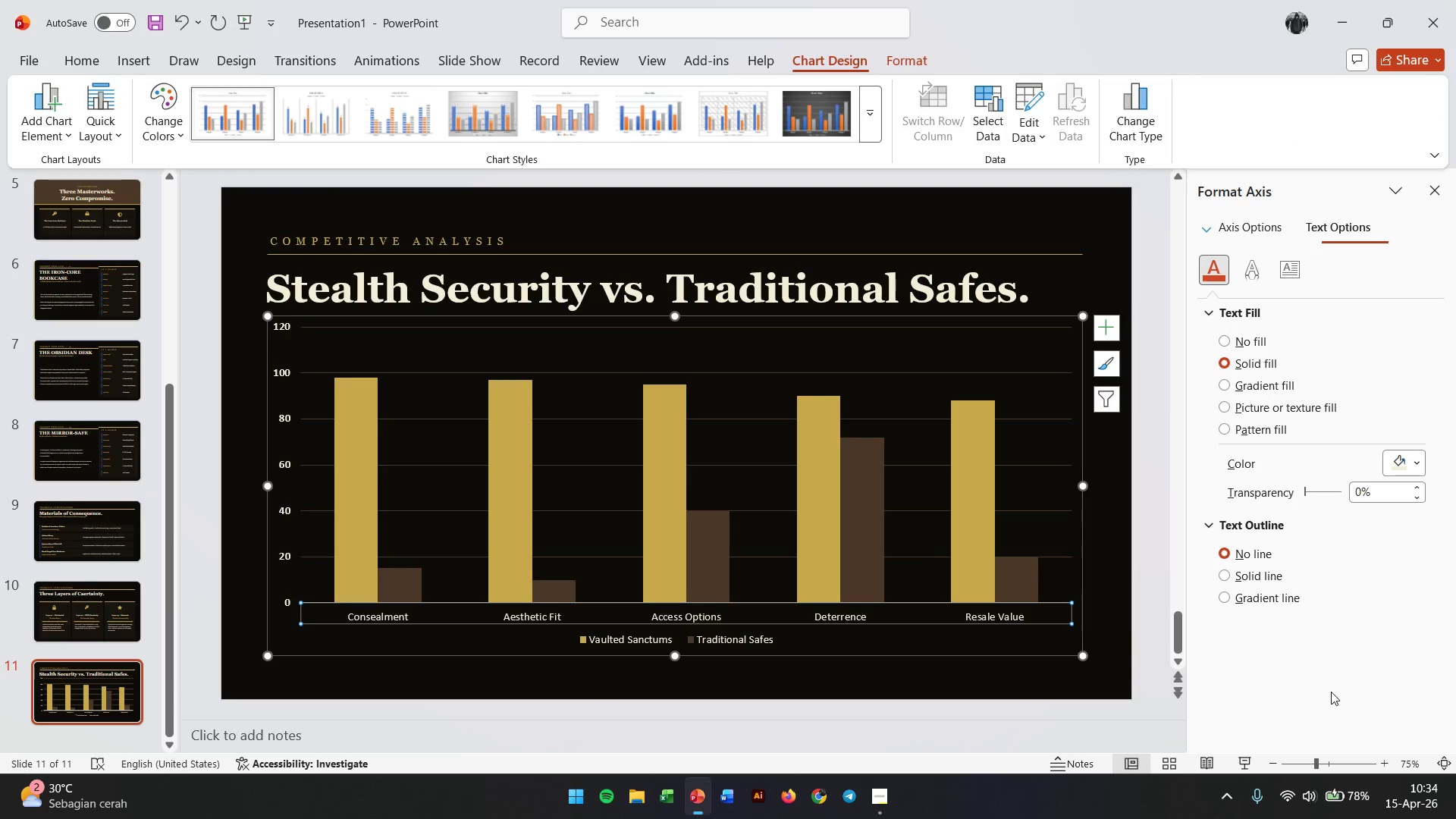 
left_click([1331, 692])
 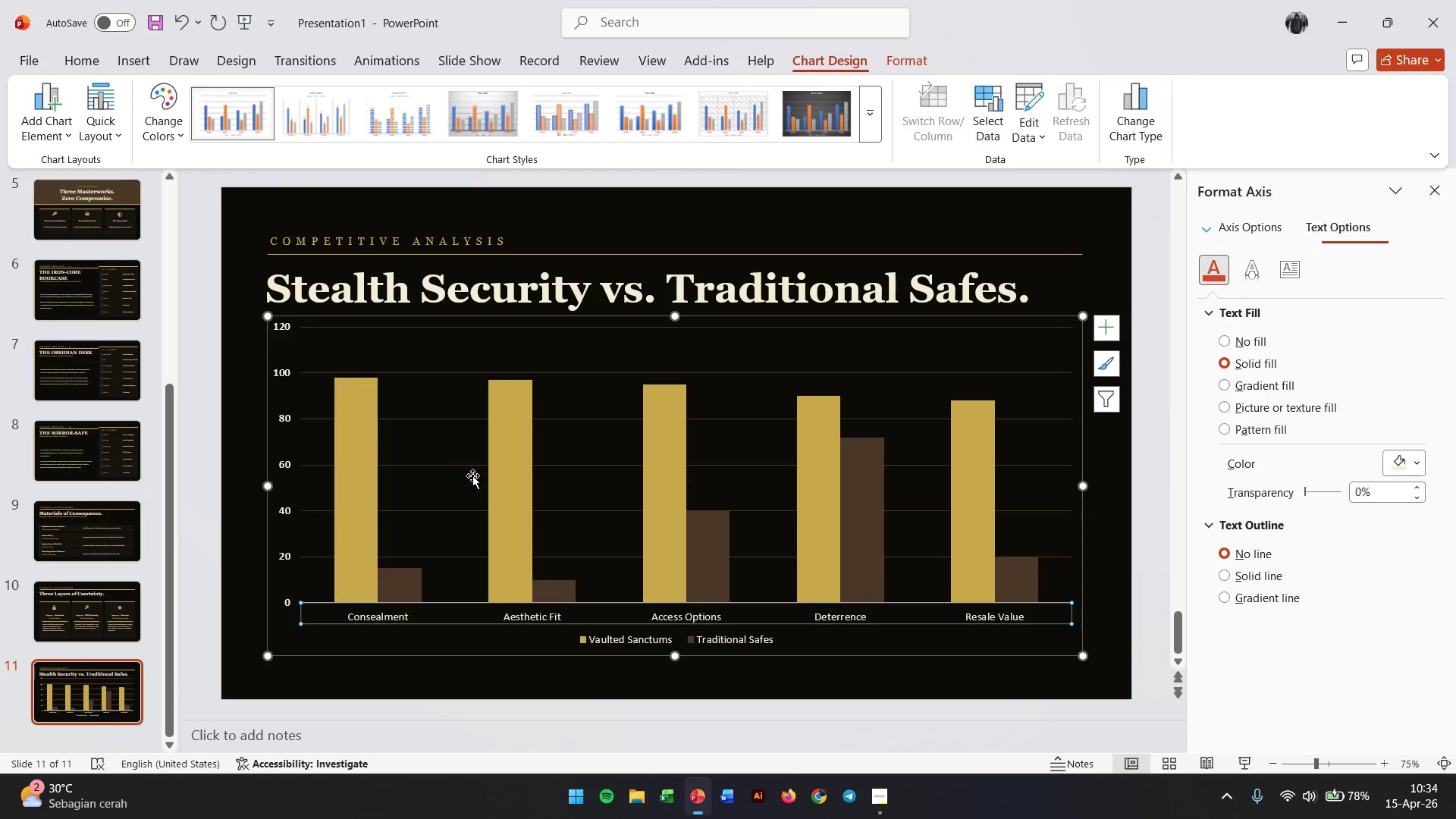 
left_click([353, 421])
 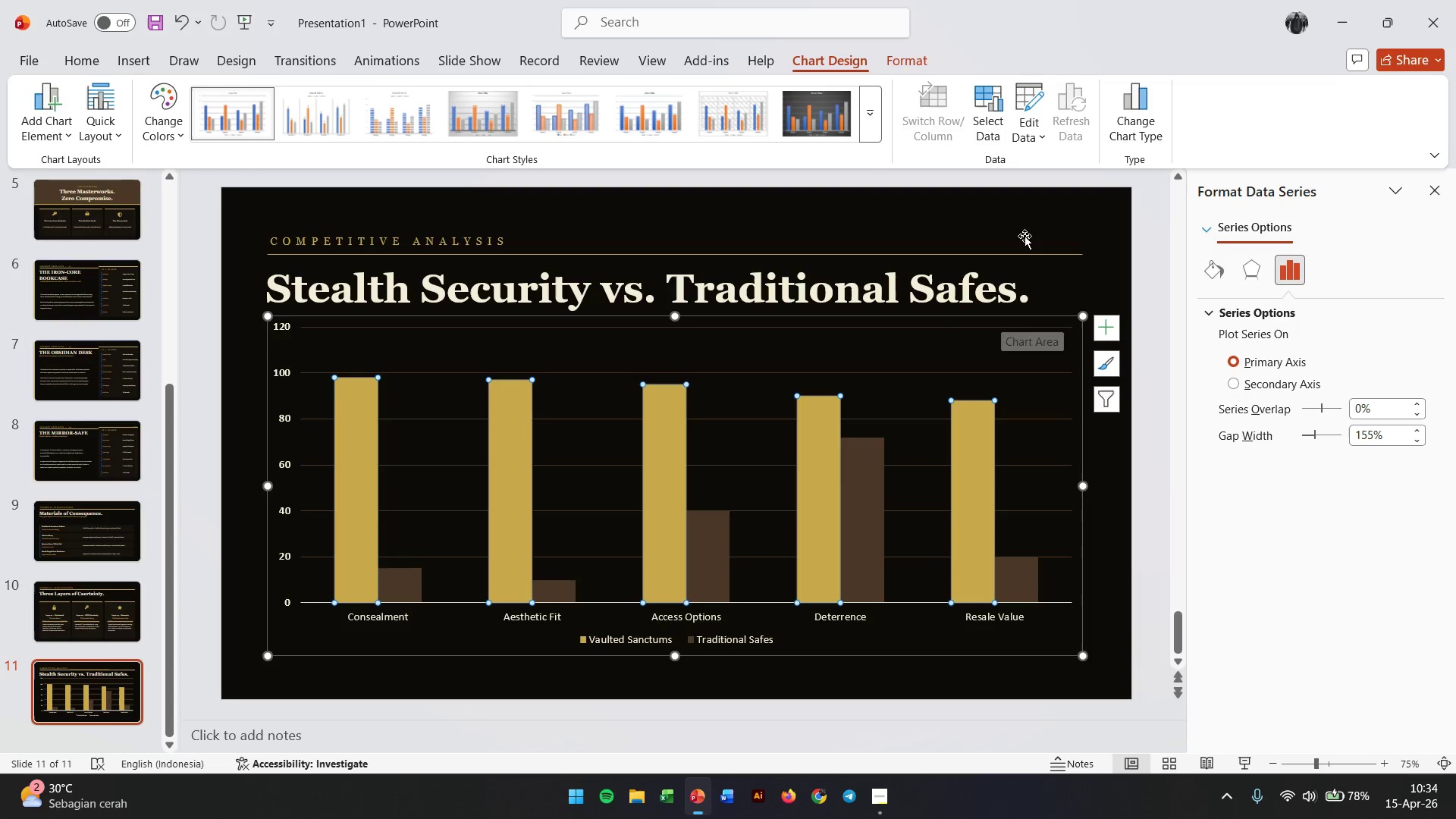 
left_click([1253, 274])
 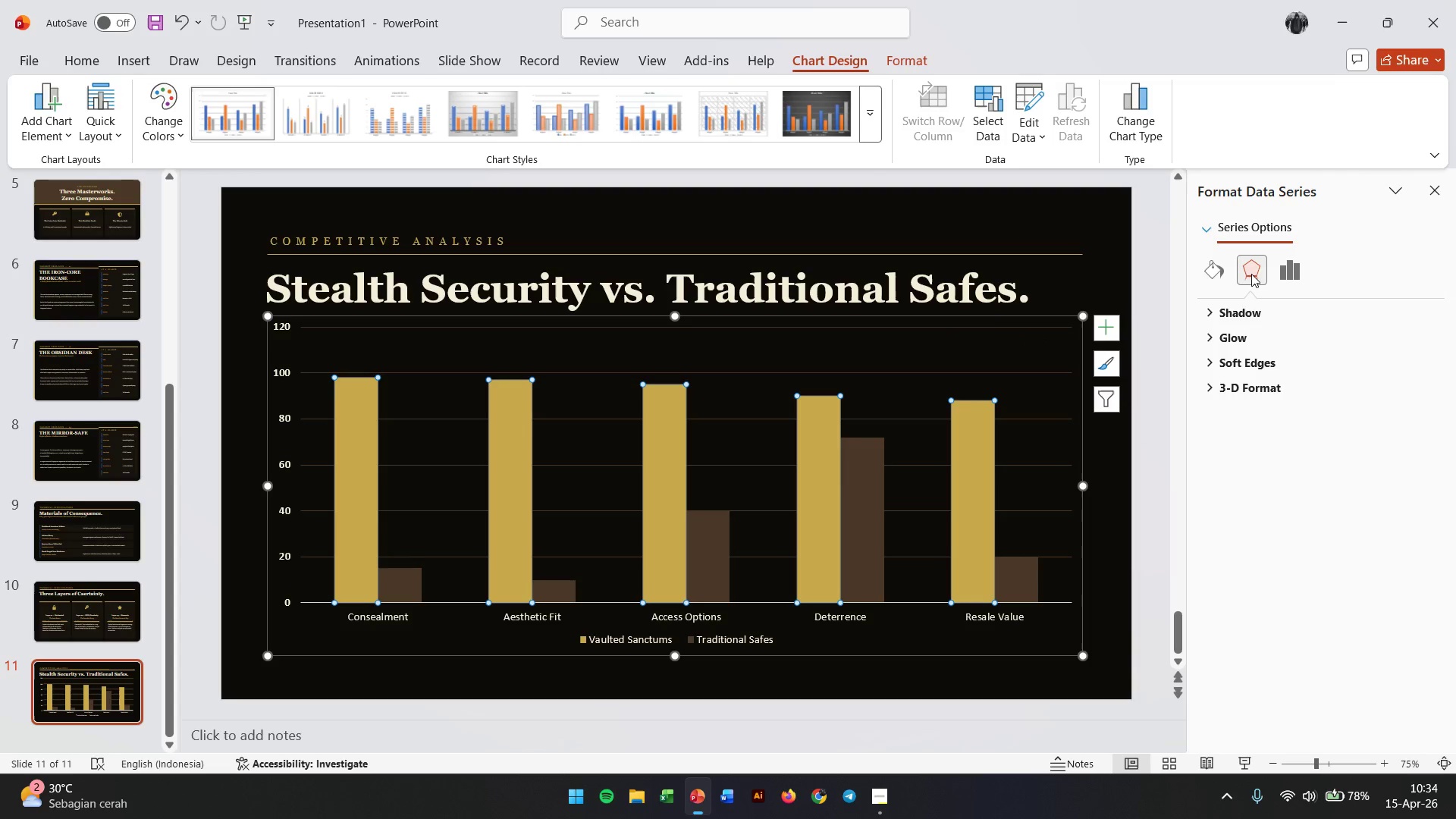 
left_click([1227, 273])
 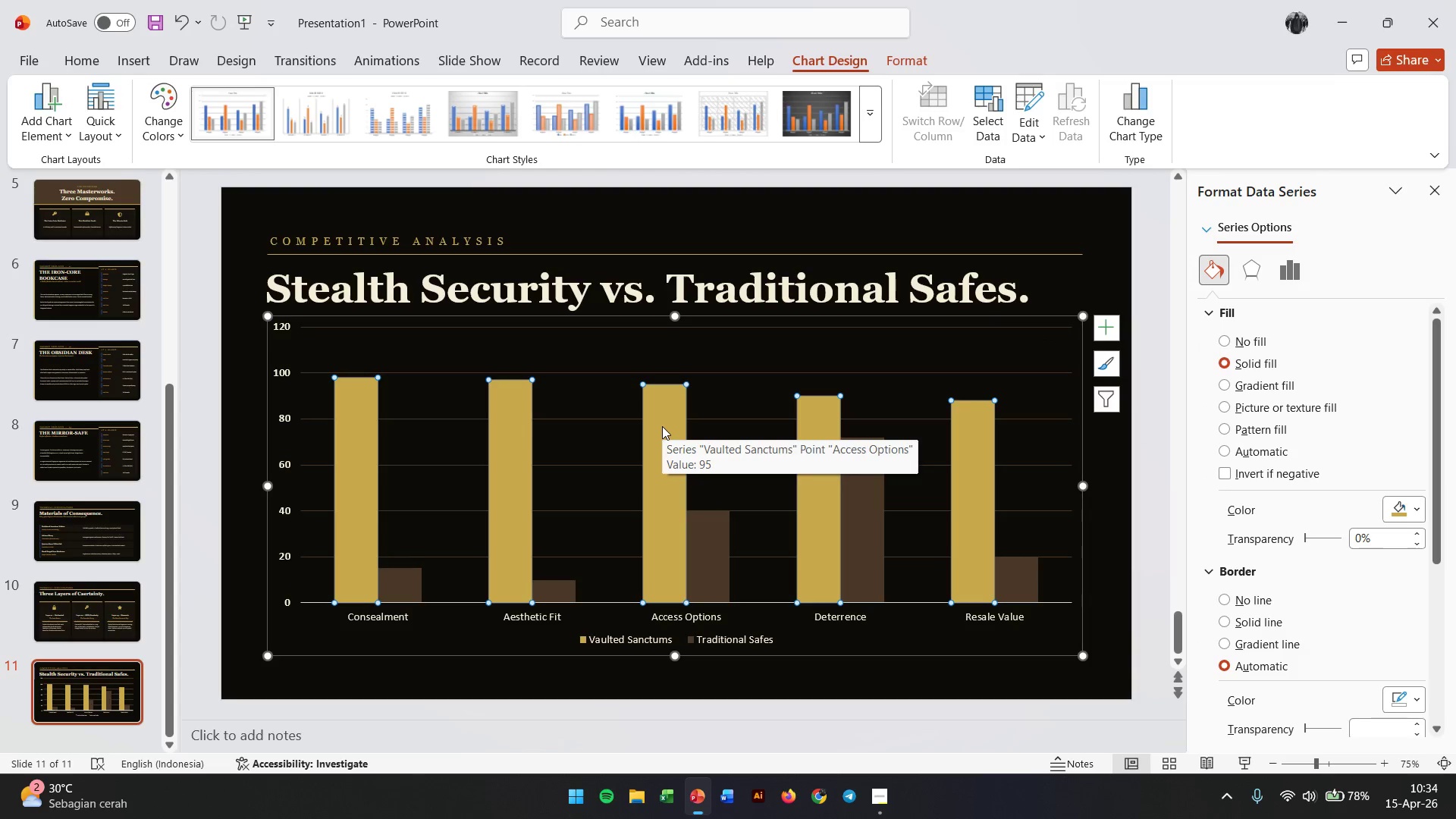 
right_click([662, 426])
 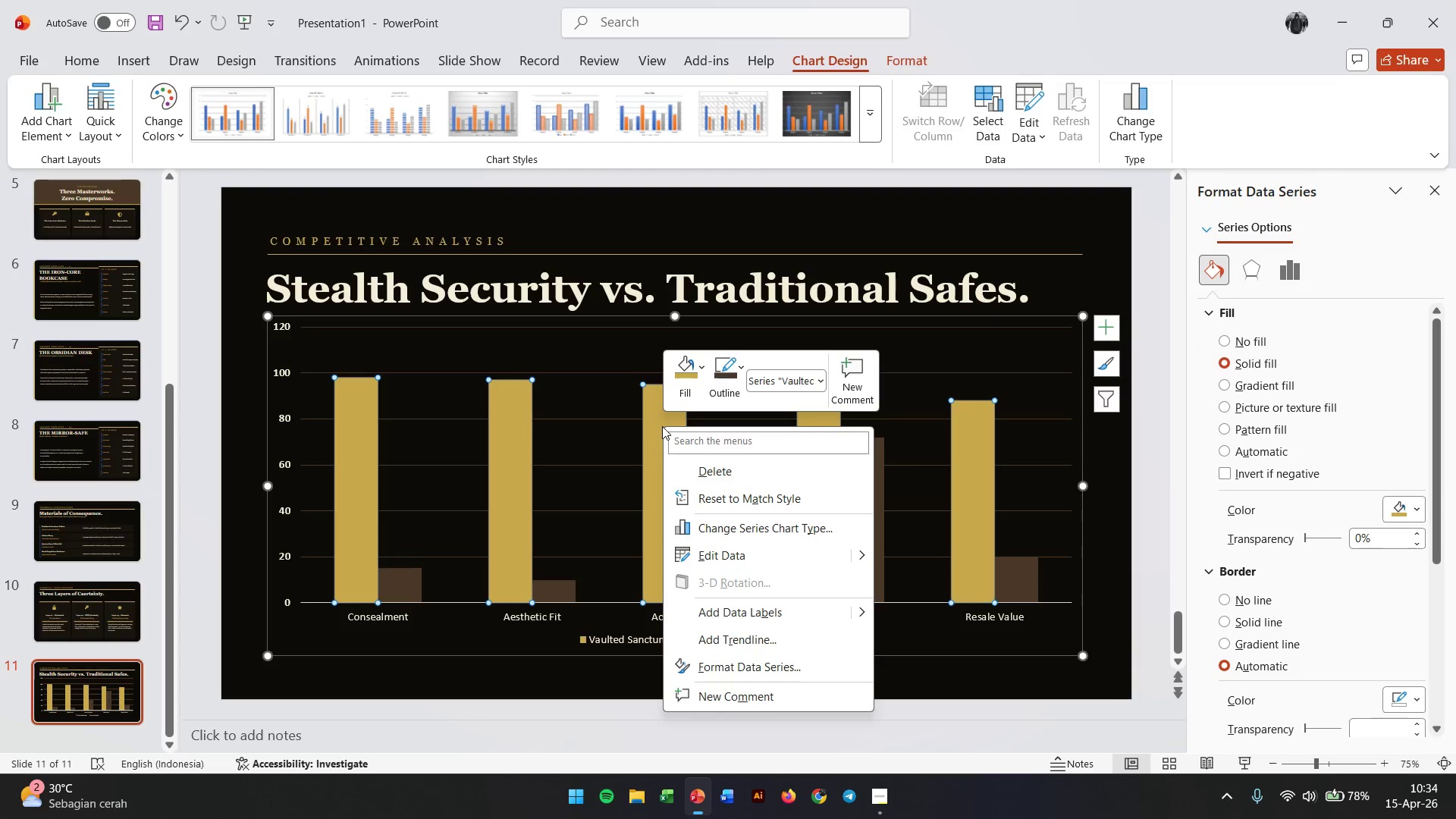 
left_click([662, 426])
 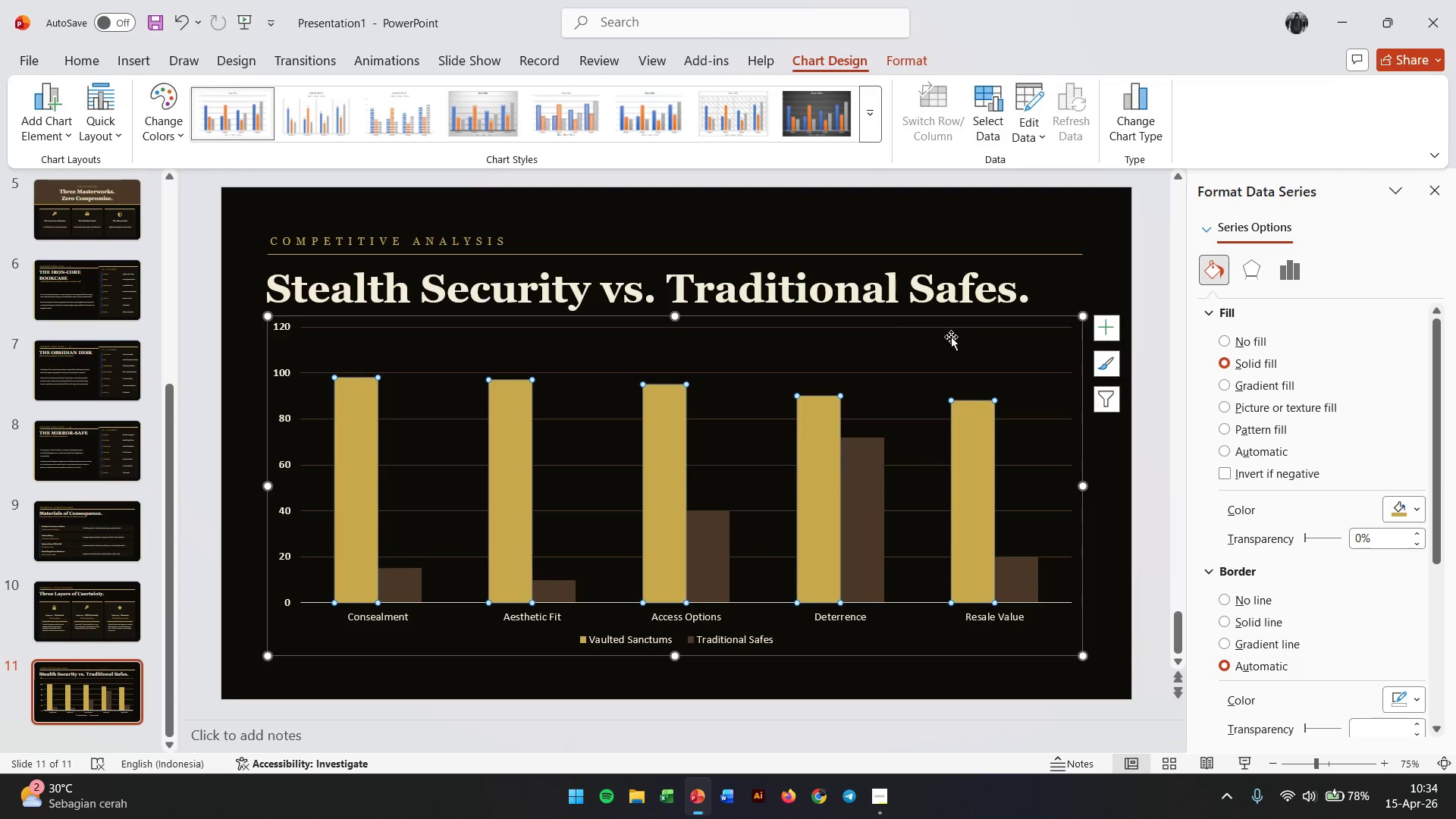 
left_click([1101, 360])
 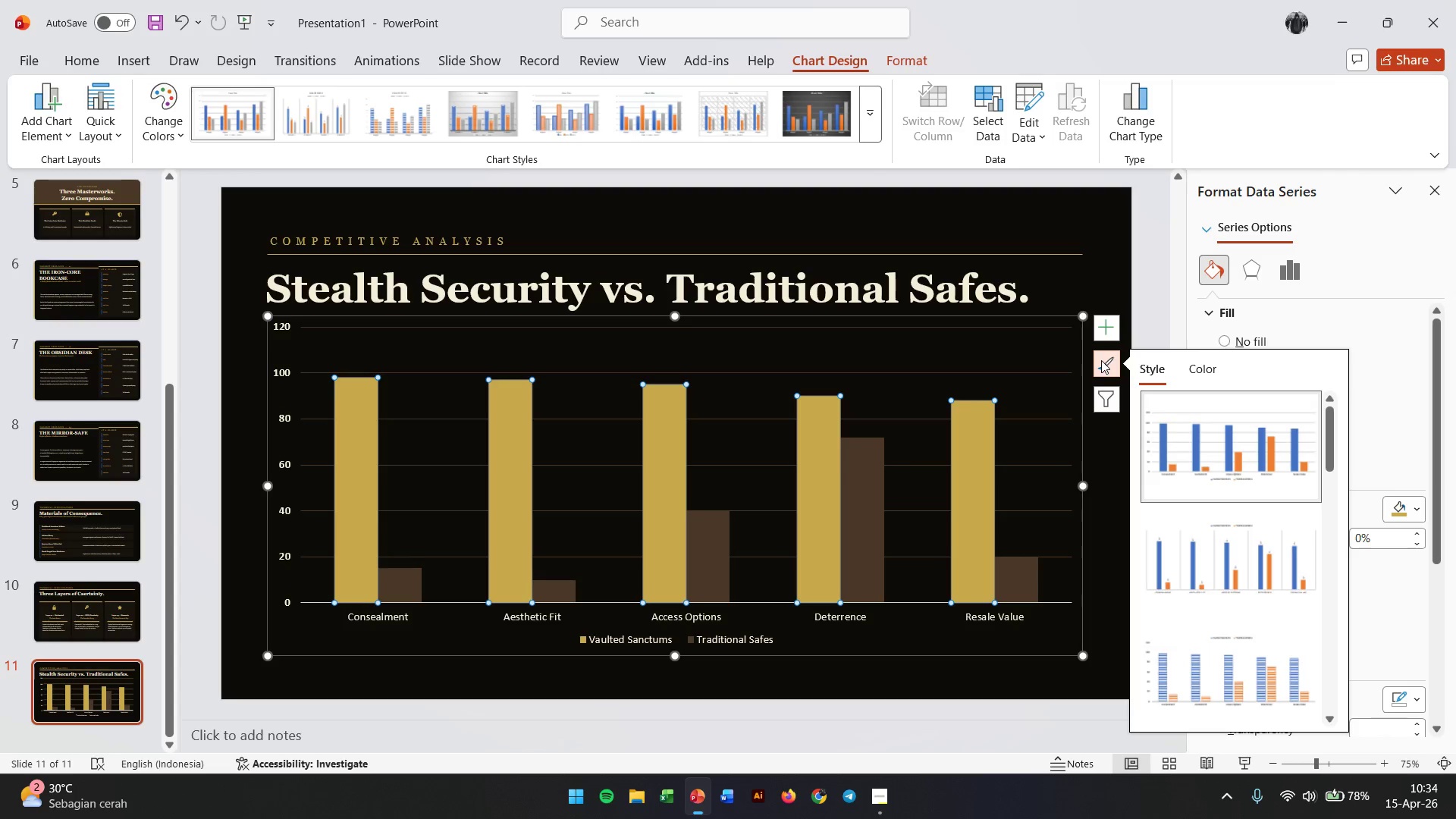 
mouse_move([1214, 575])
 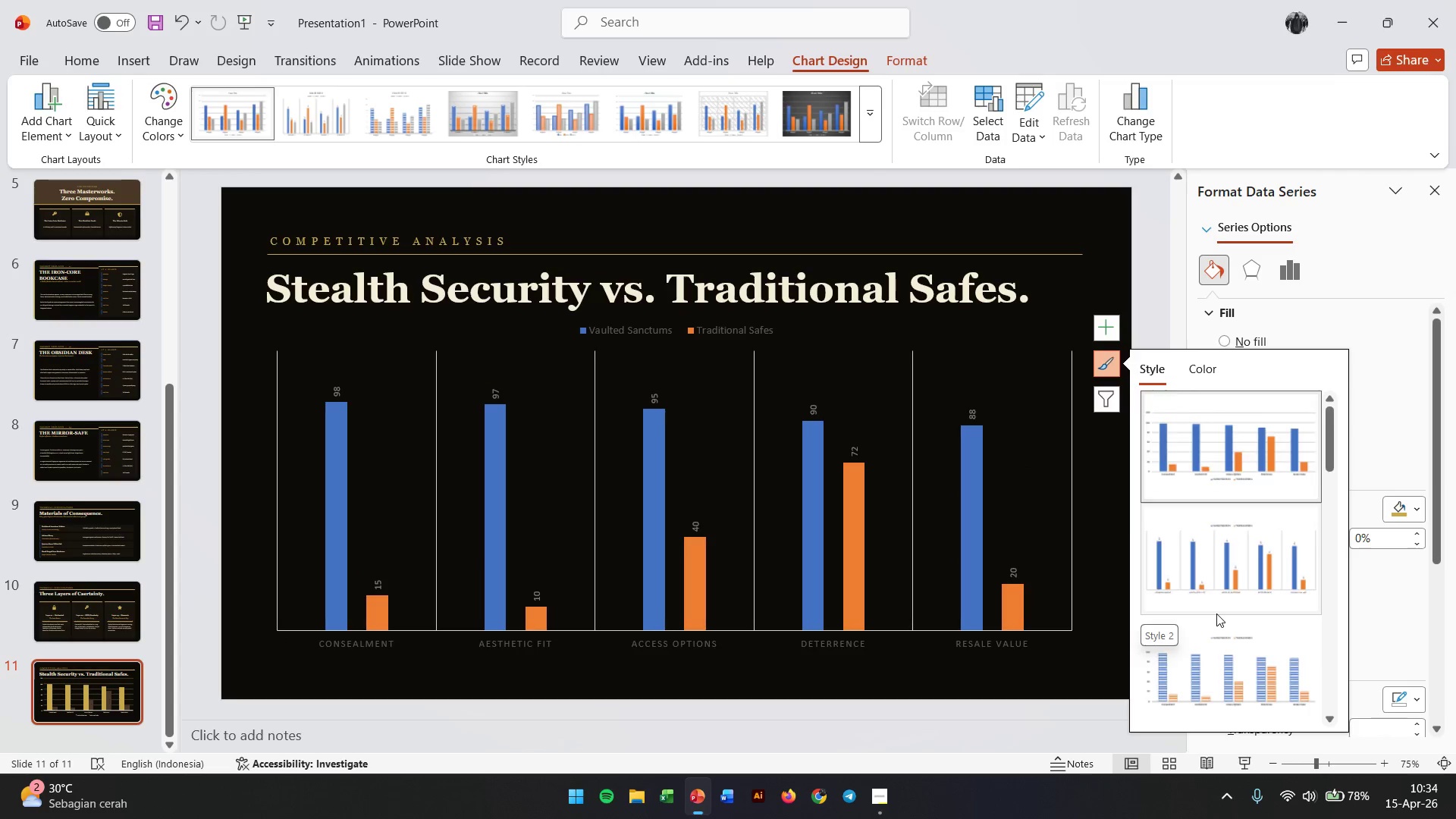 
scroll: coordinate [1216, 613], scroll_direction: down, amount: 3.0
 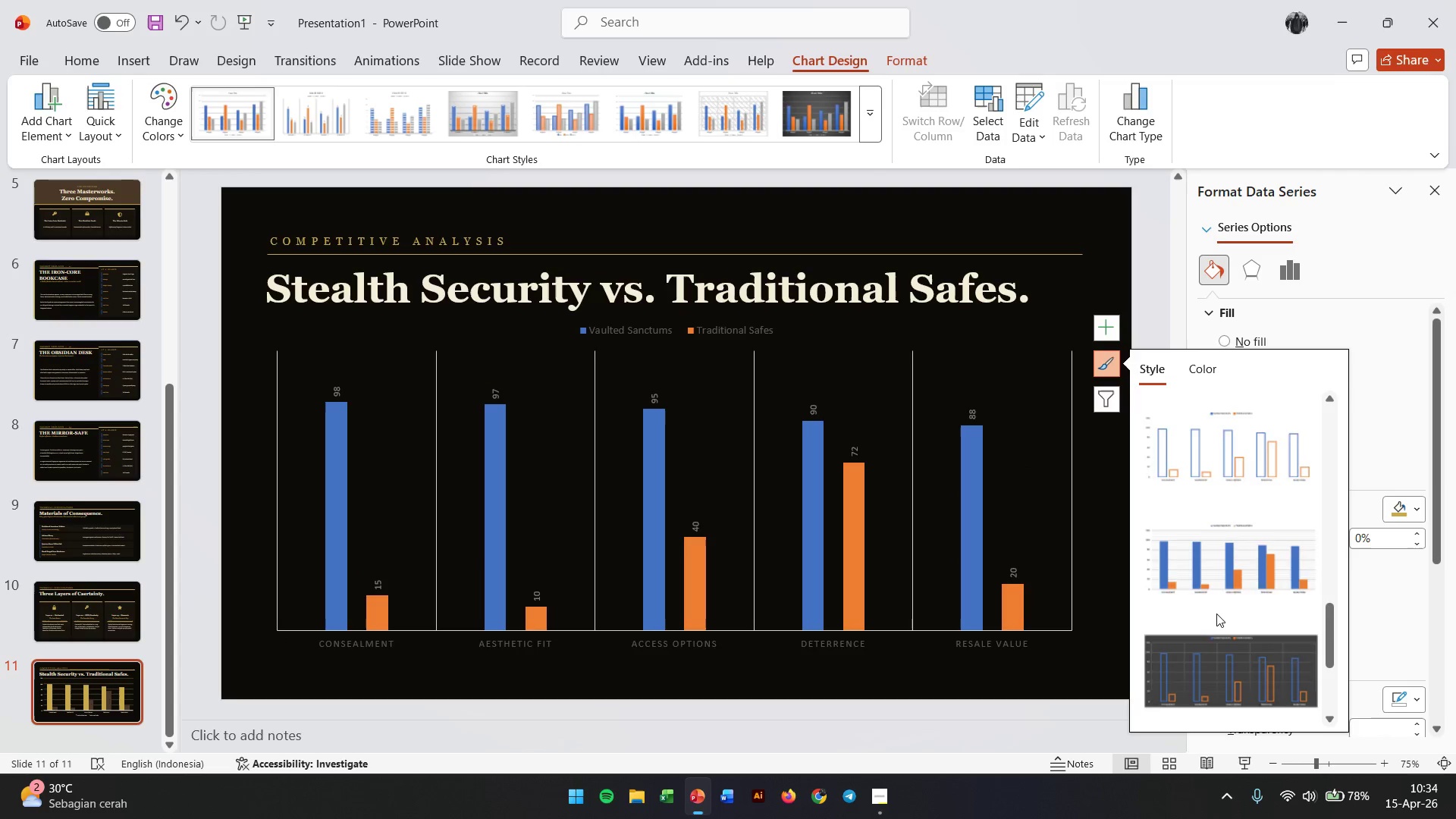 
scroll: coordinate [1216, 613], scroll_direction: none, amount: 0.0
 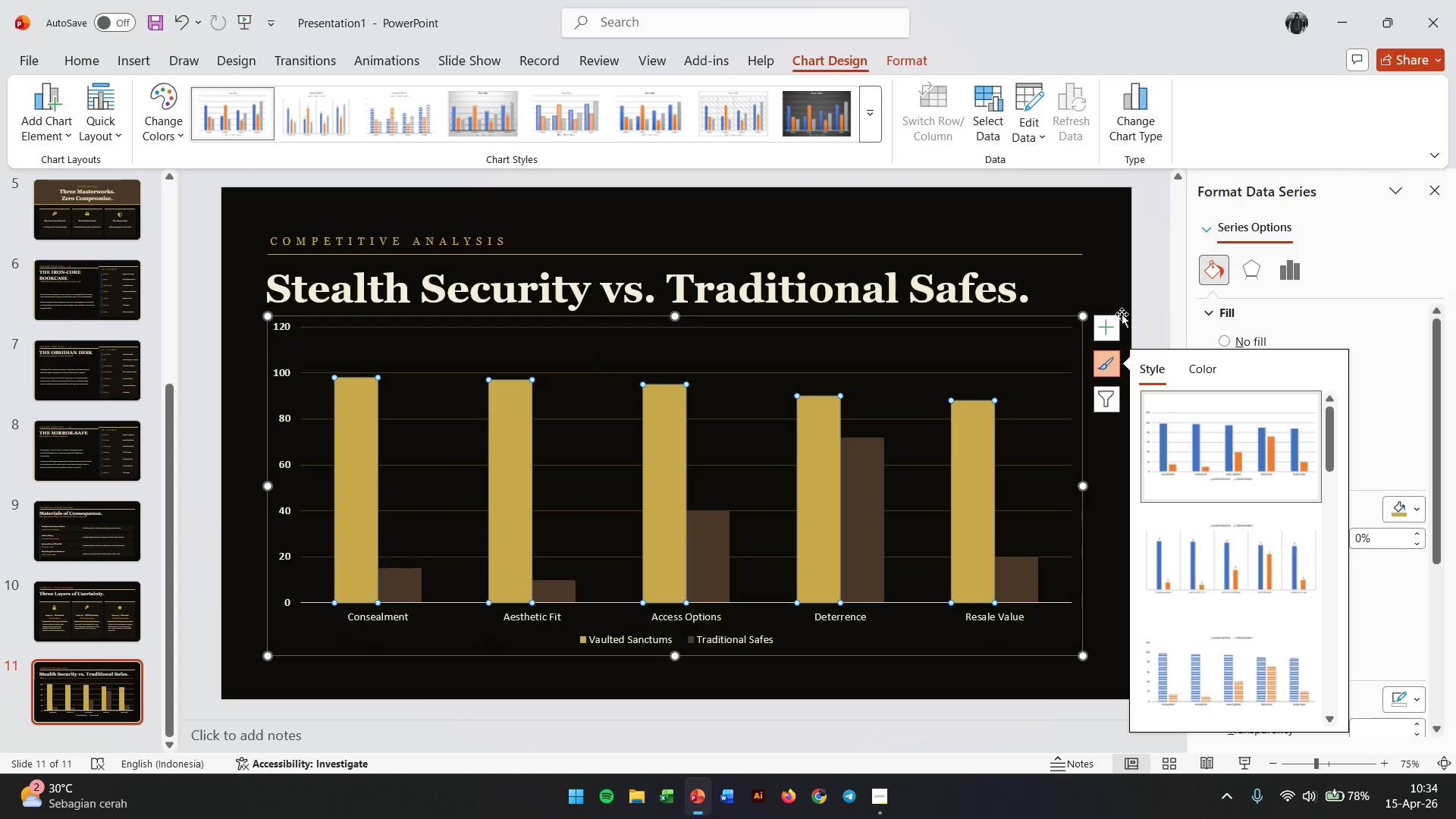 
left_click([1102, 318])
 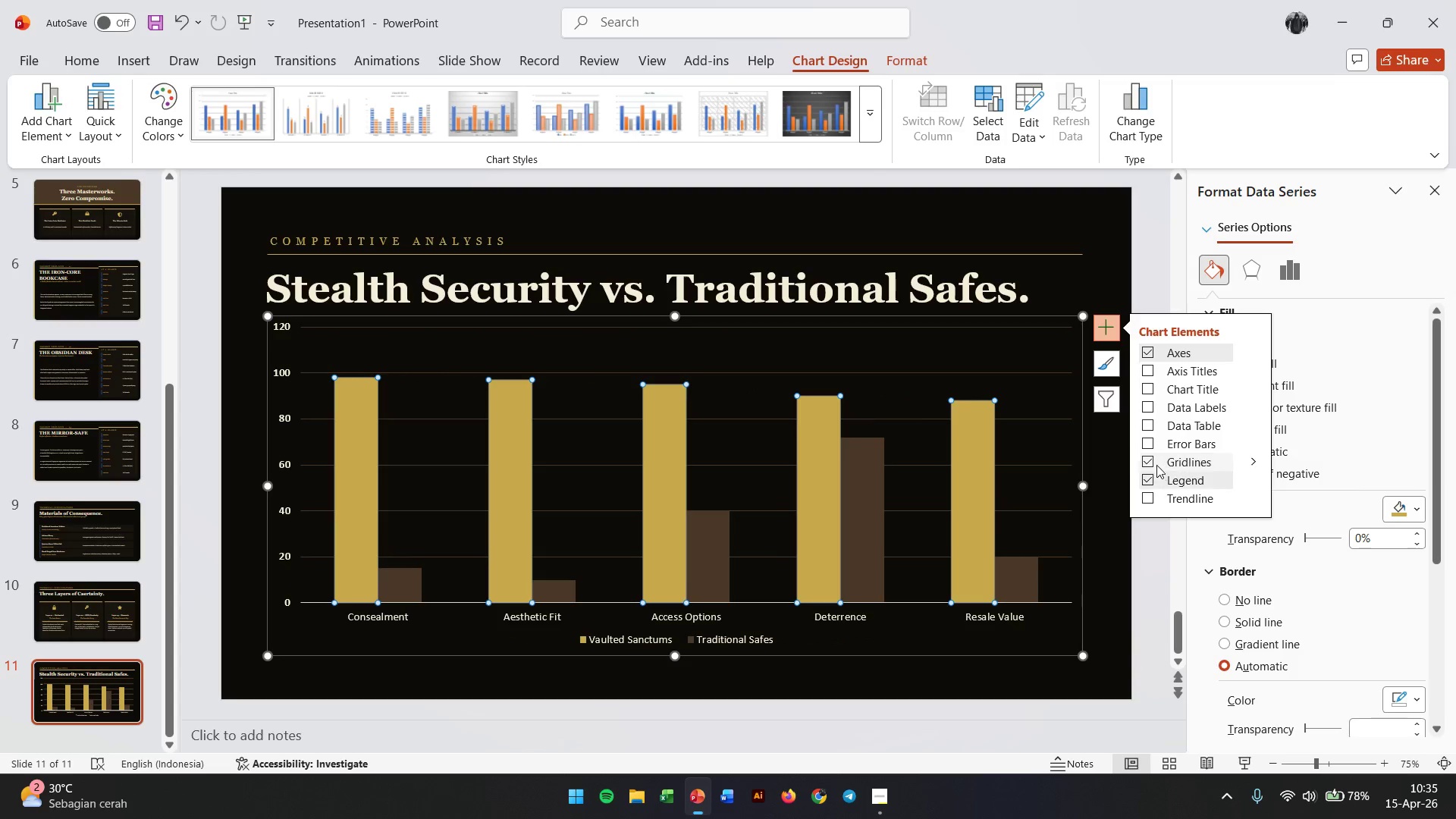 
wait(11.06)
 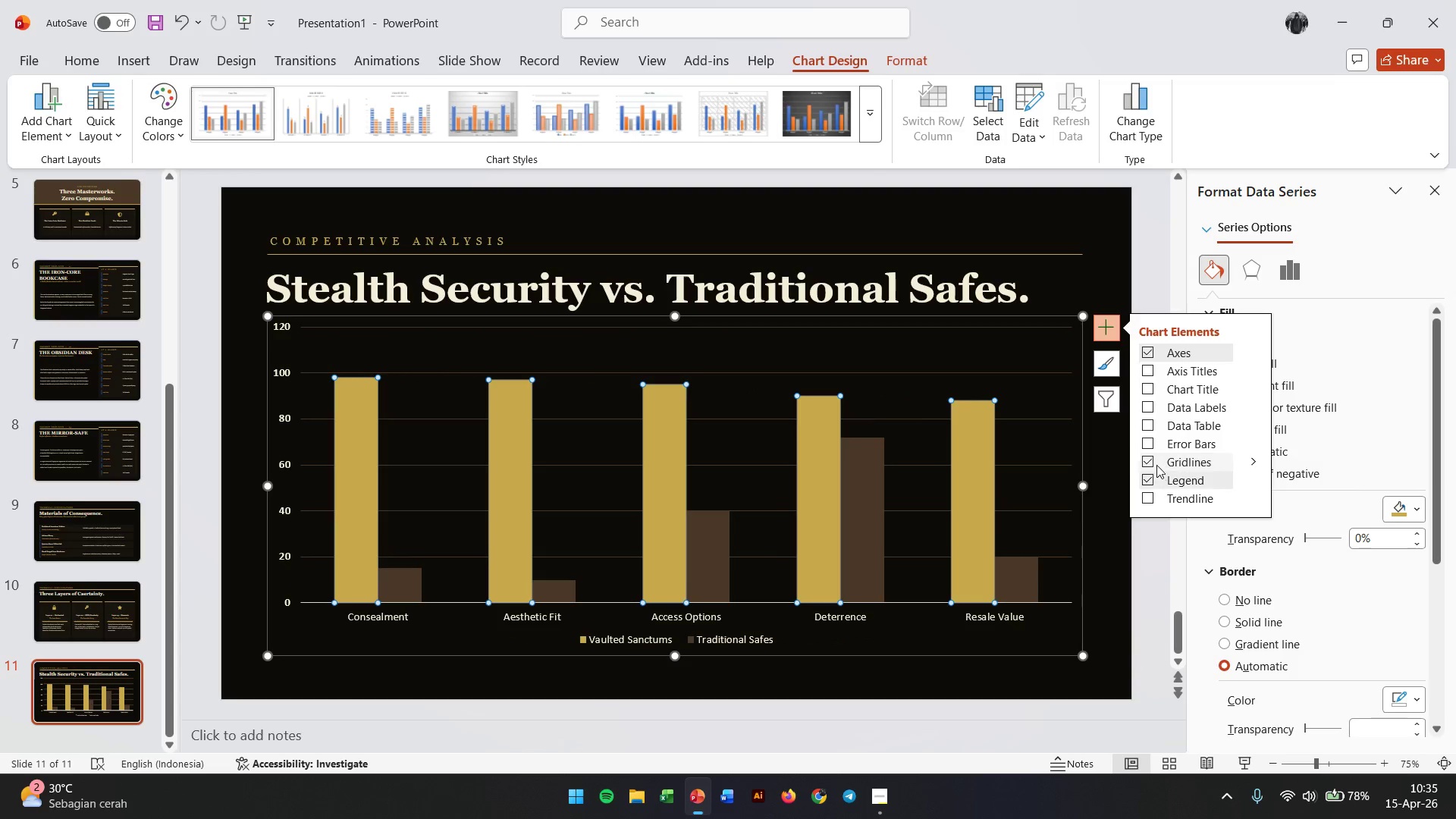 
left_click([1151, 407])
 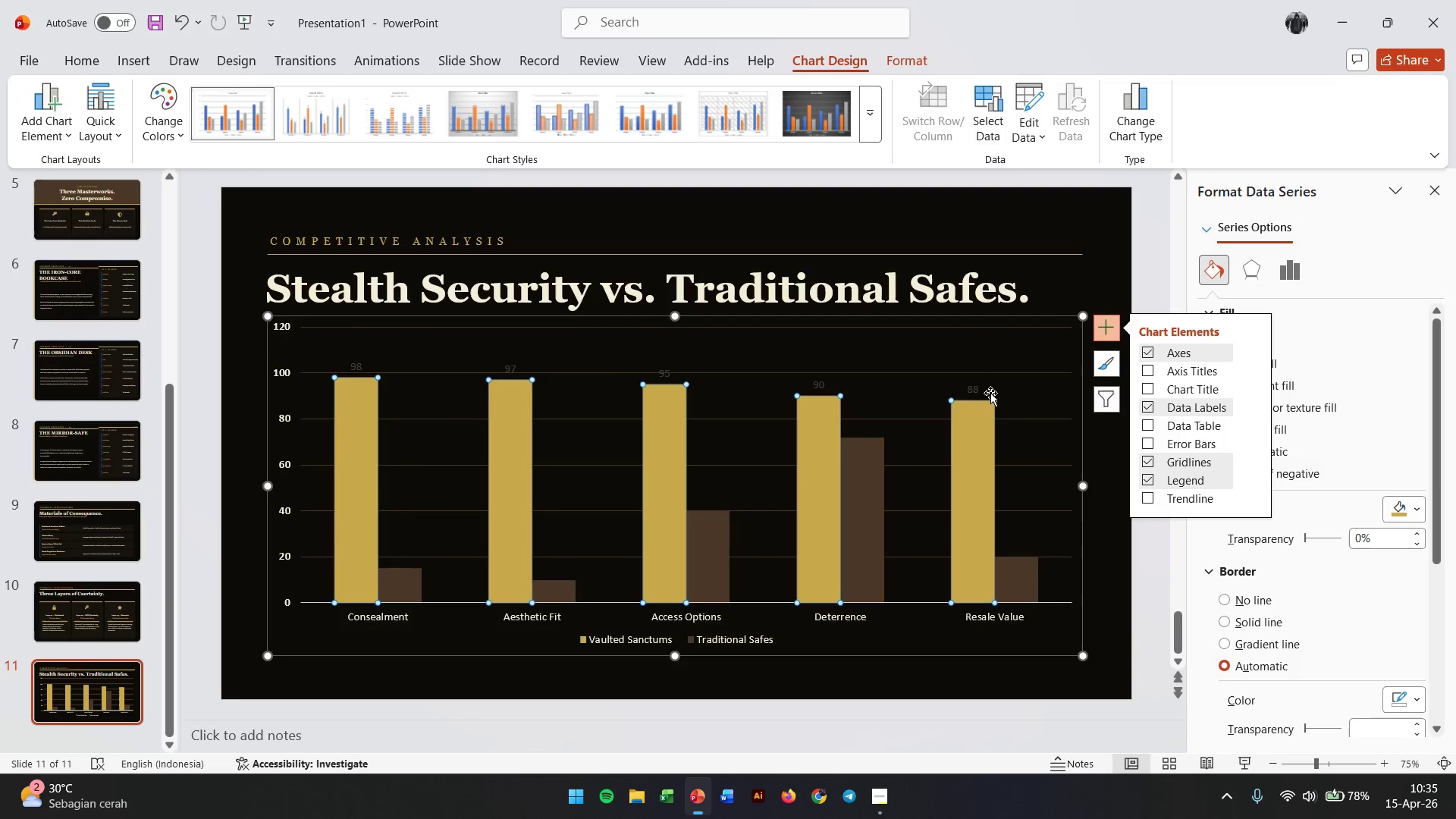 
left_click([981, 392])
 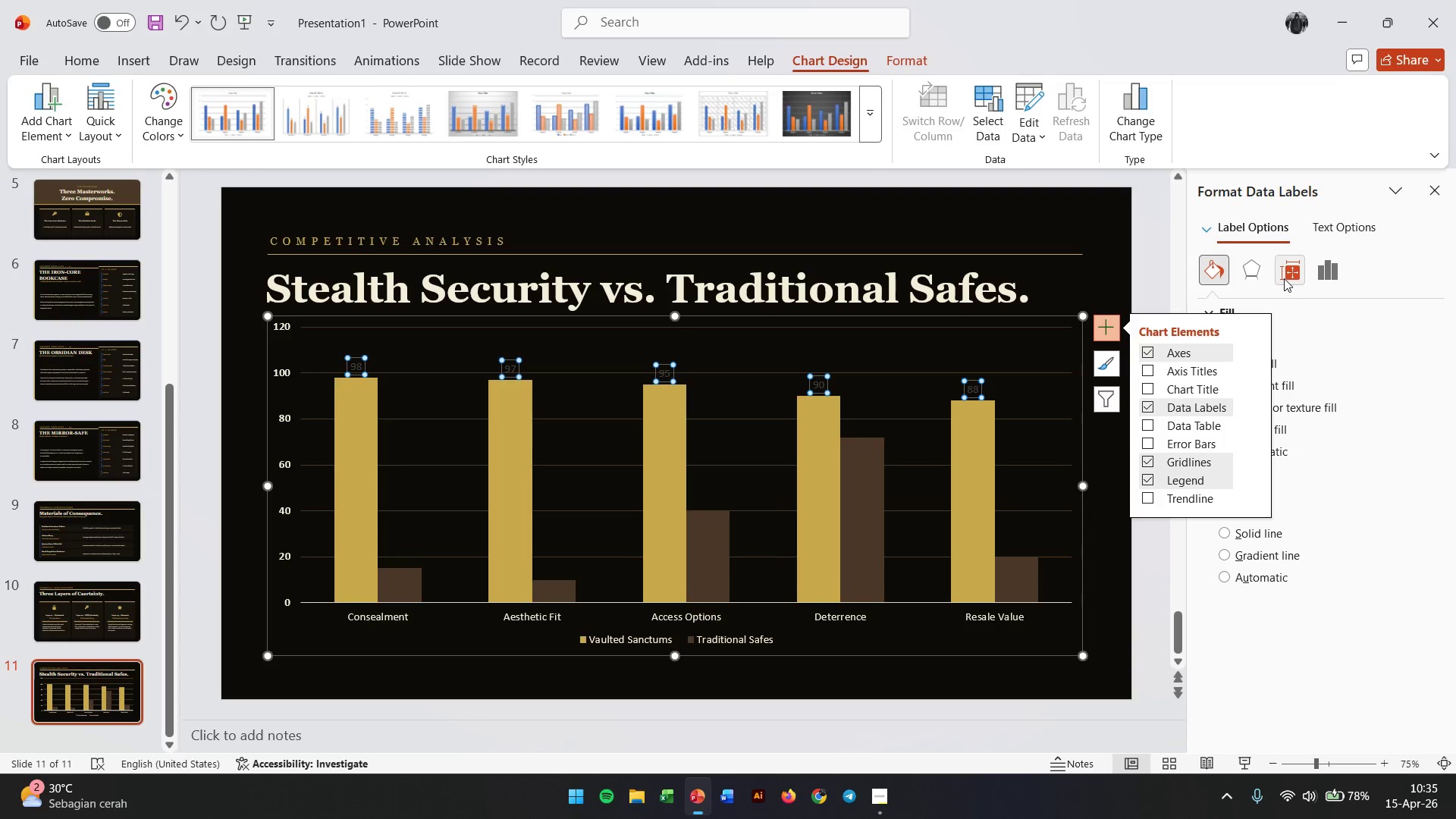 
left_click([1257, 276])
 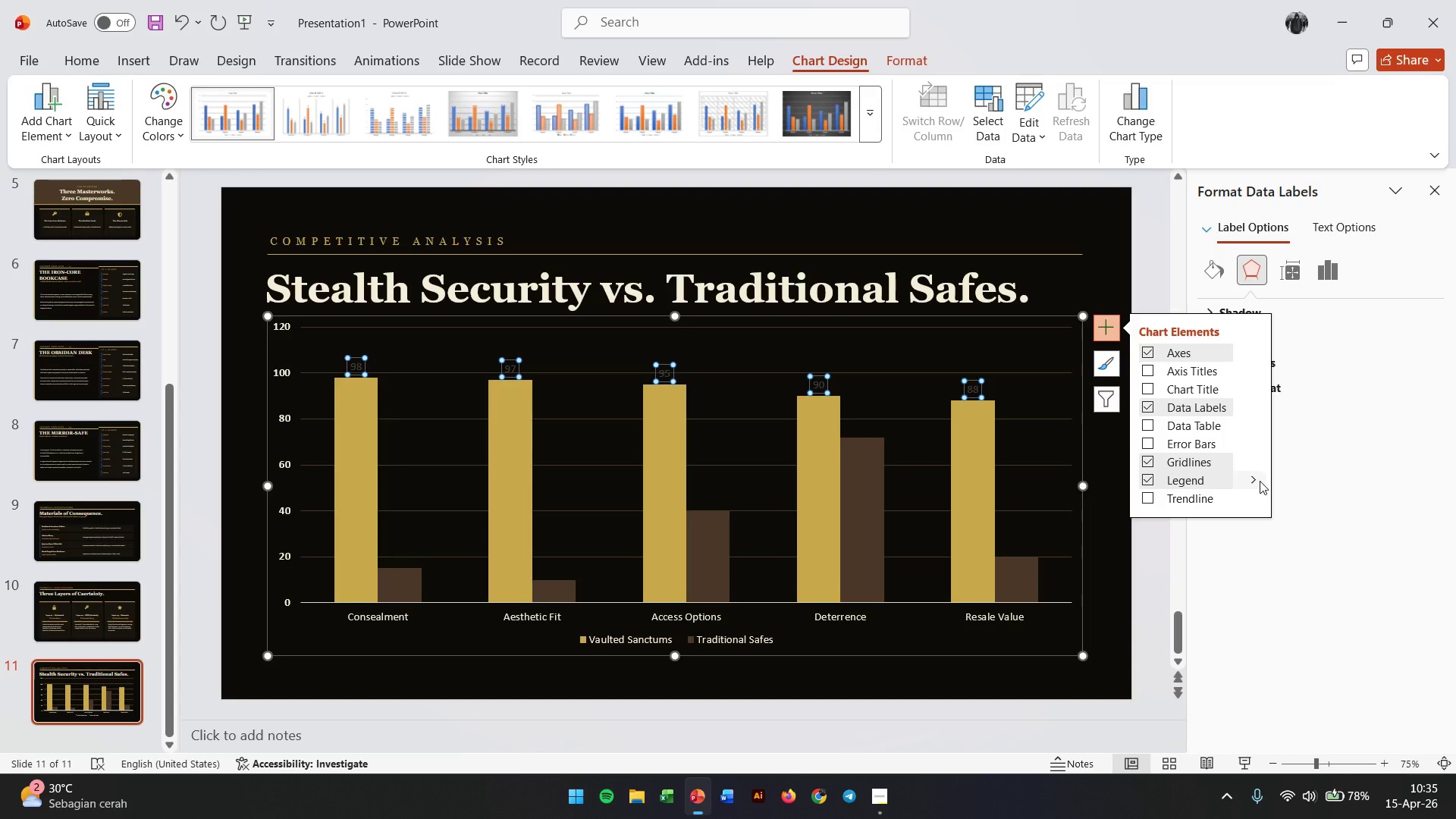 
left_click([1250, 579])
 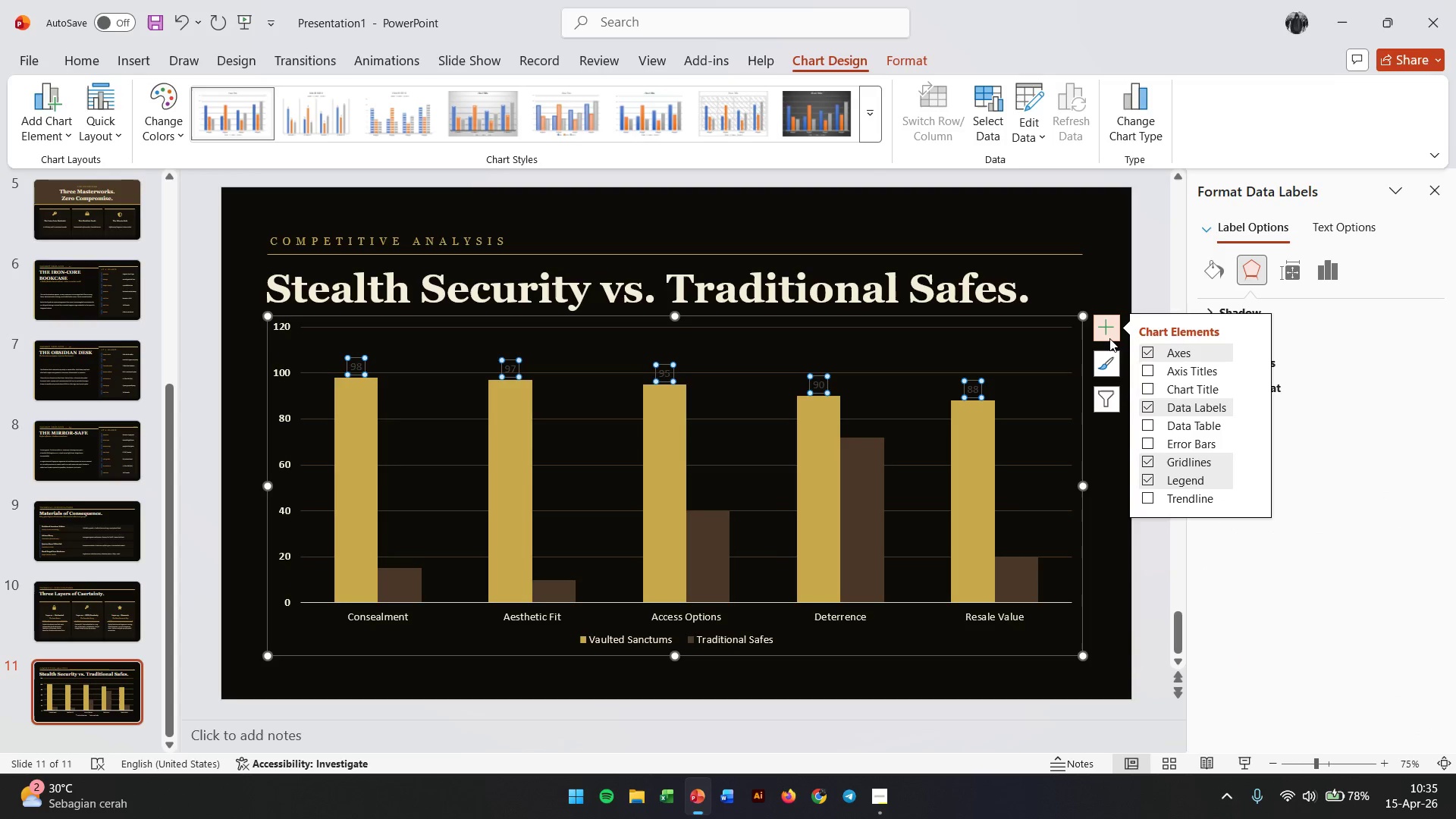 
left_click([1109, 334])
 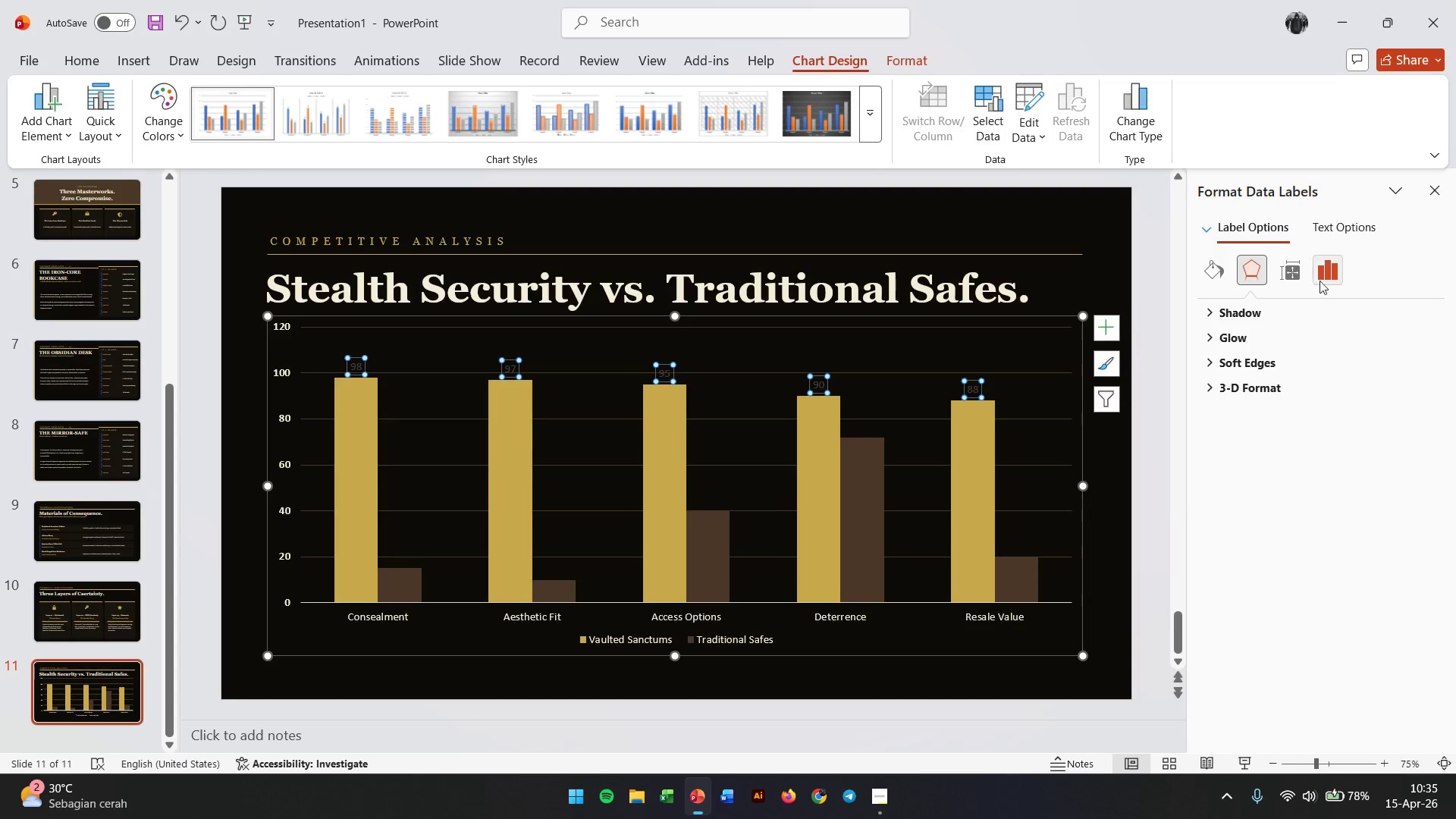 
left_click([1332, 272])
 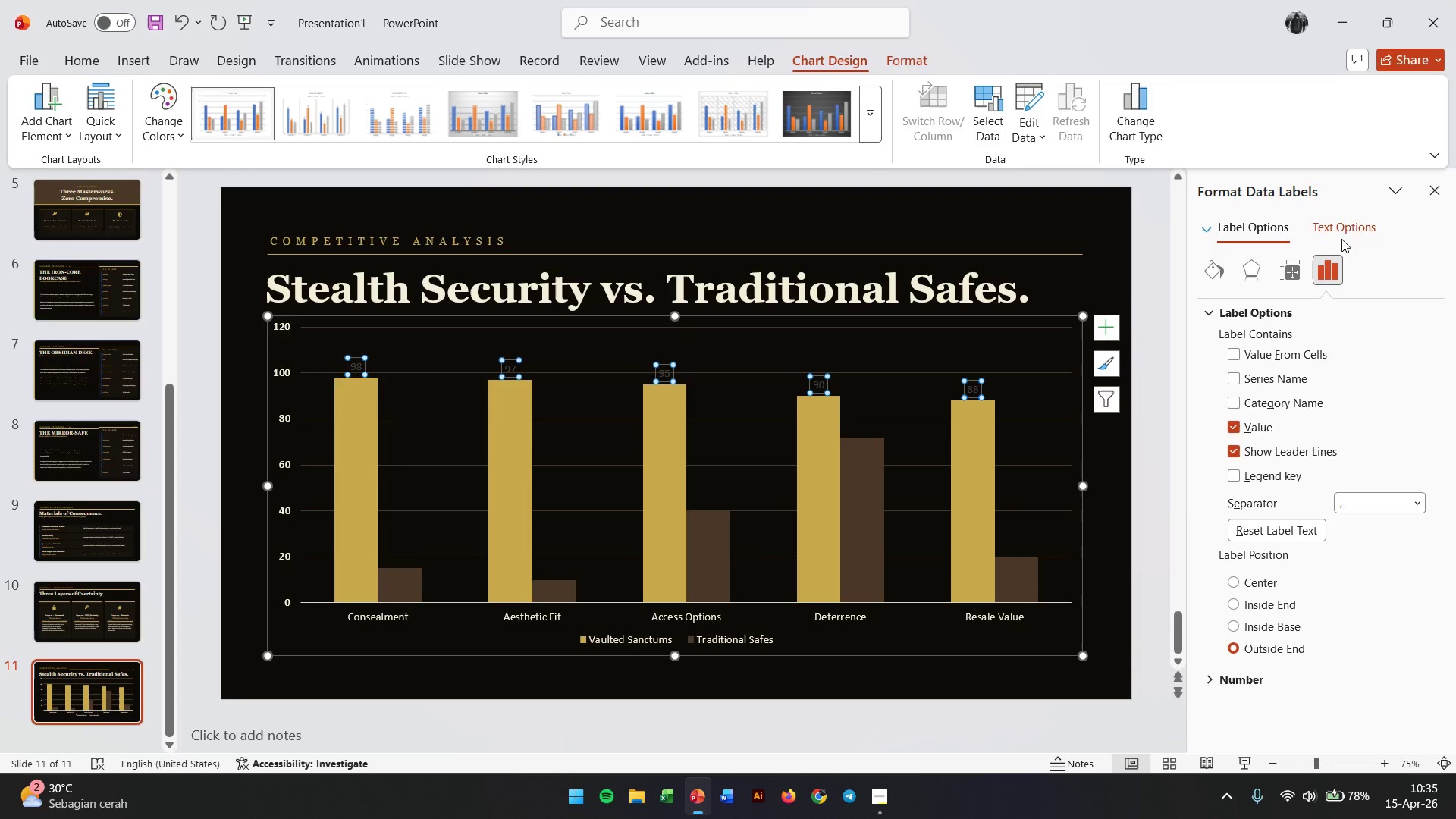 
left_click([1348, 224])
 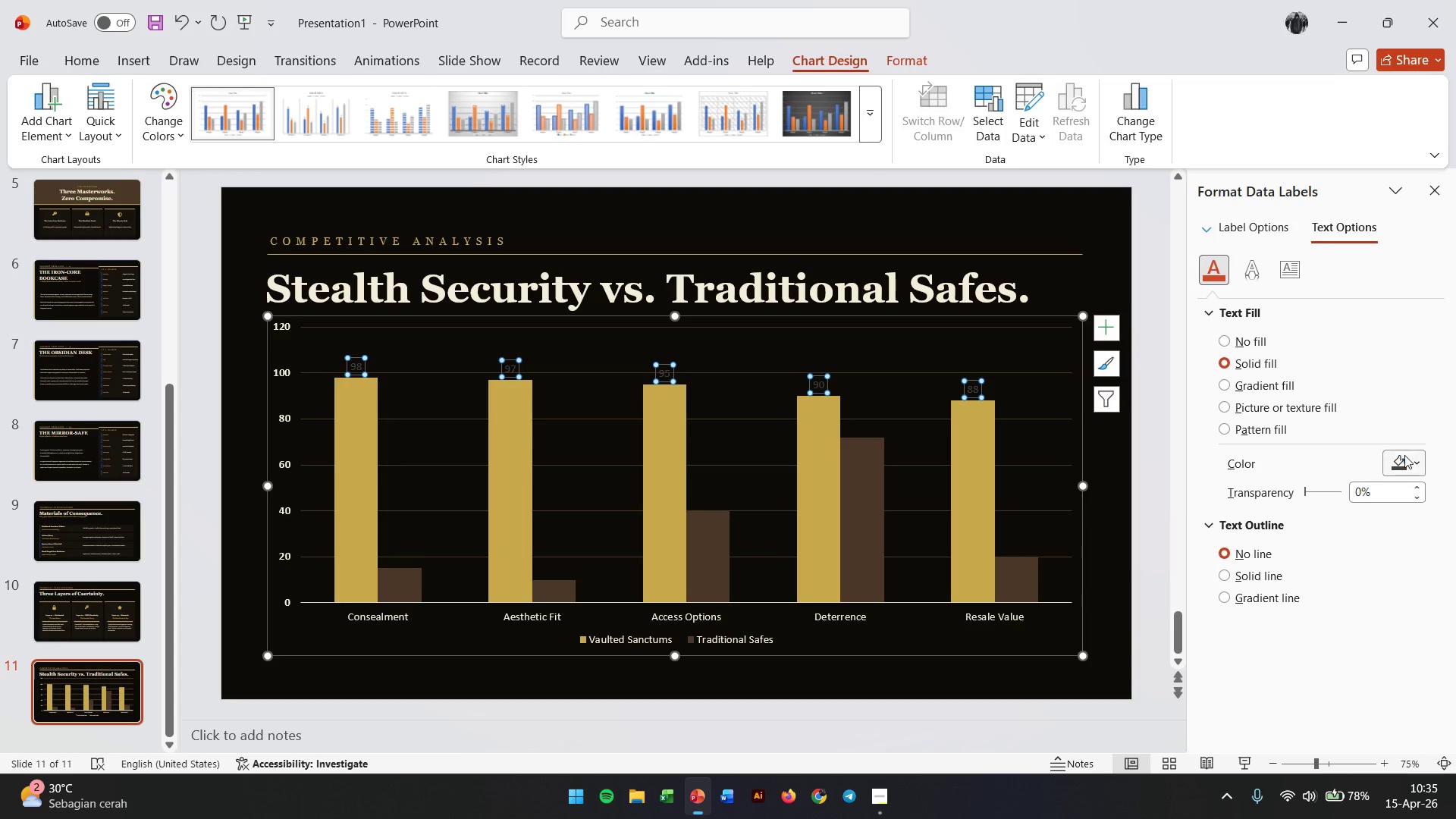 
left_click([1404, 463])
 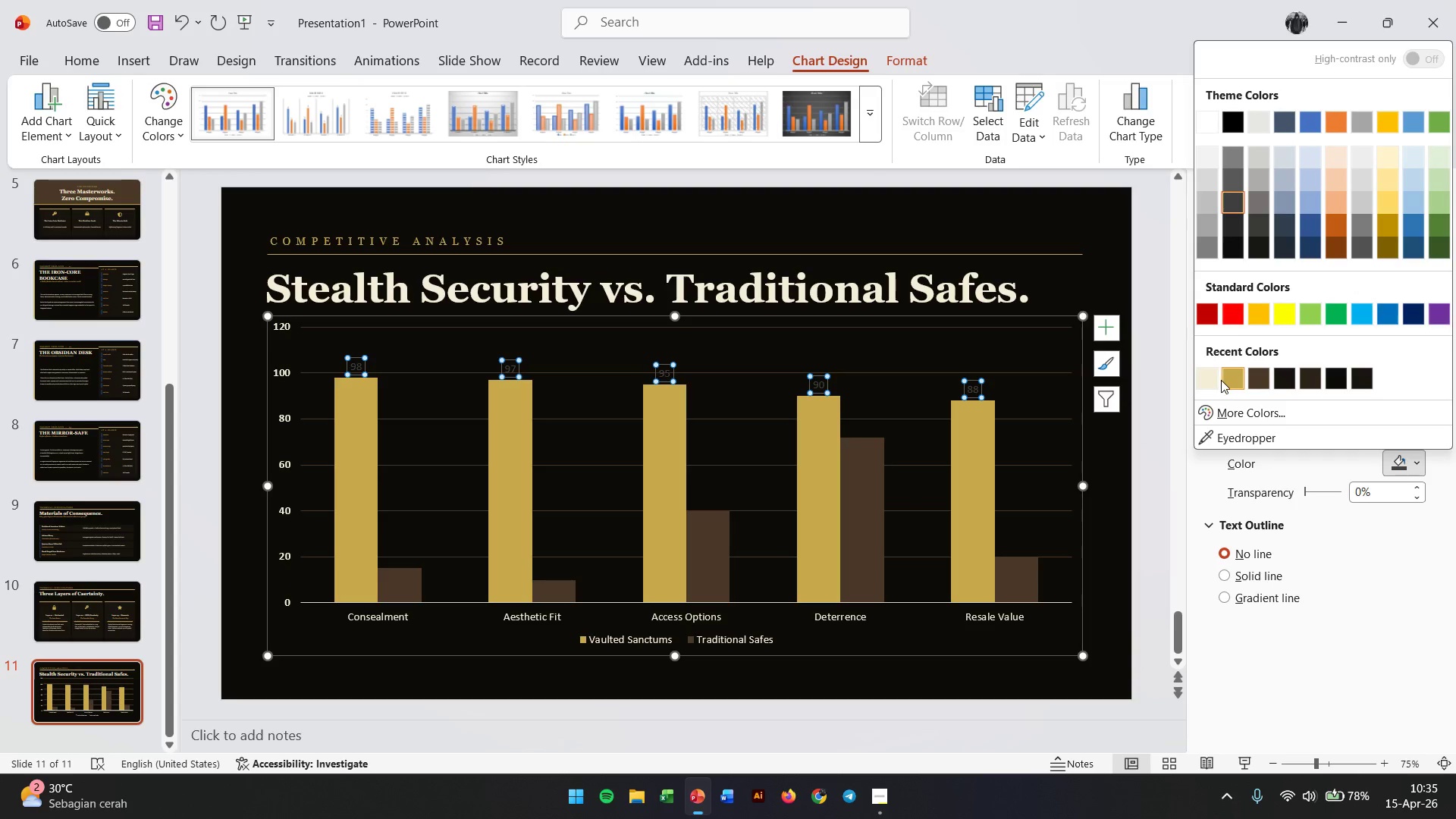 
left_click([1210, 380])
 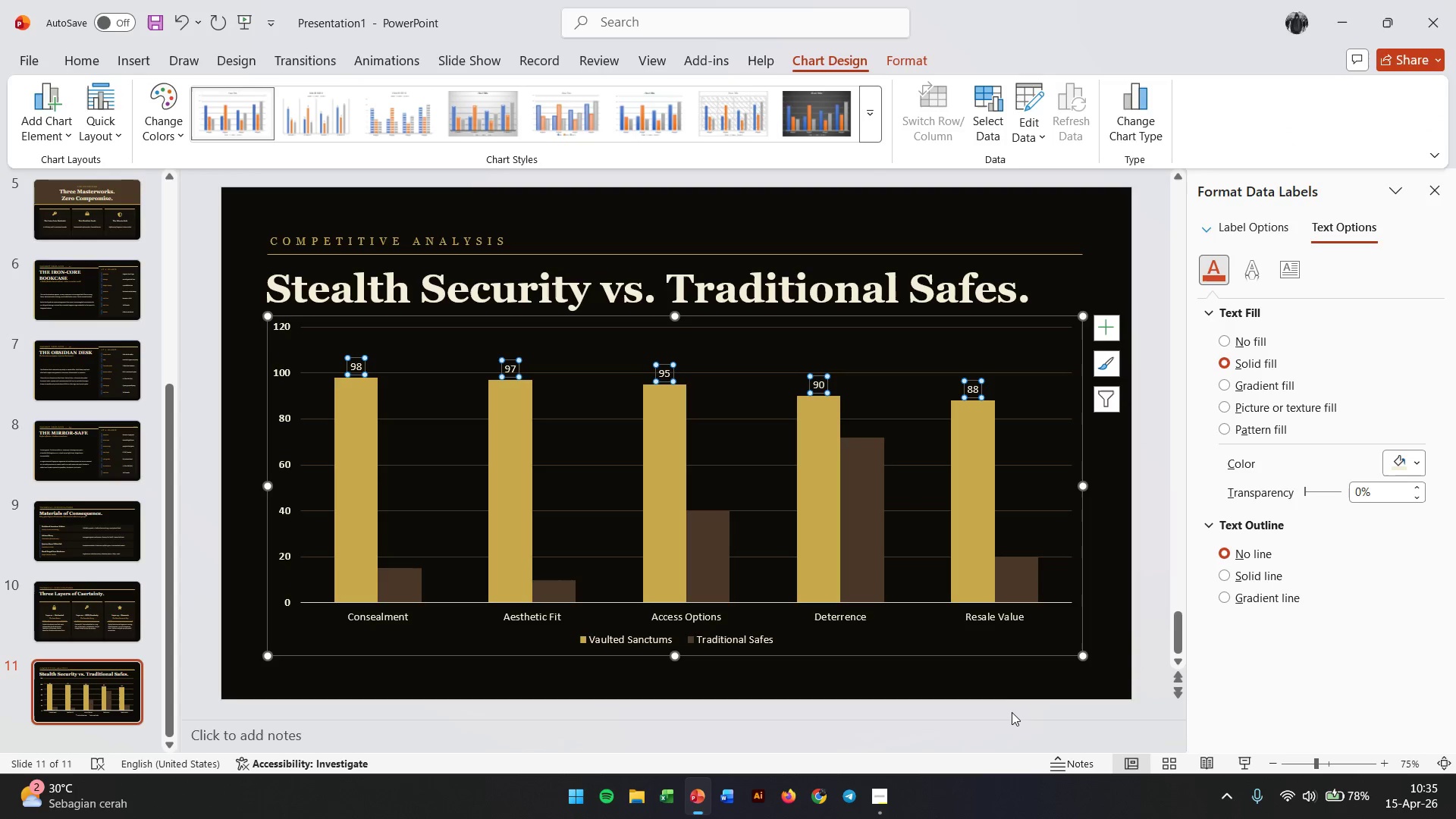 
left_click([1012, 721])
 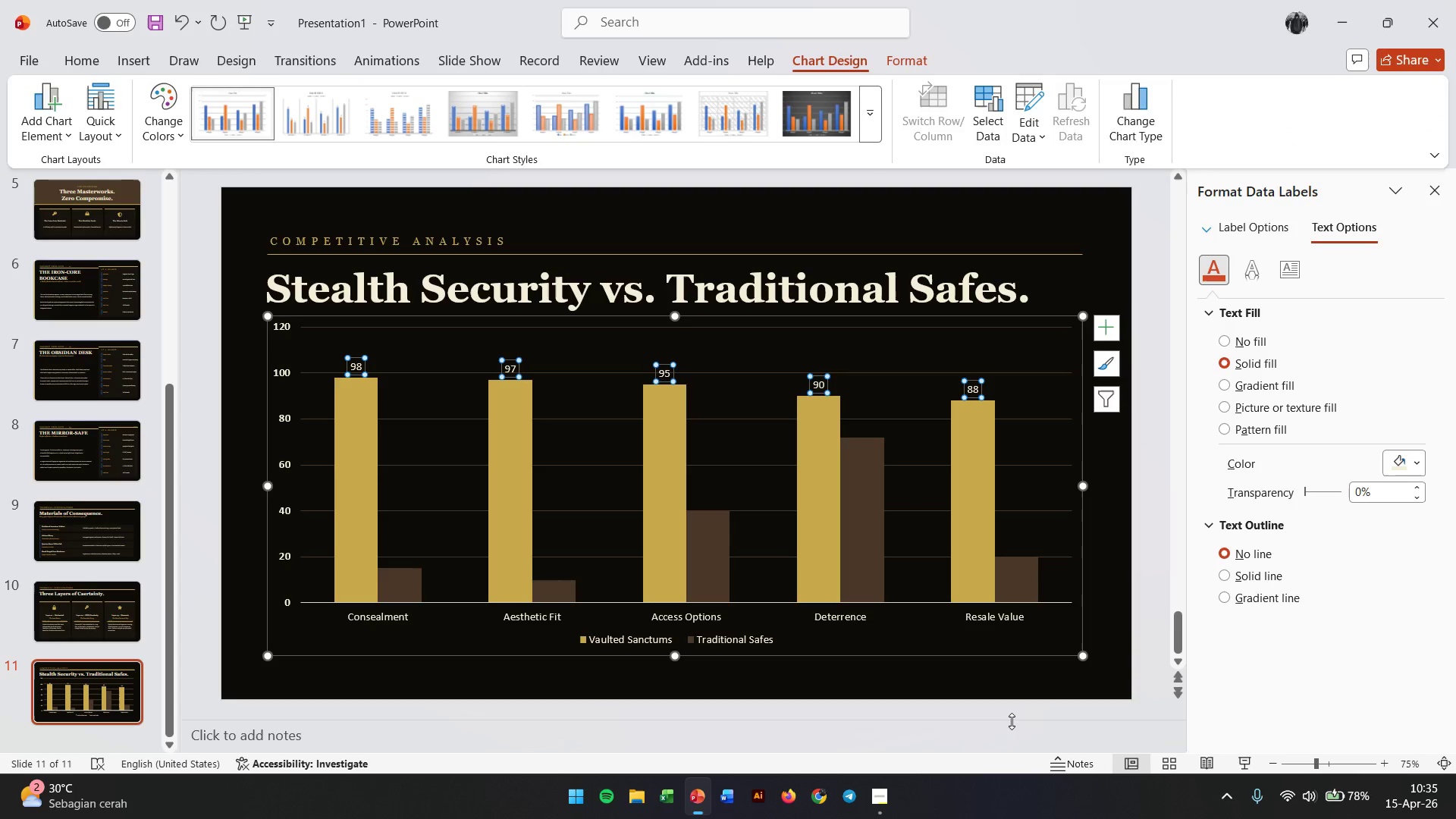 
left_click([1012, 721])
 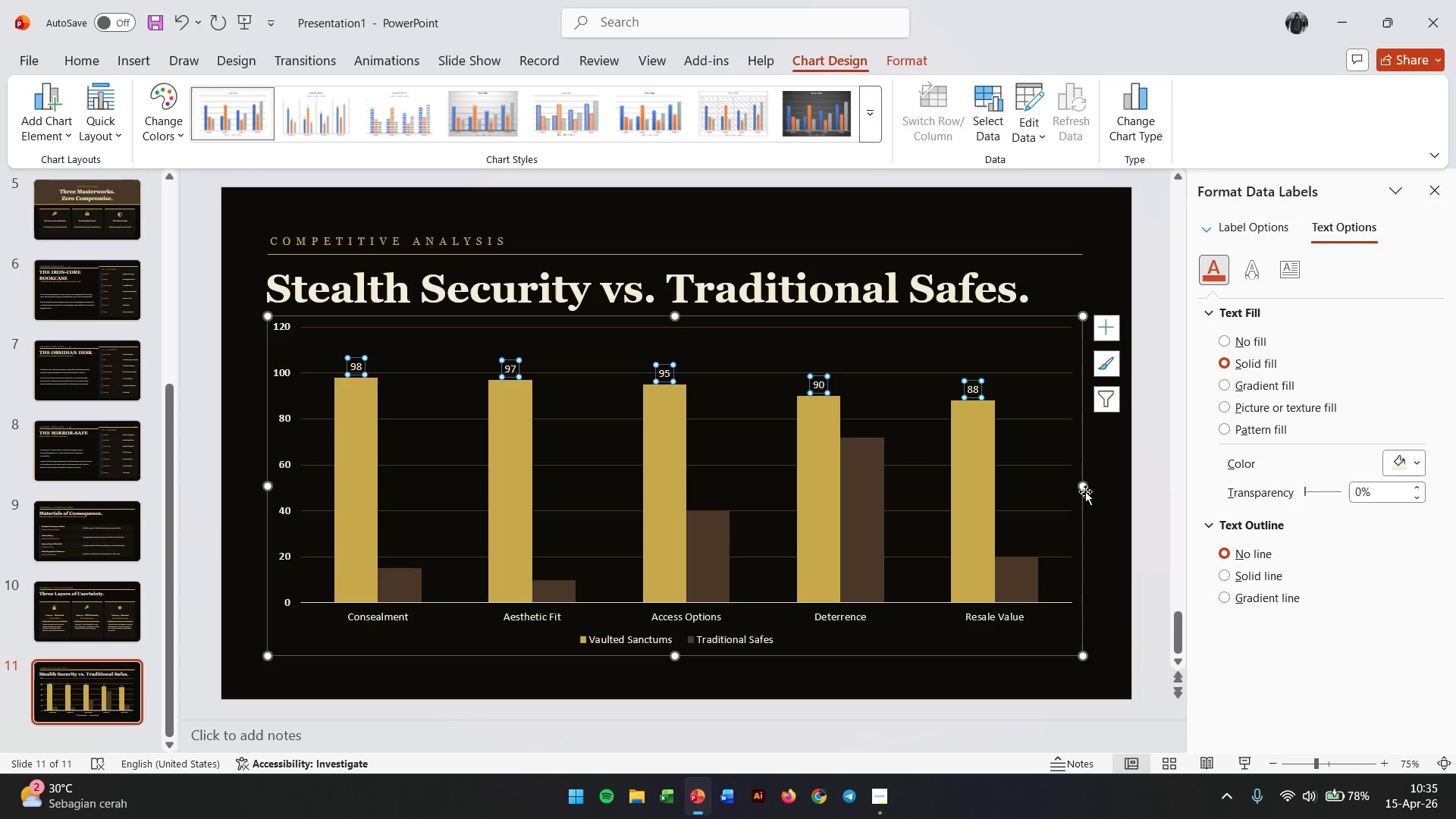 
left_click([1102, 485])
 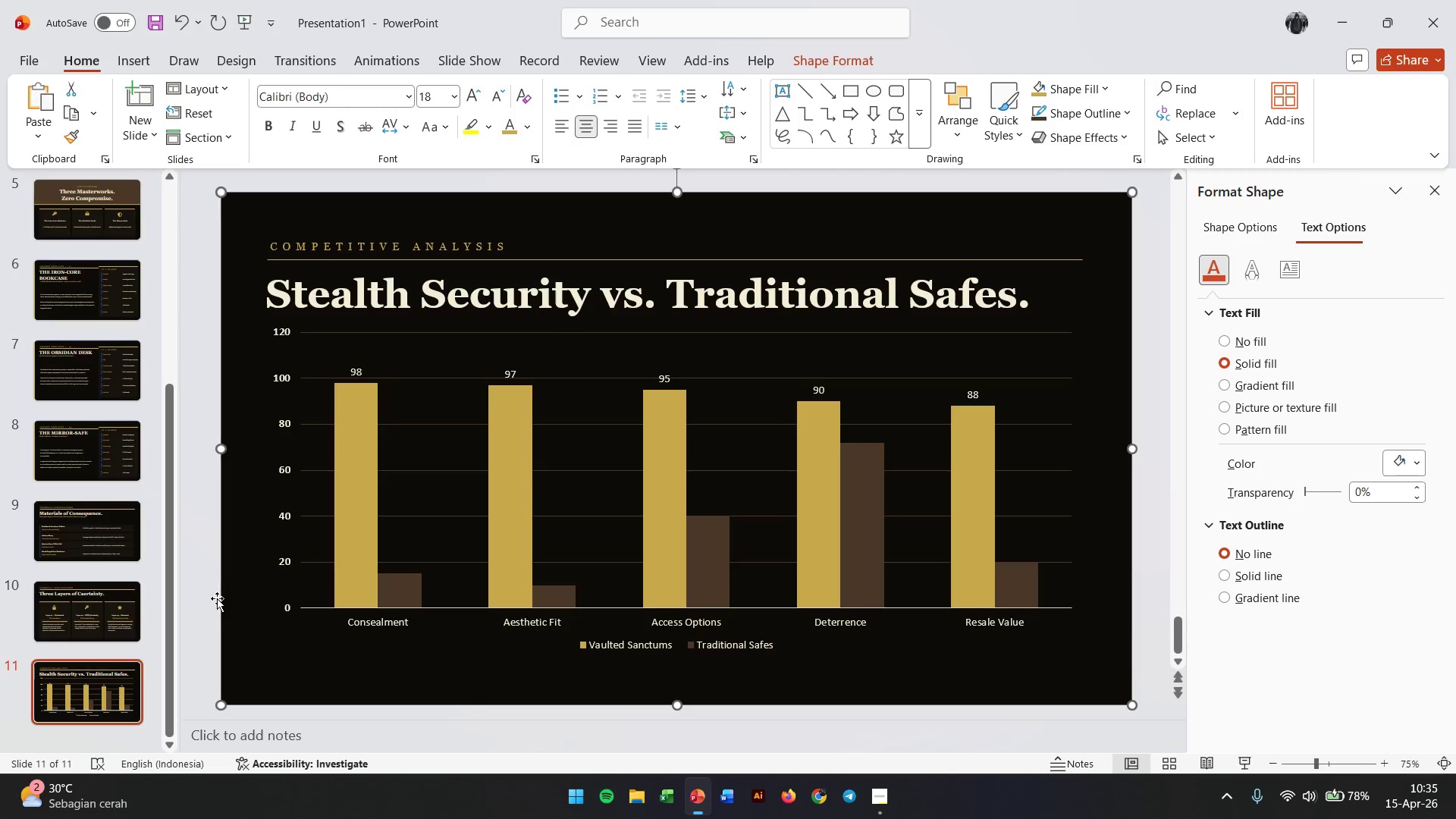 
wait(13.61)
 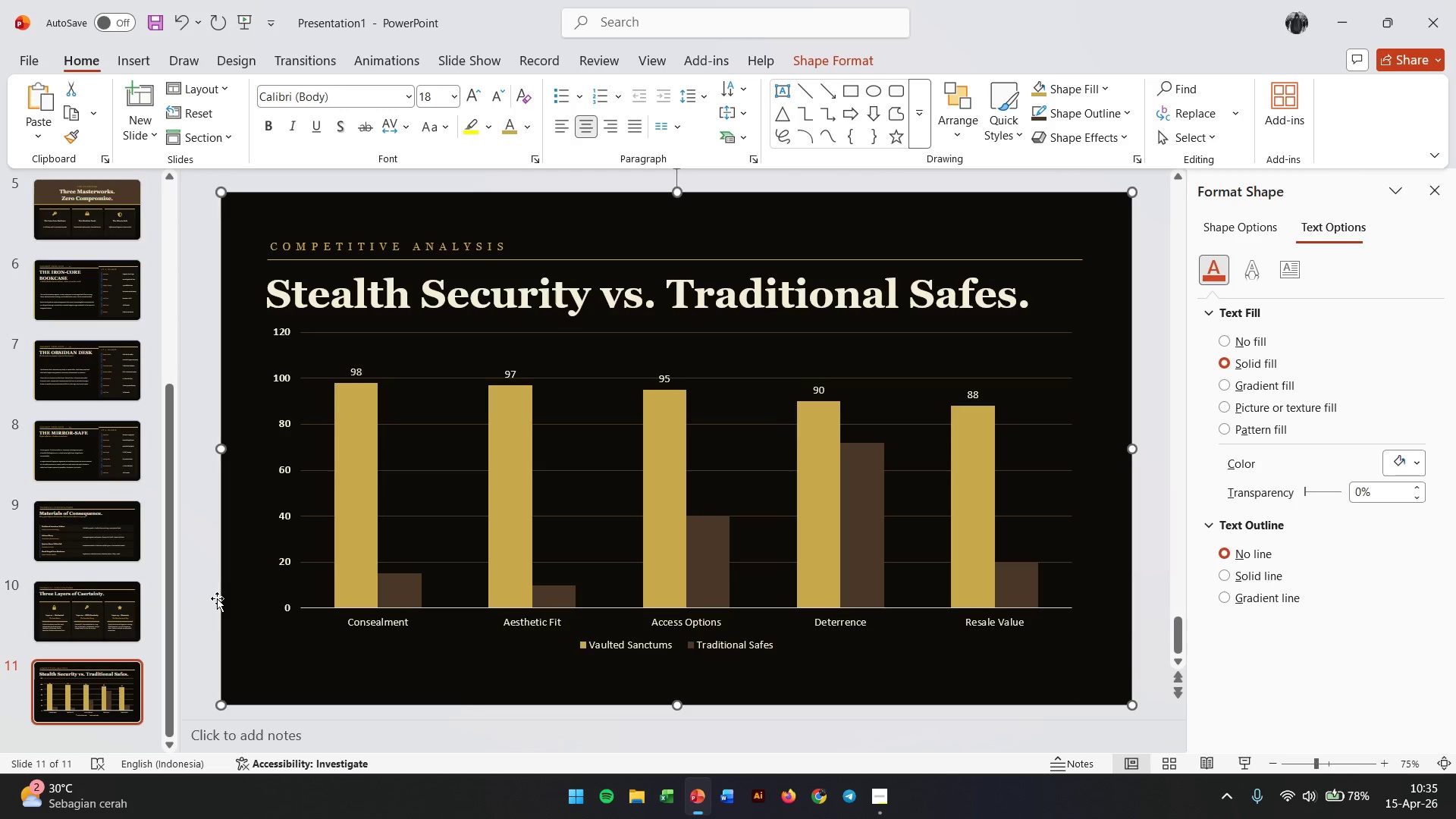 
scroll: coordinate [382, 497], scroll_direction: up, amount: 5.0
 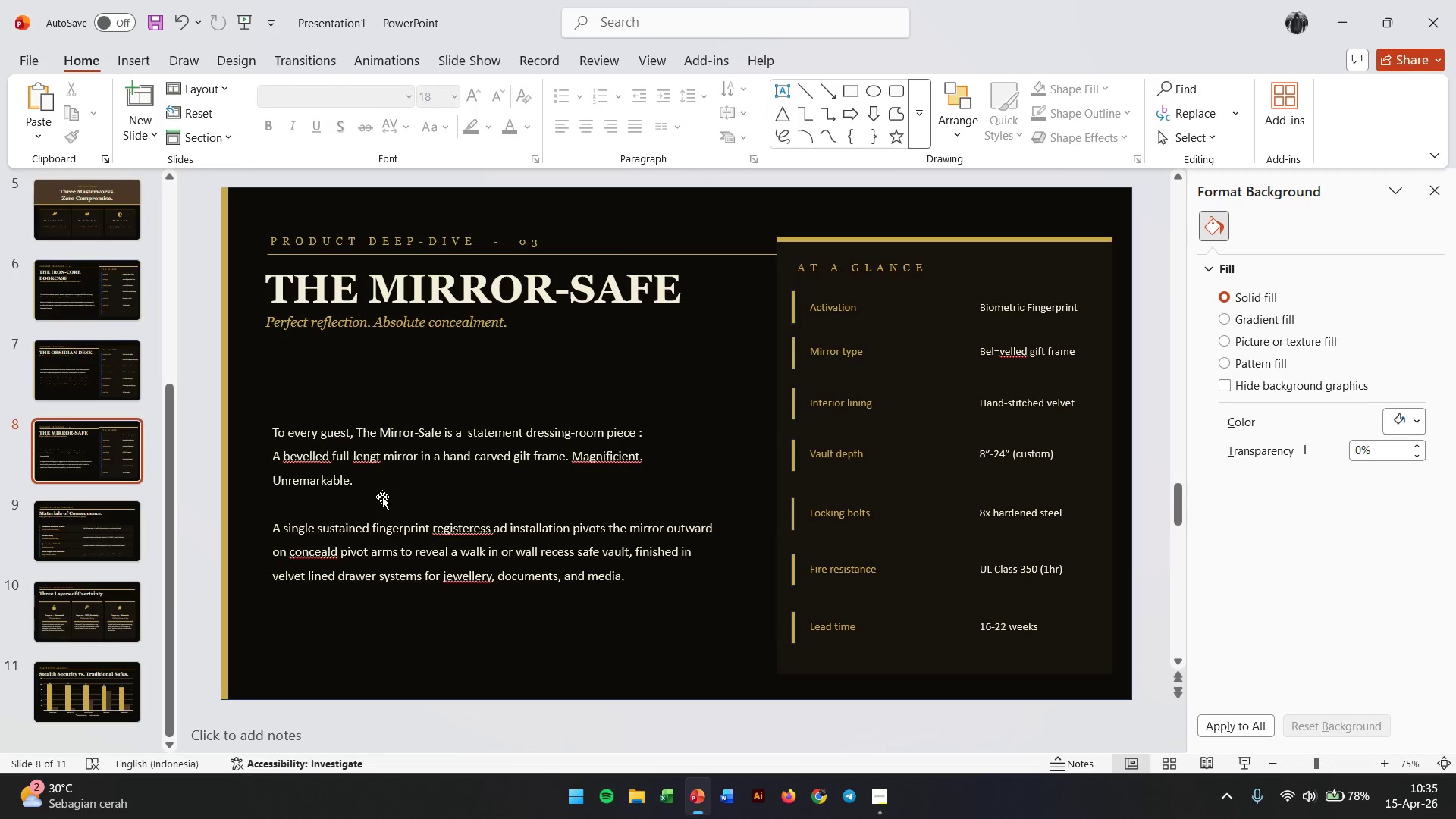 
scroll: coordinate [382, 497], scroll_direction: down, amount: 1.0
 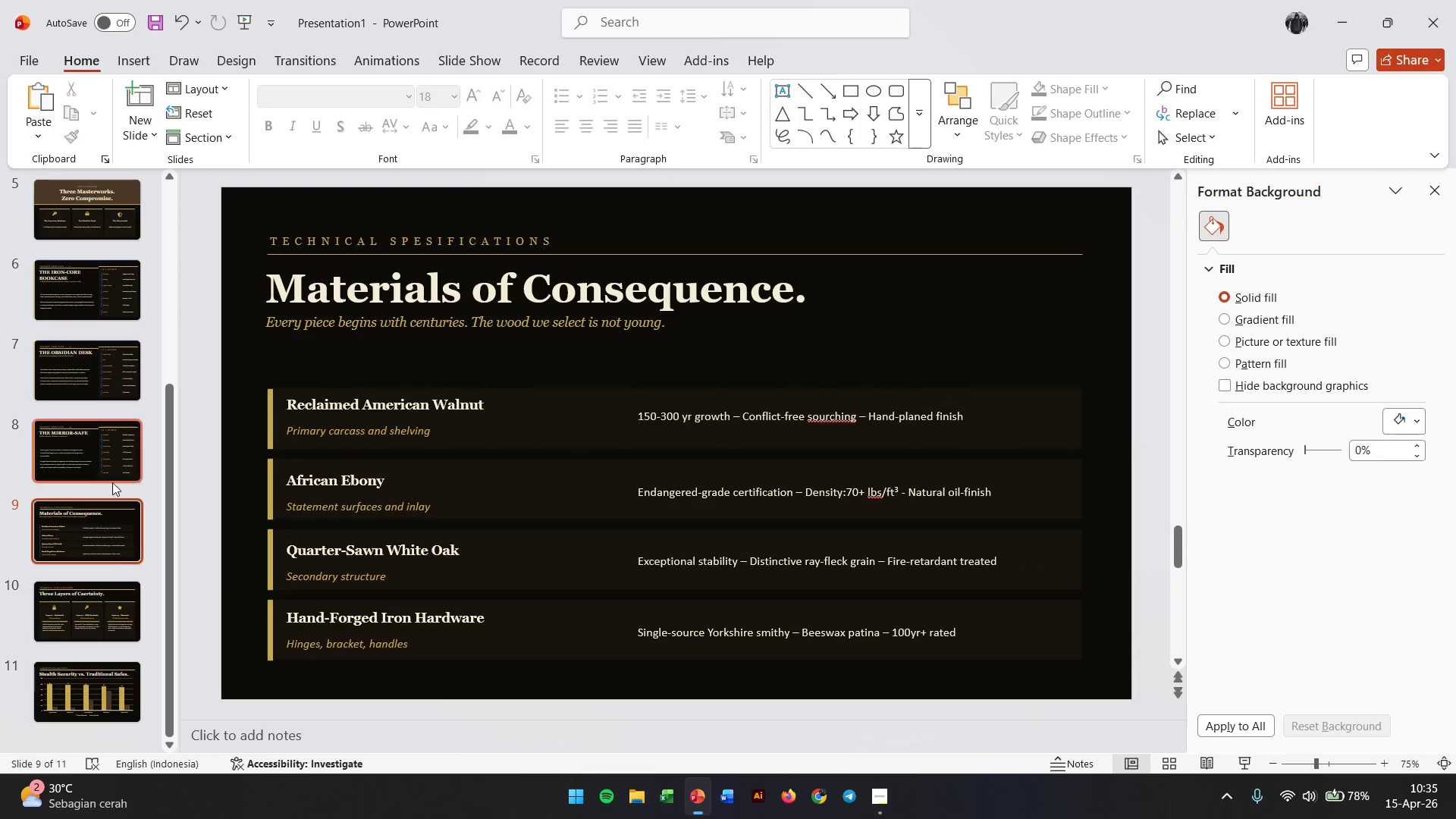 
right_click([99, 532])
 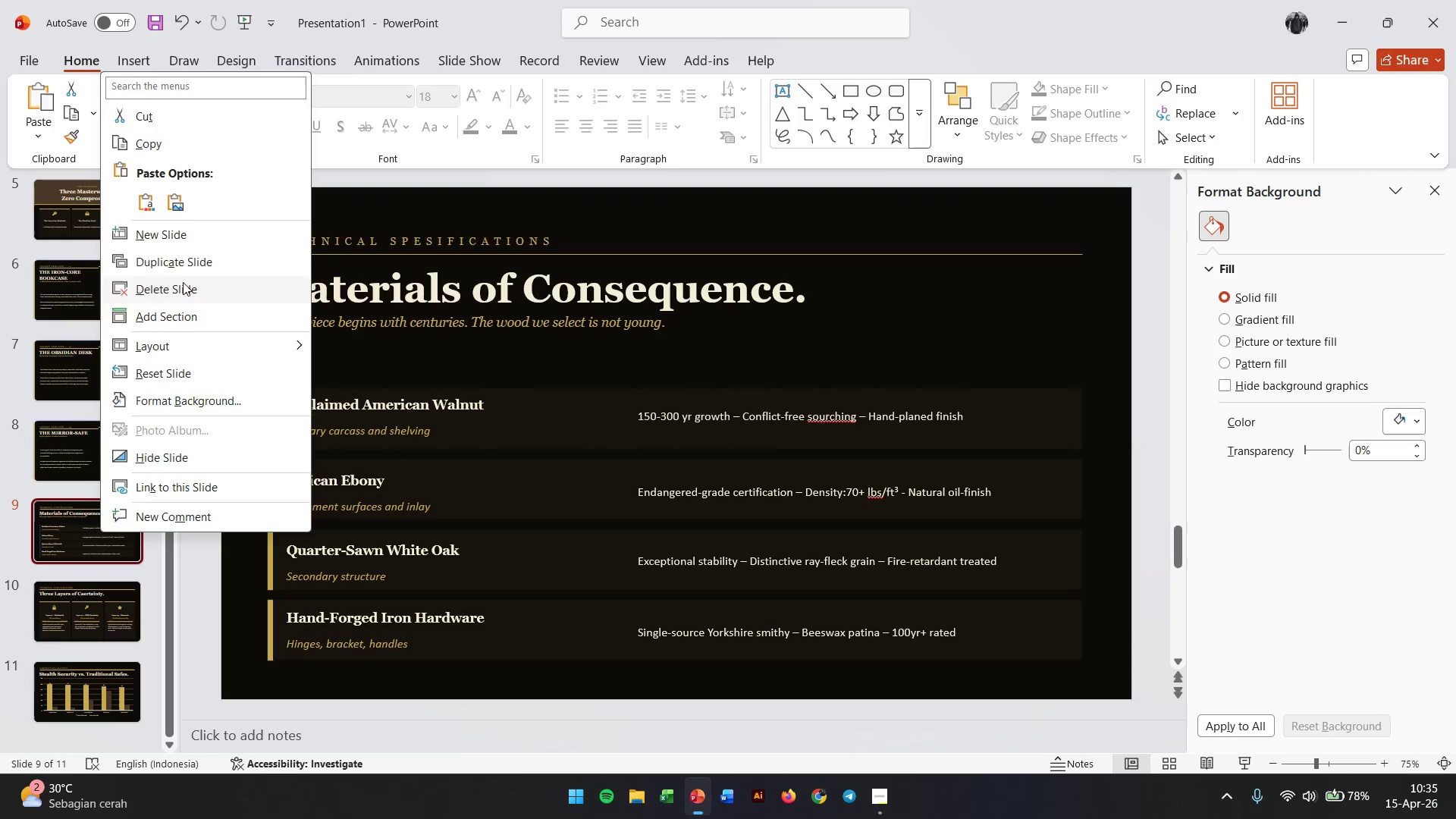 
left_click([188, 264])
 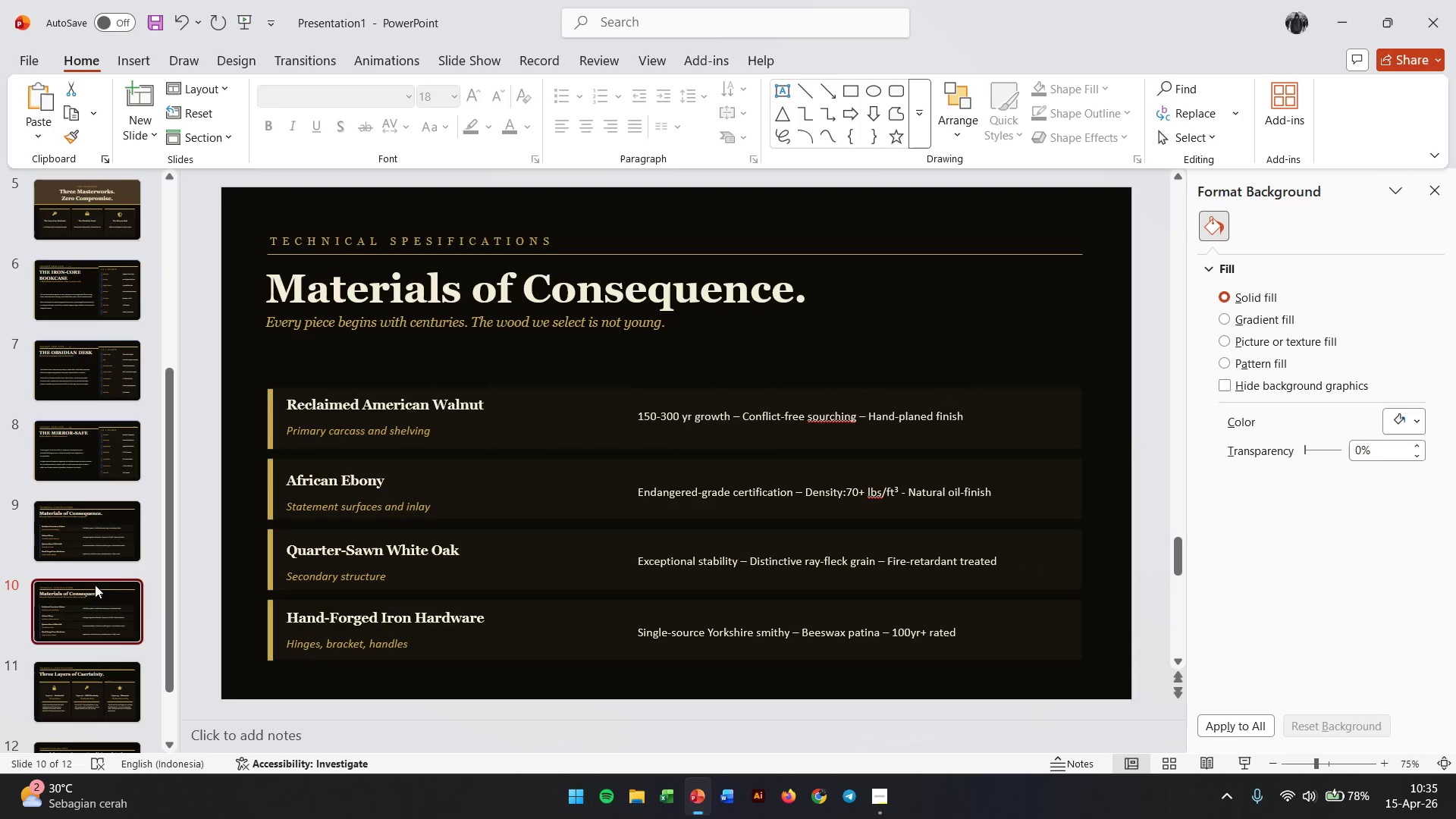 
left_click([94, 595])
 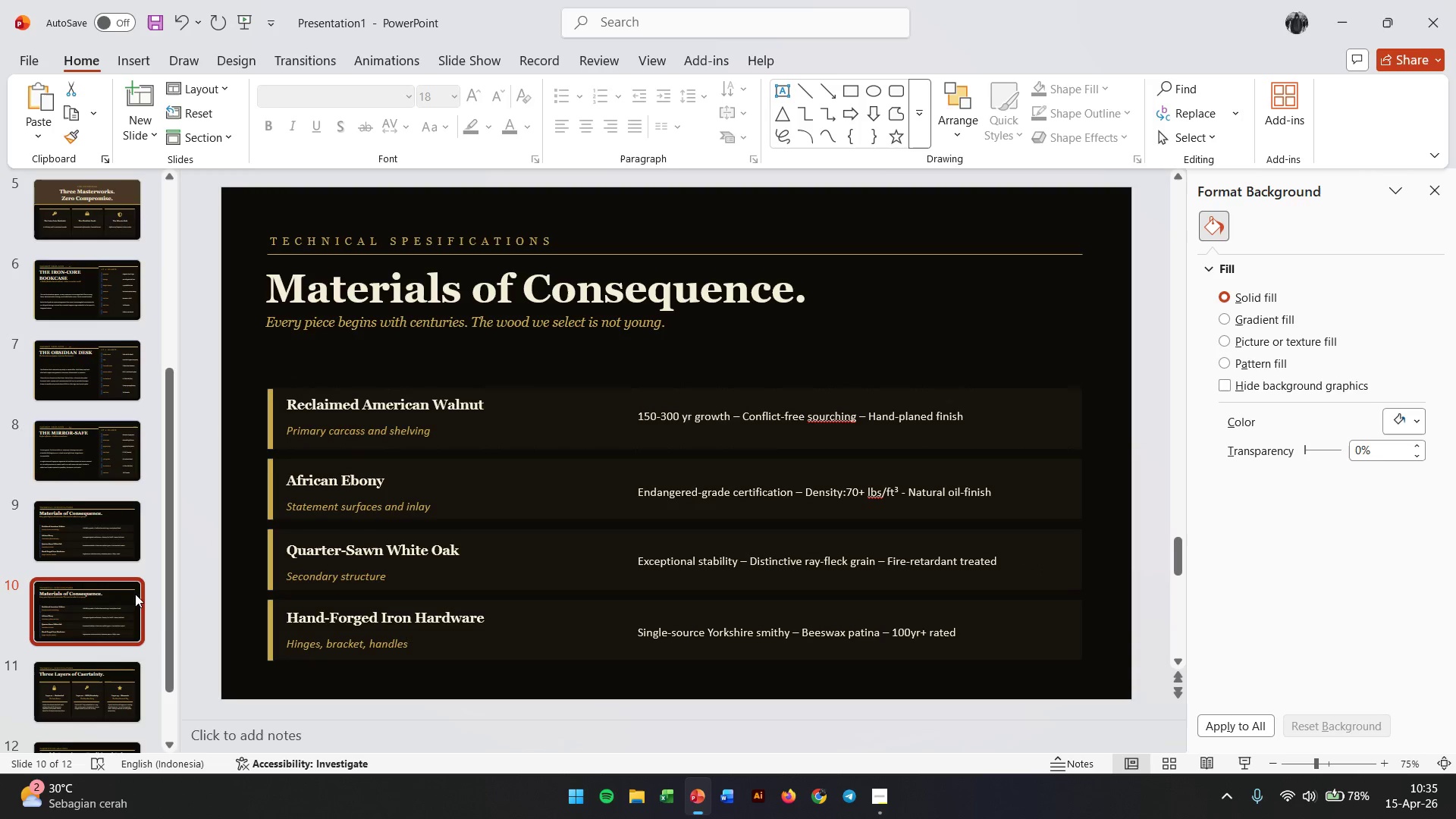 
left_click_drag(start_coordinate=[117, 597], to_coordinate=[107, 683])
 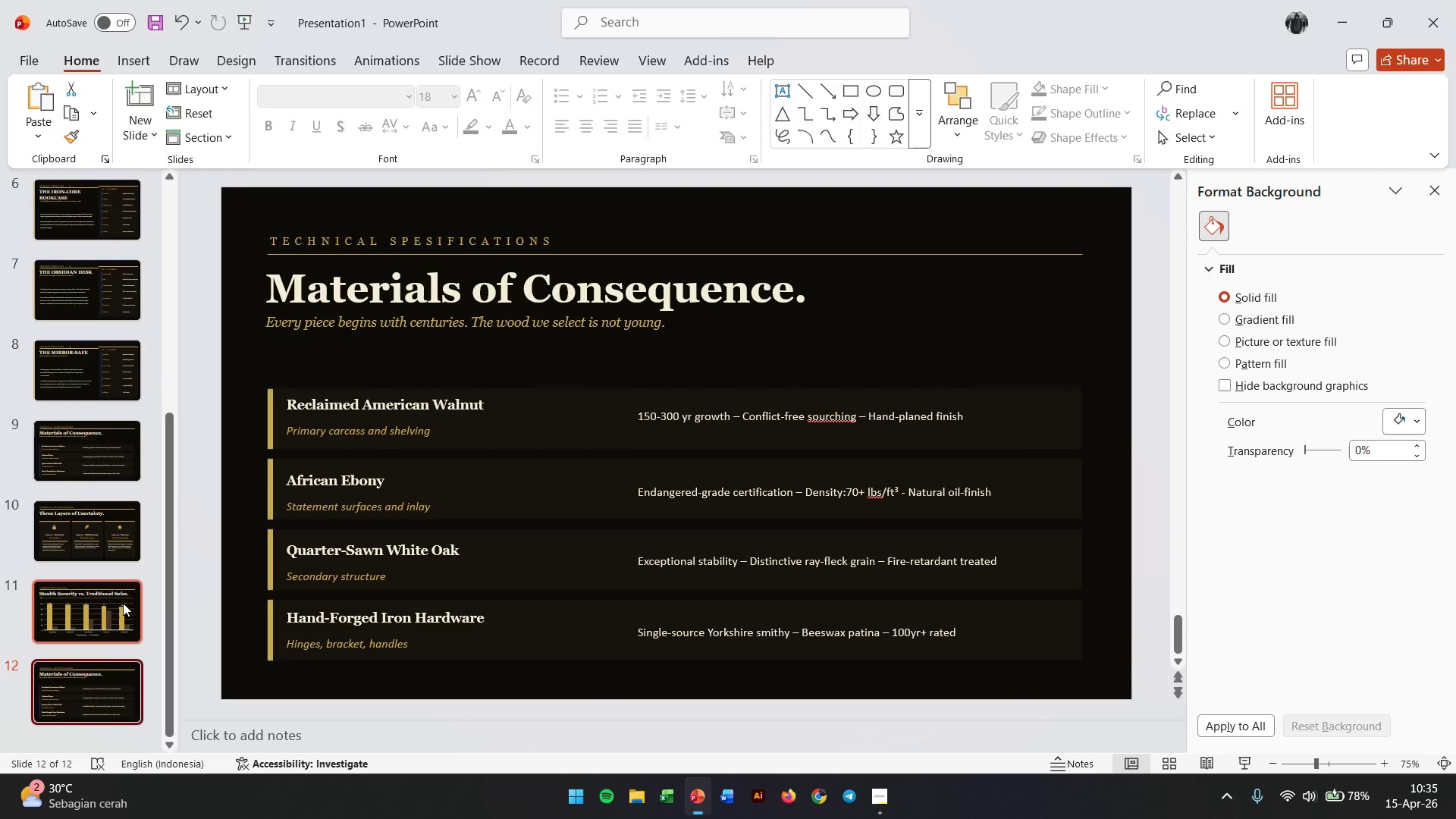 
scroll: coordinate [123, 603], scroll_direction: down, amount: 2.0
 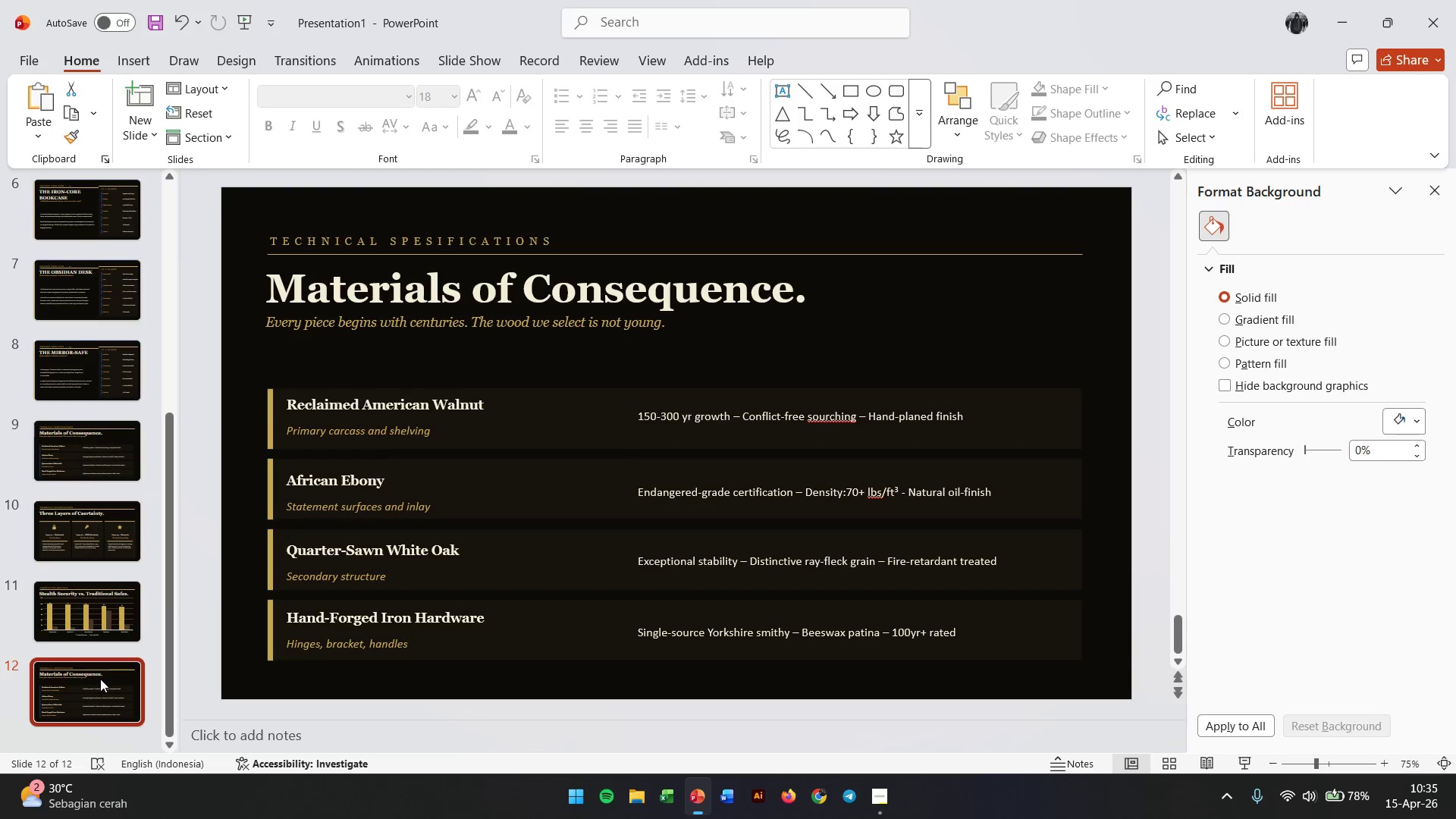 
left_click([100, 680])
 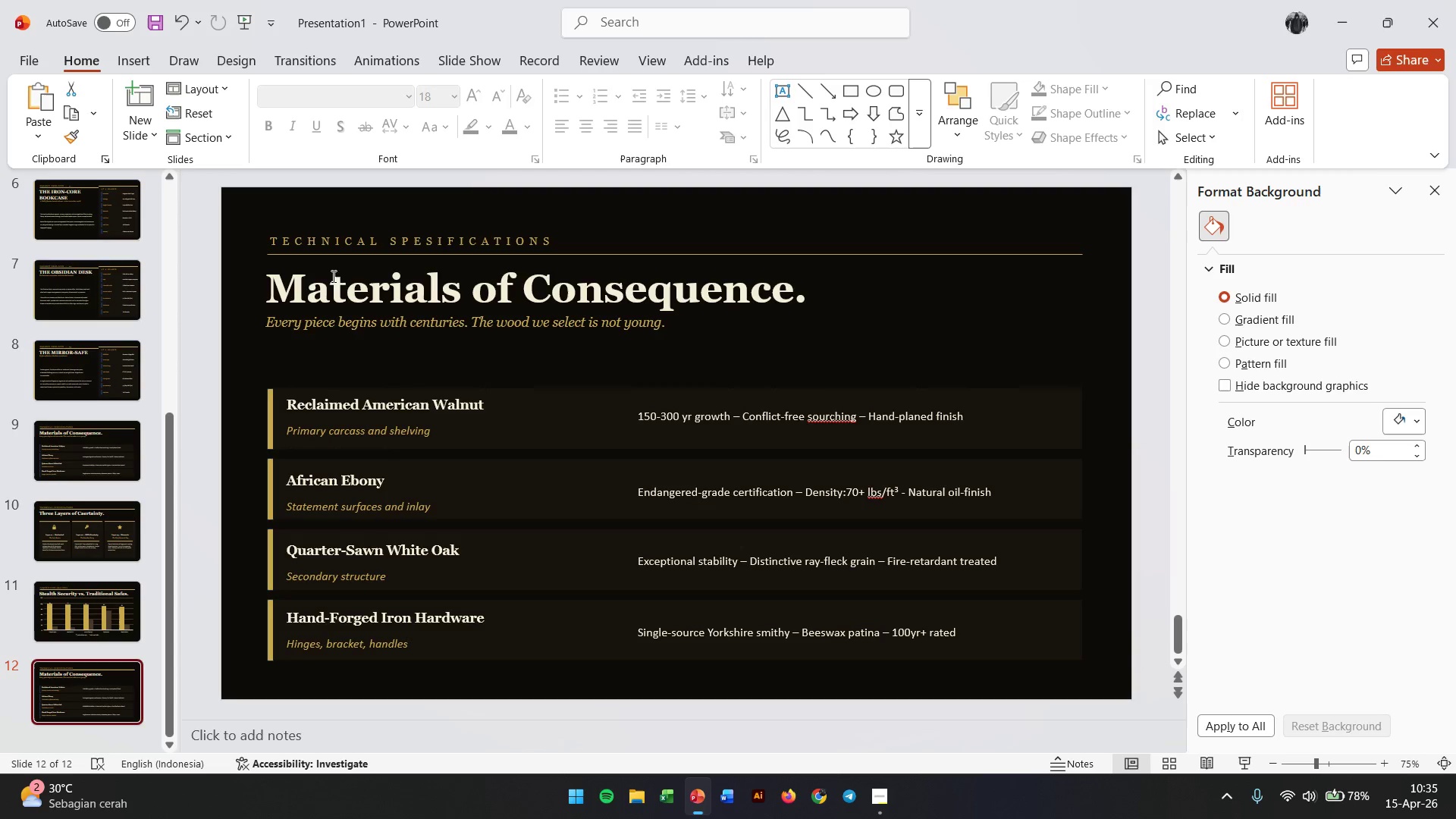 
double_click([327, 235])
 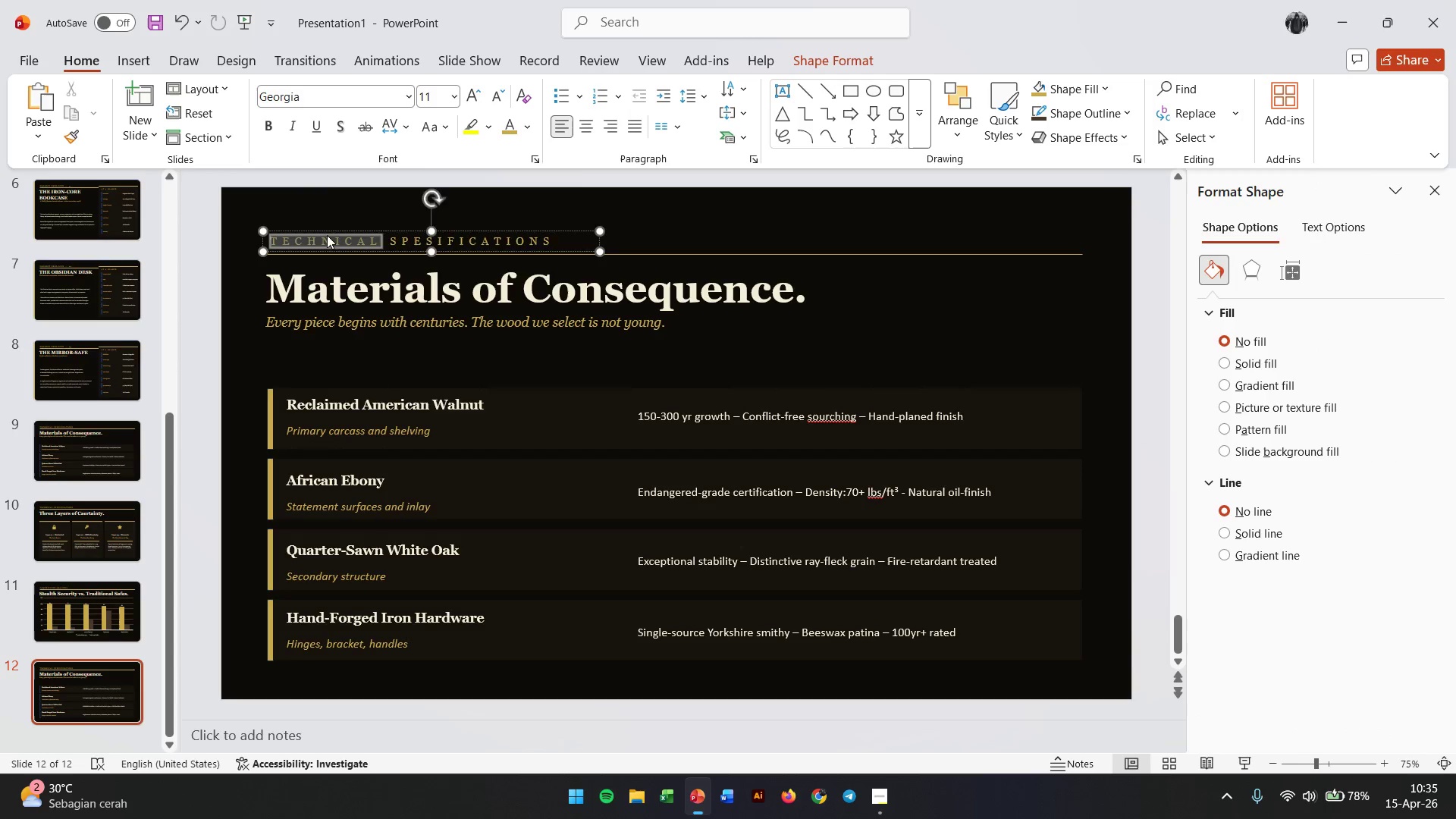 
triple_click([327, 235])
 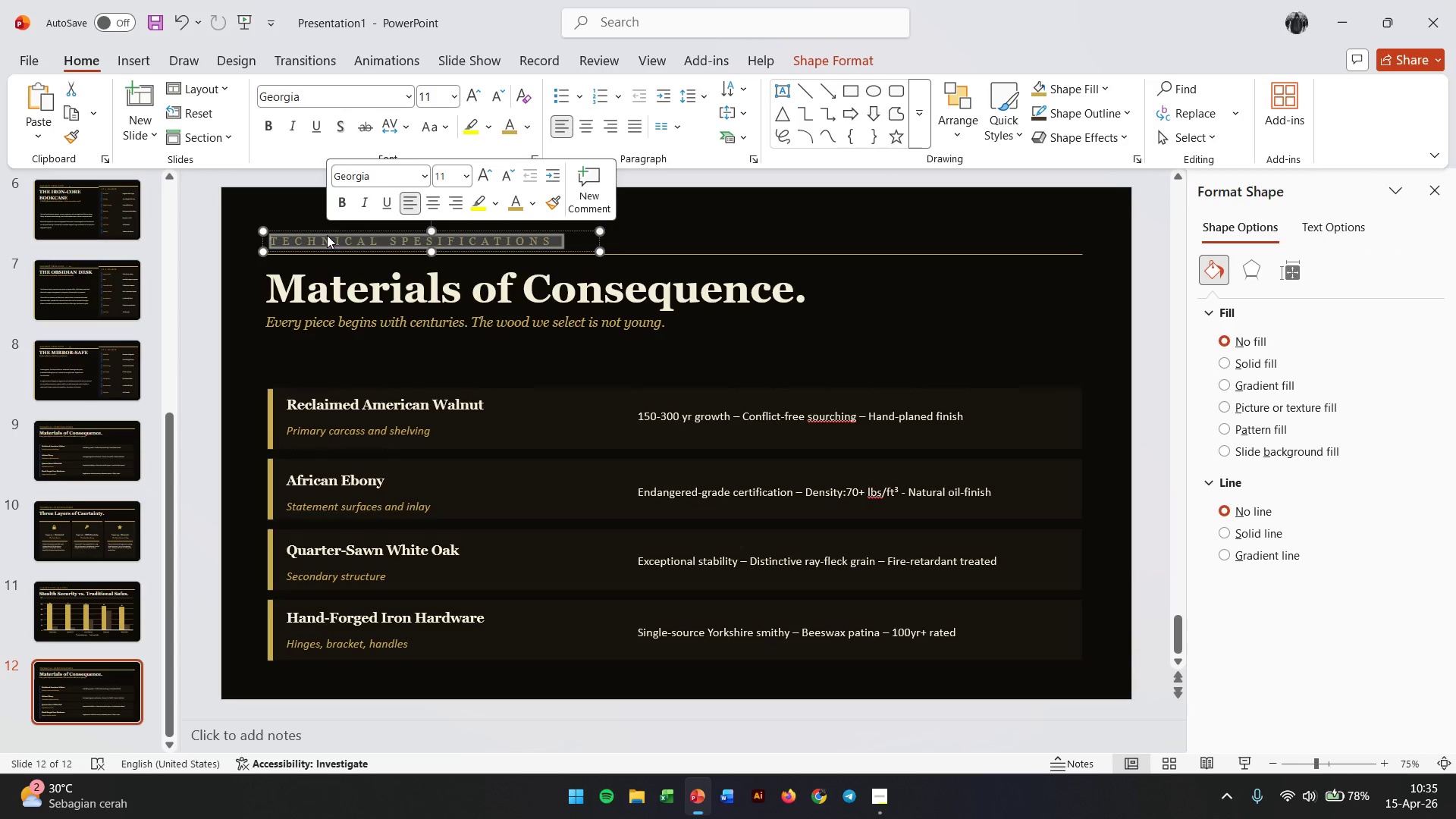 
type(the bespoke process)
 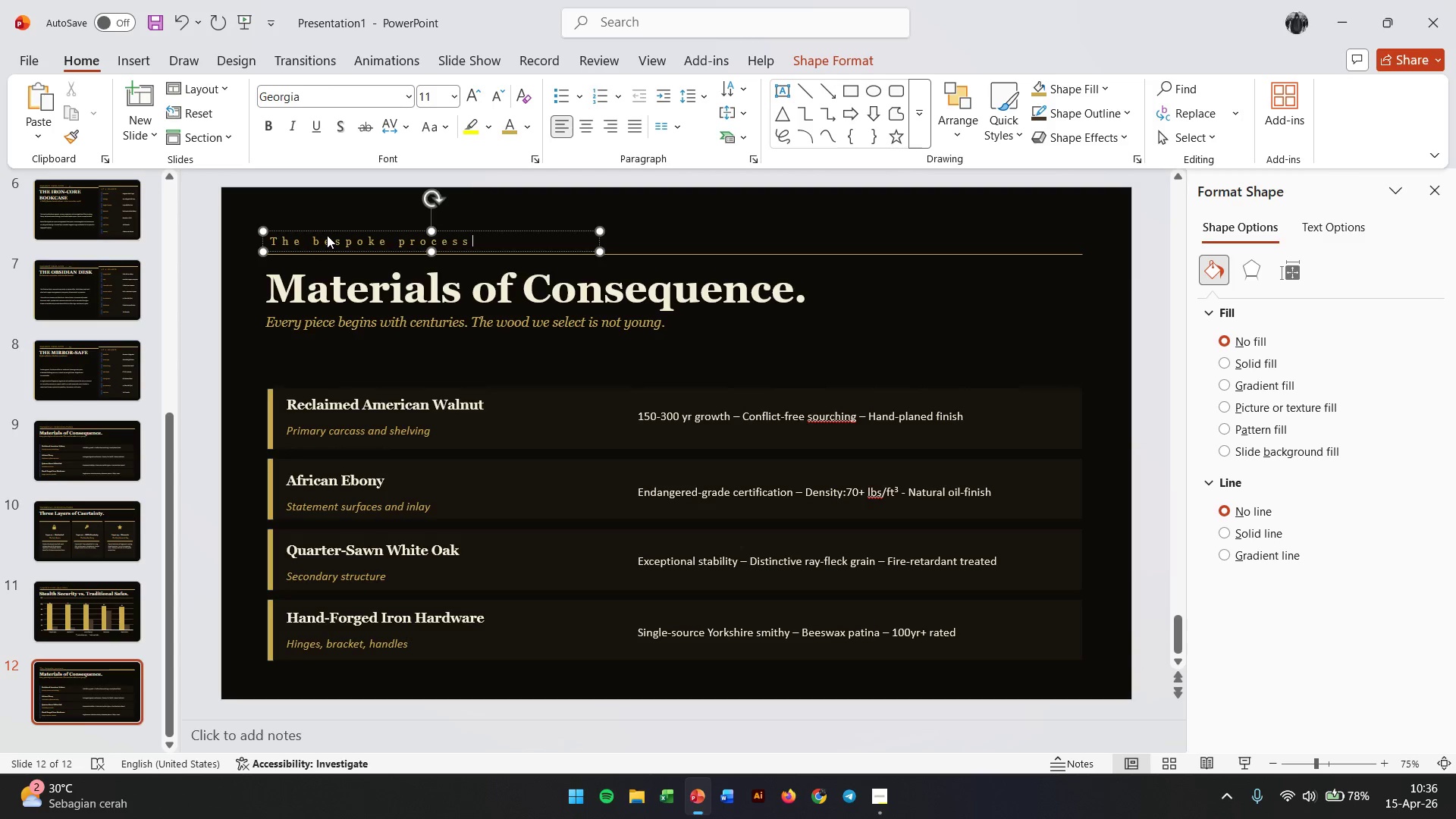 
key(Control+ControlLeft)
 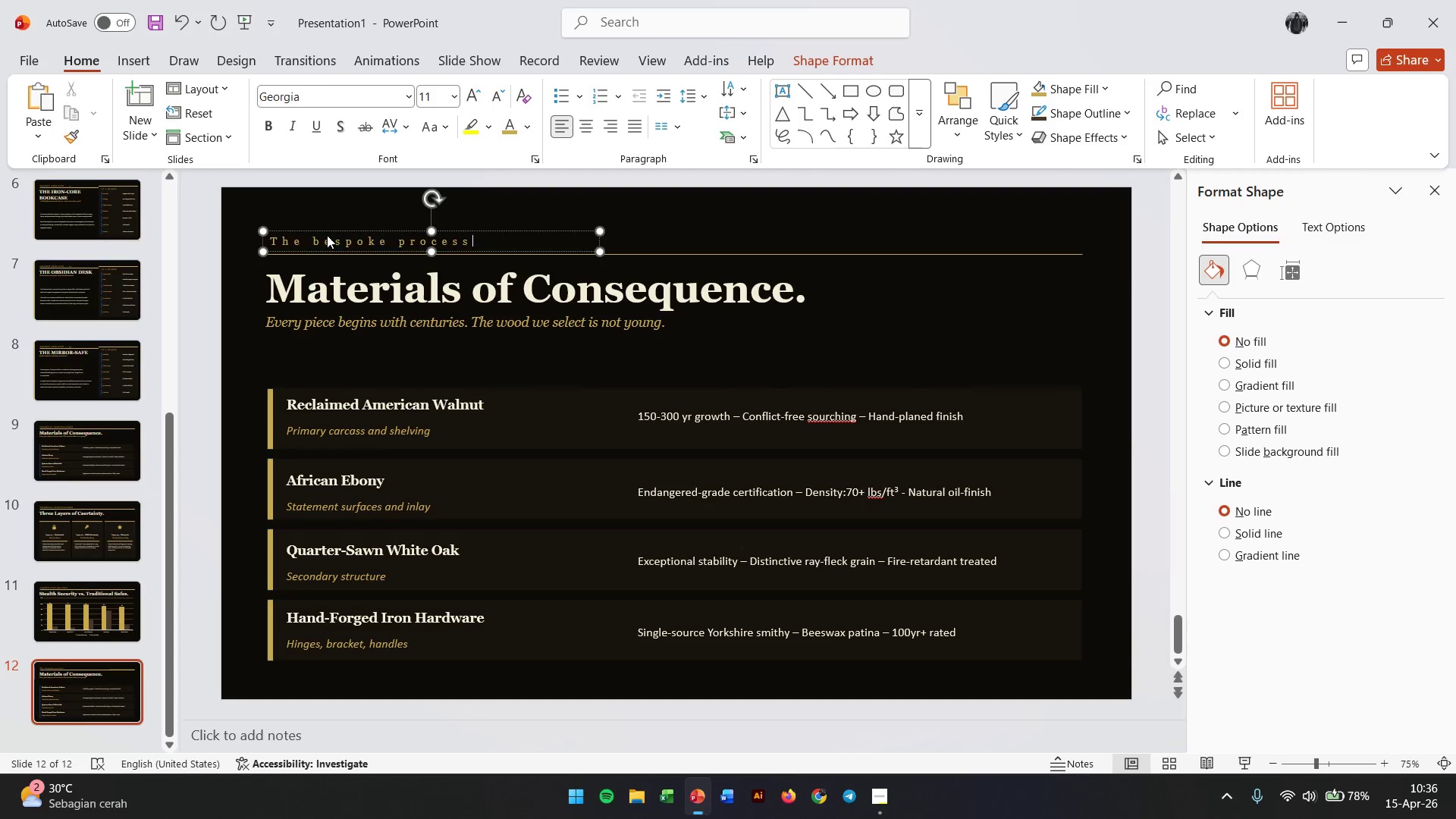 
key(Control+A)
 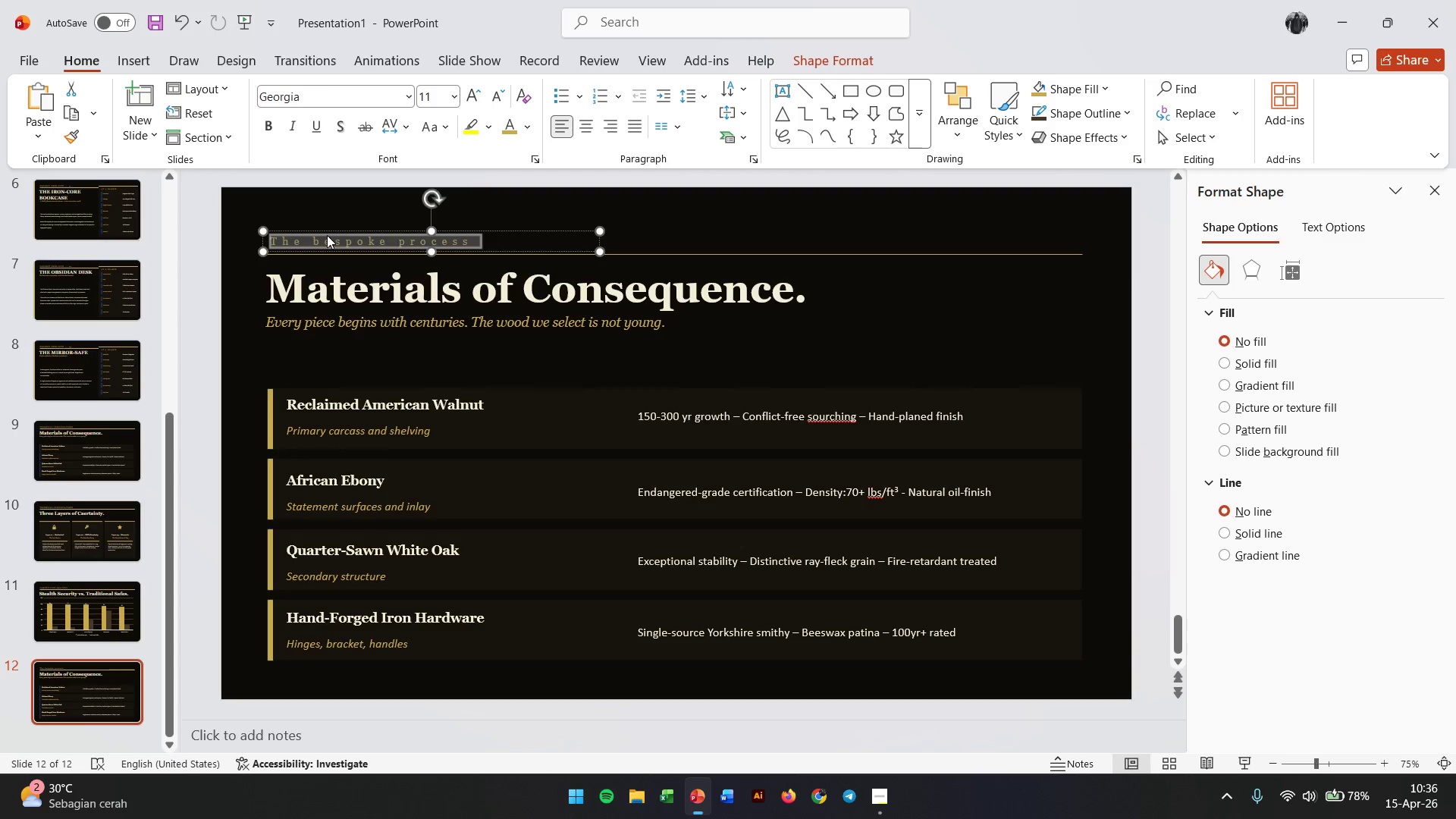 
type(THEW )
key(Backspace)
key(Backspace)
type( BESPOKE S)
key(Backspace)
type(PROCESS)
 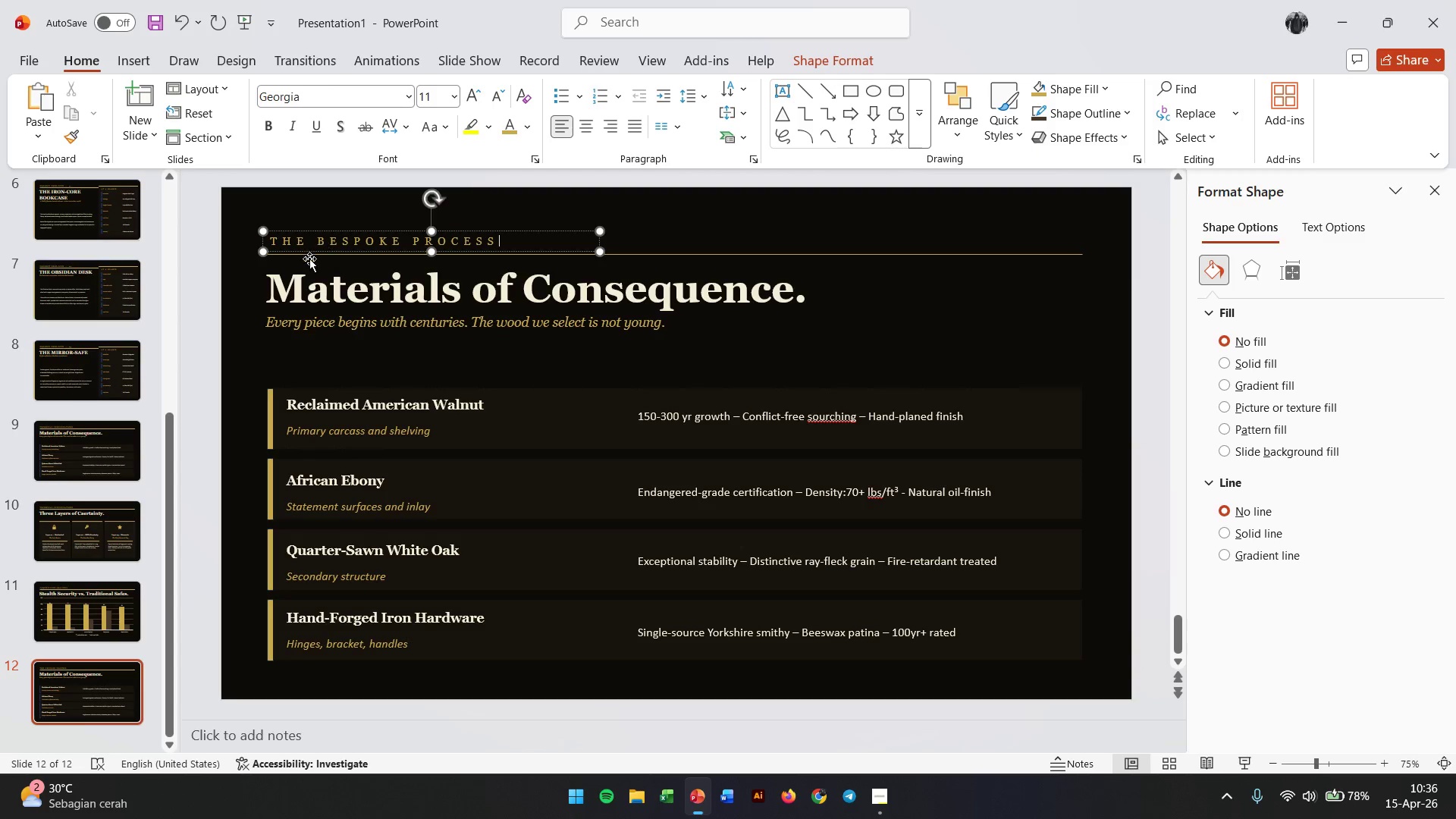 
double_click([315, 280])
 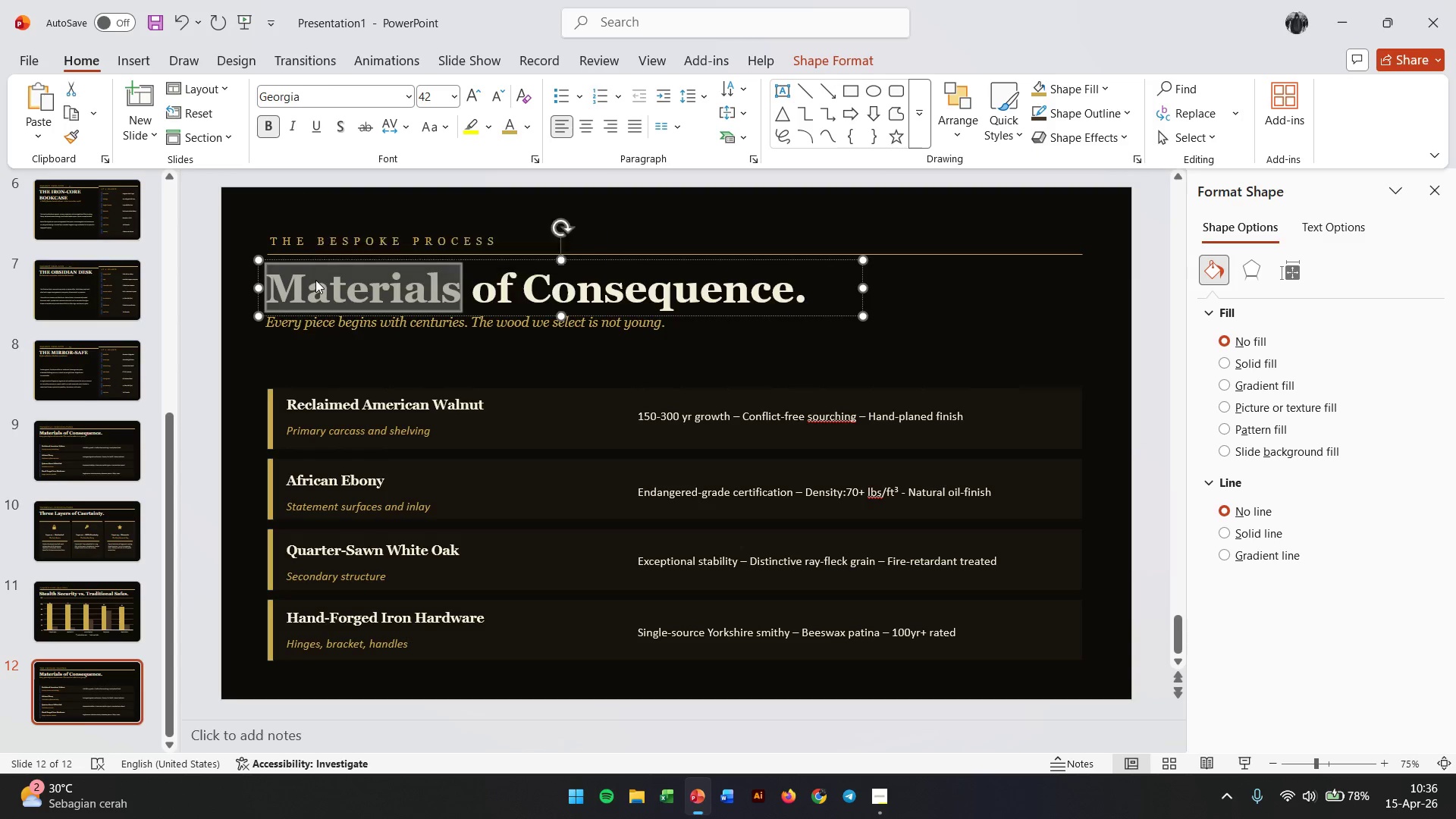 
triple_click([315, 280])
 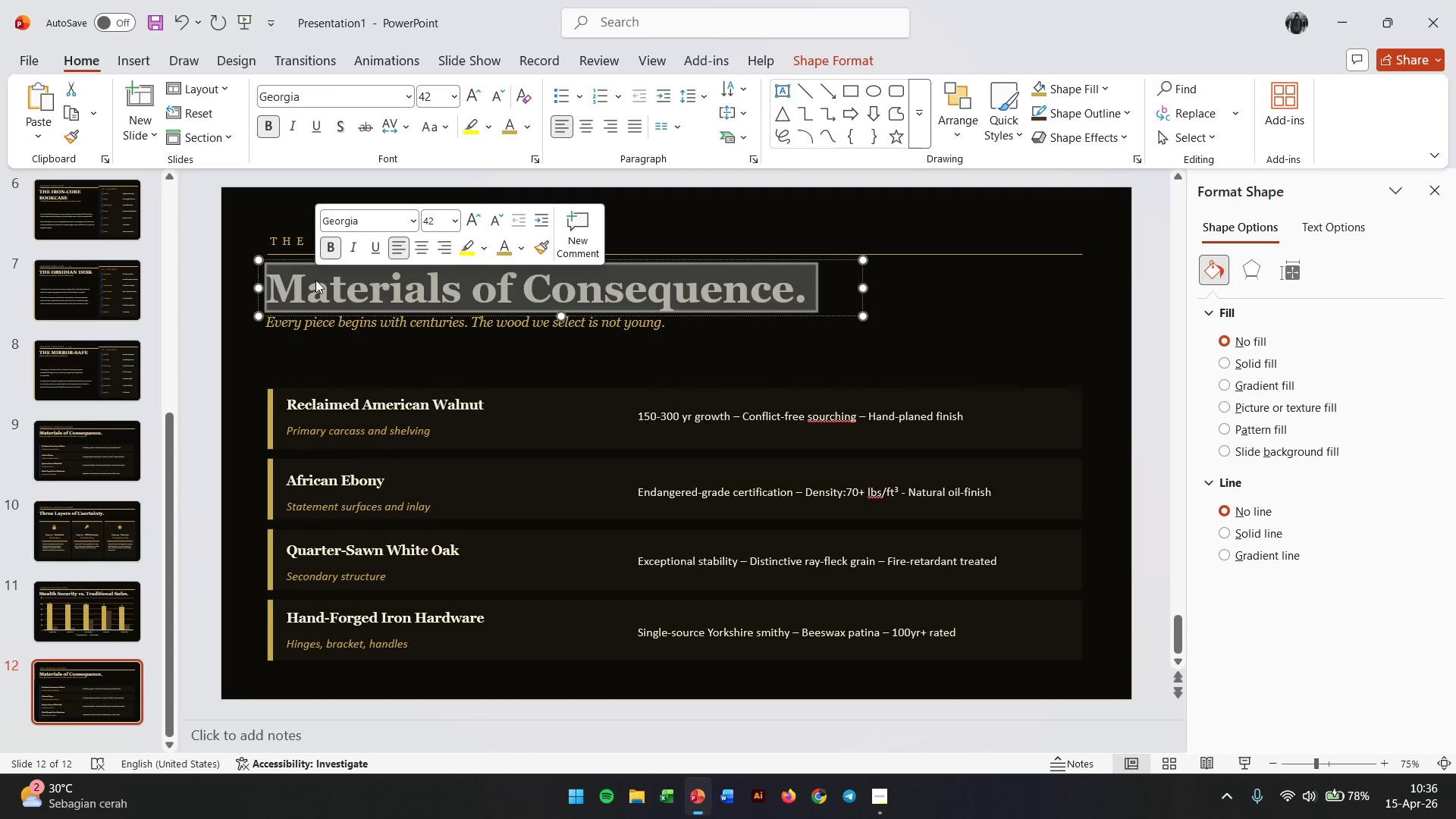 
type(fROM Brief to Ghost Installation.)
 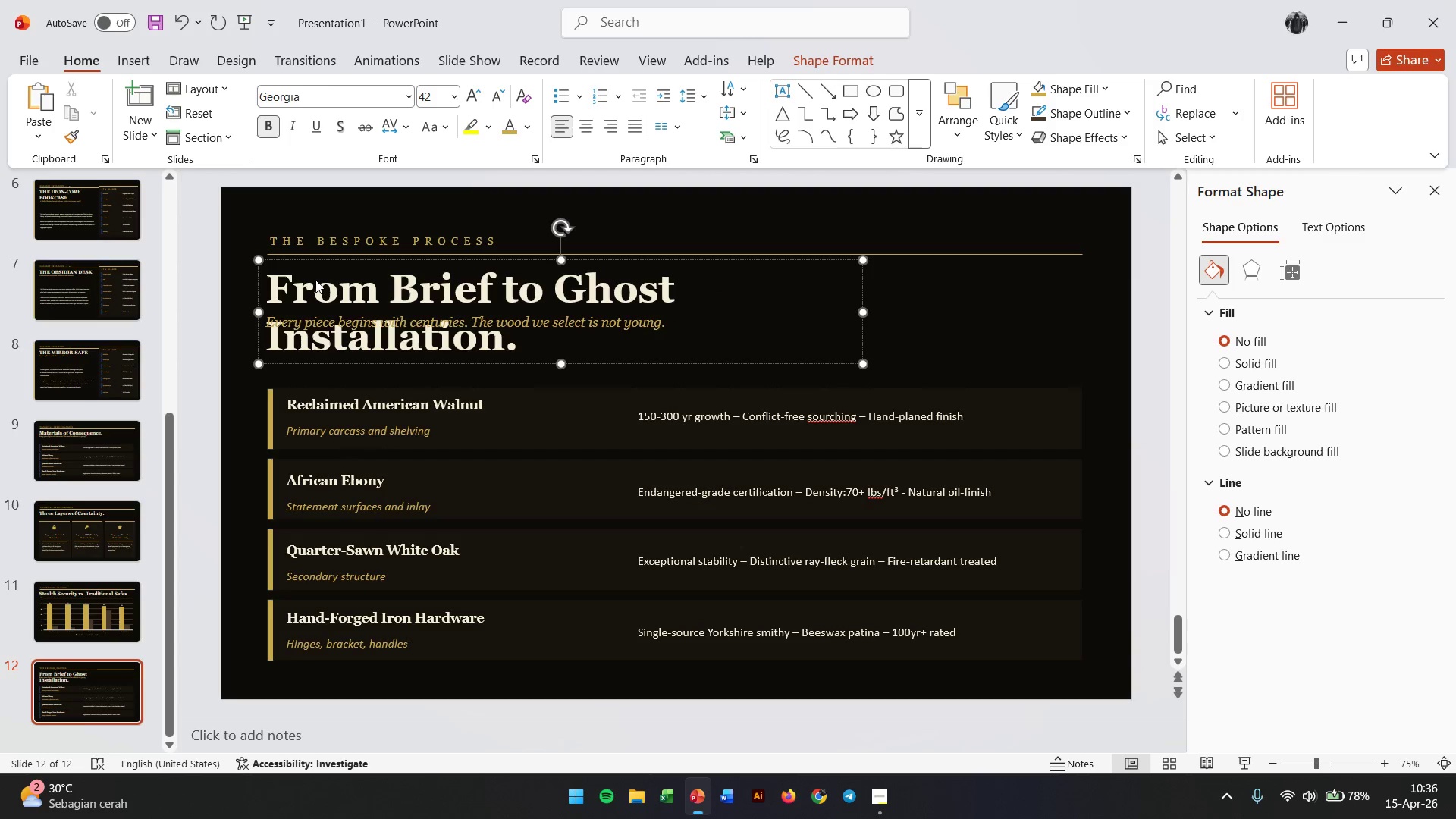 
wait(7.8)
 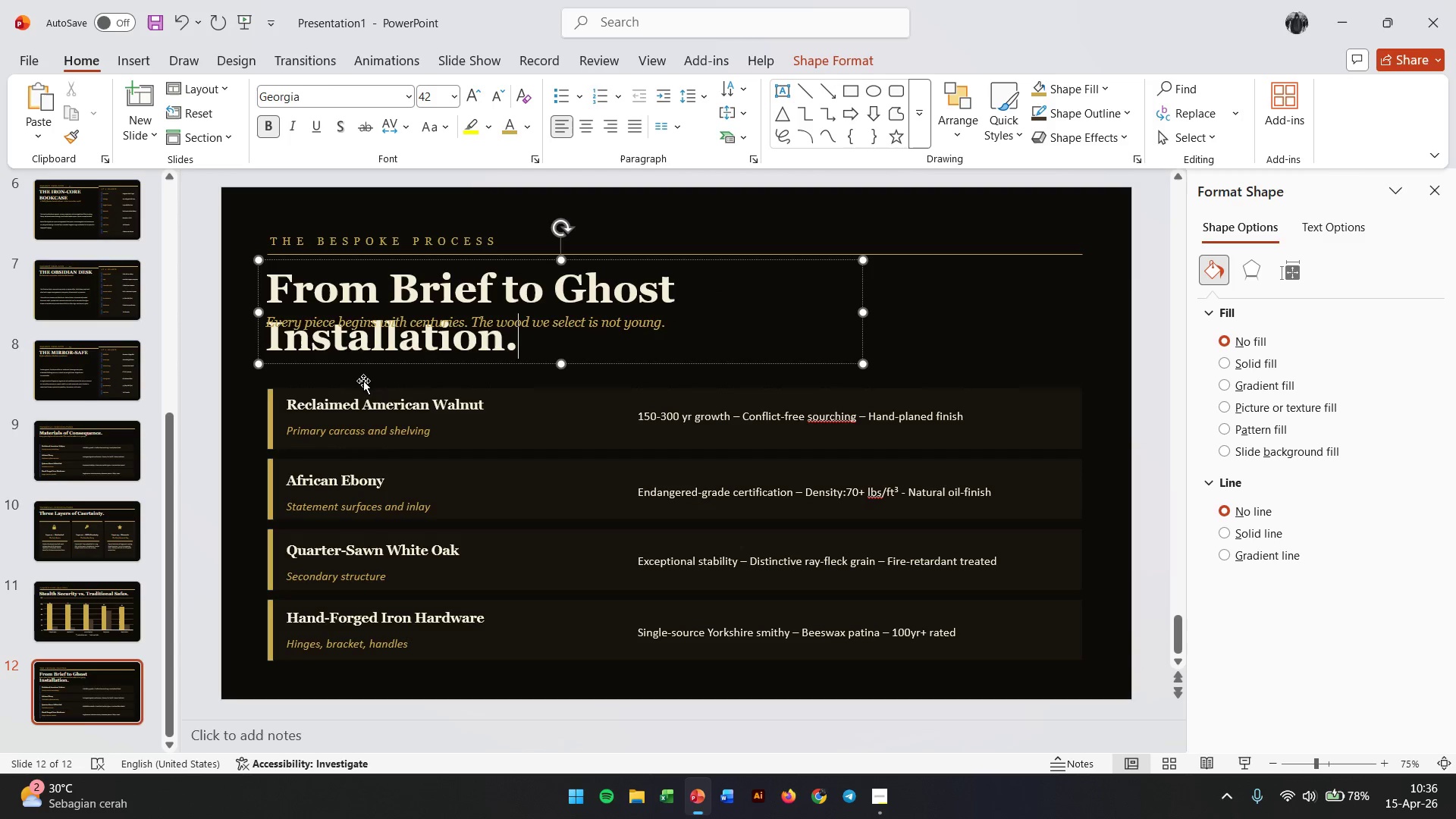 
double_click([347, 402])
 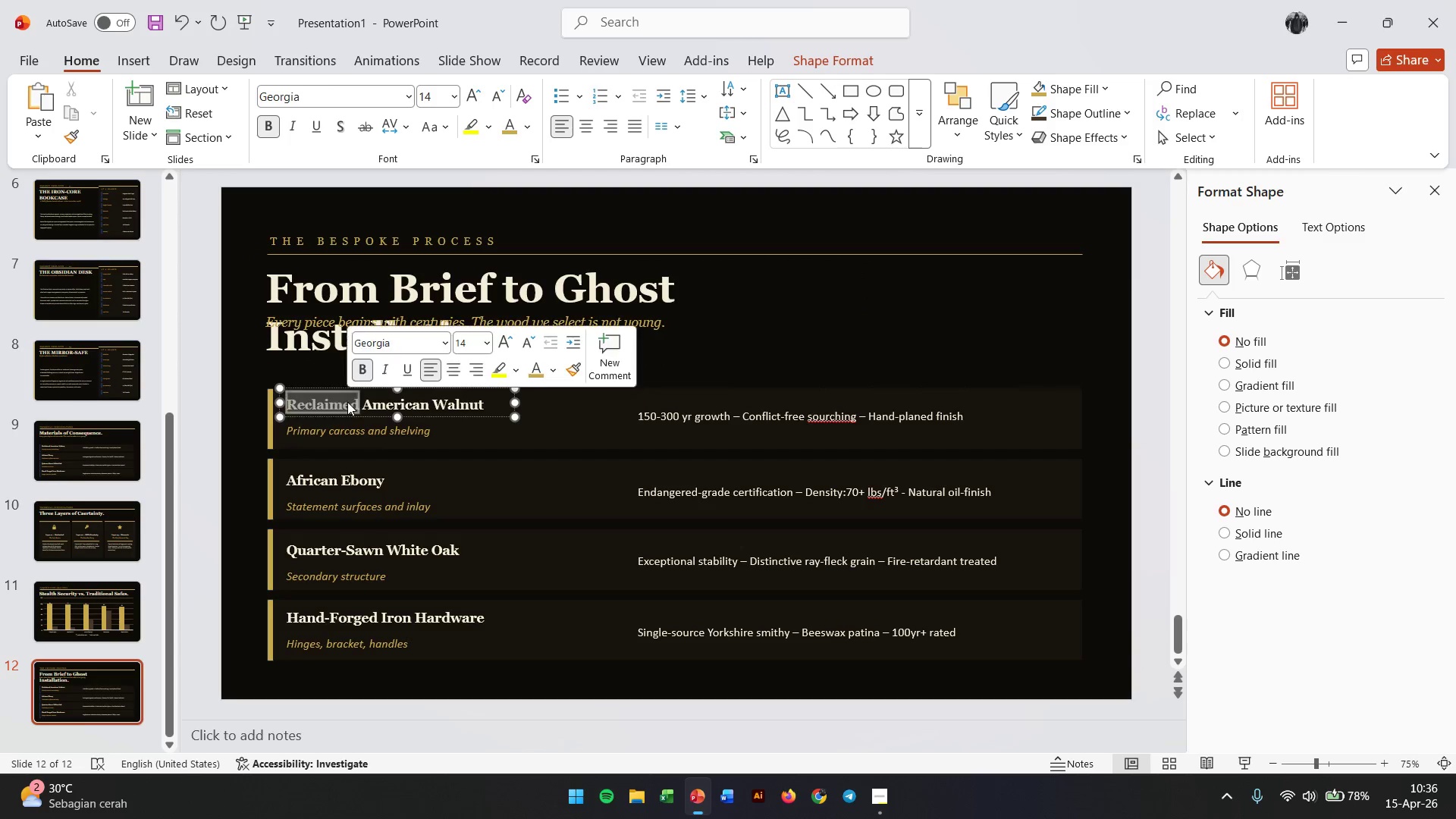 
triple_click([347, 402])
 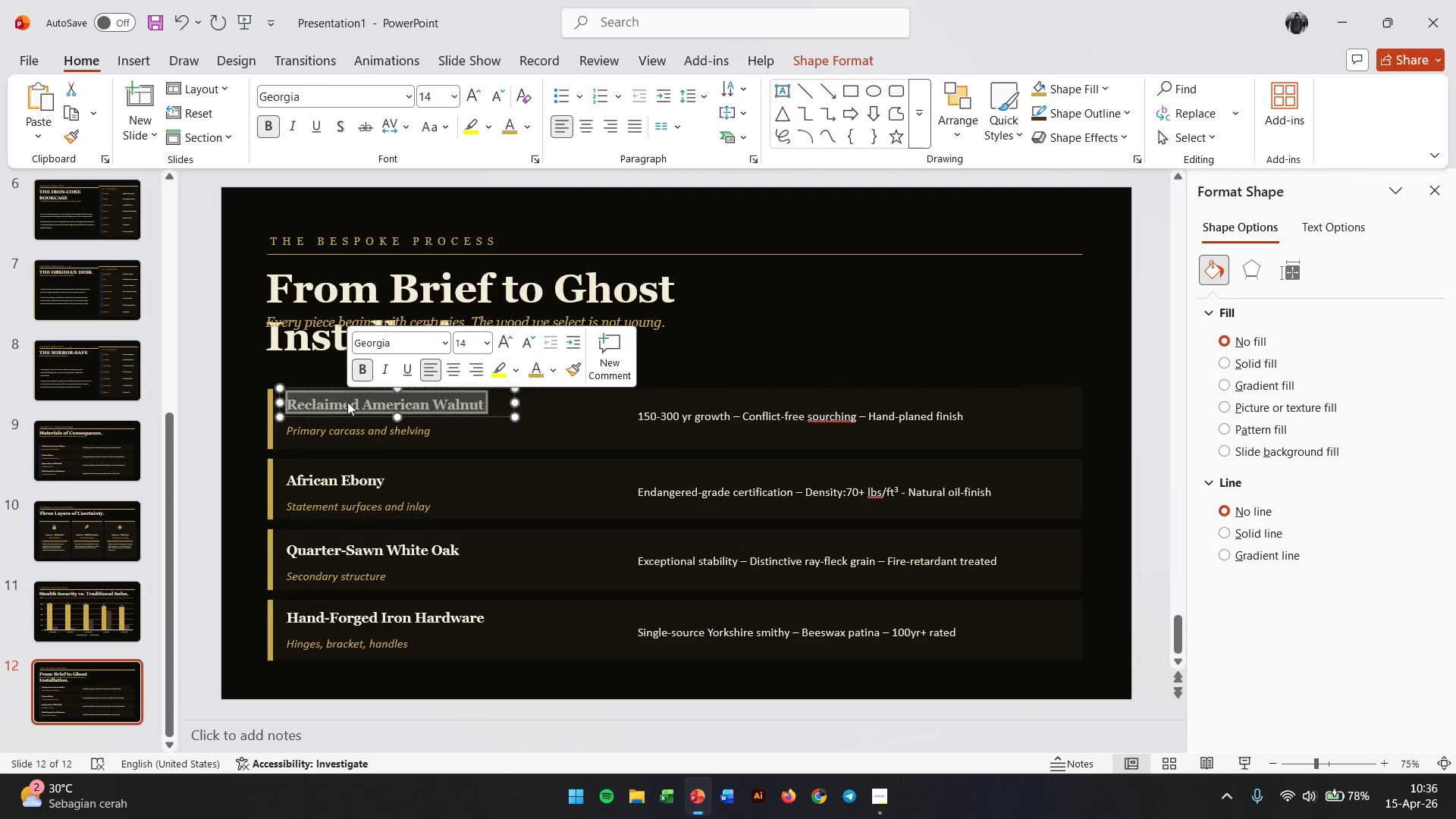 
type(01 Consulltation)
 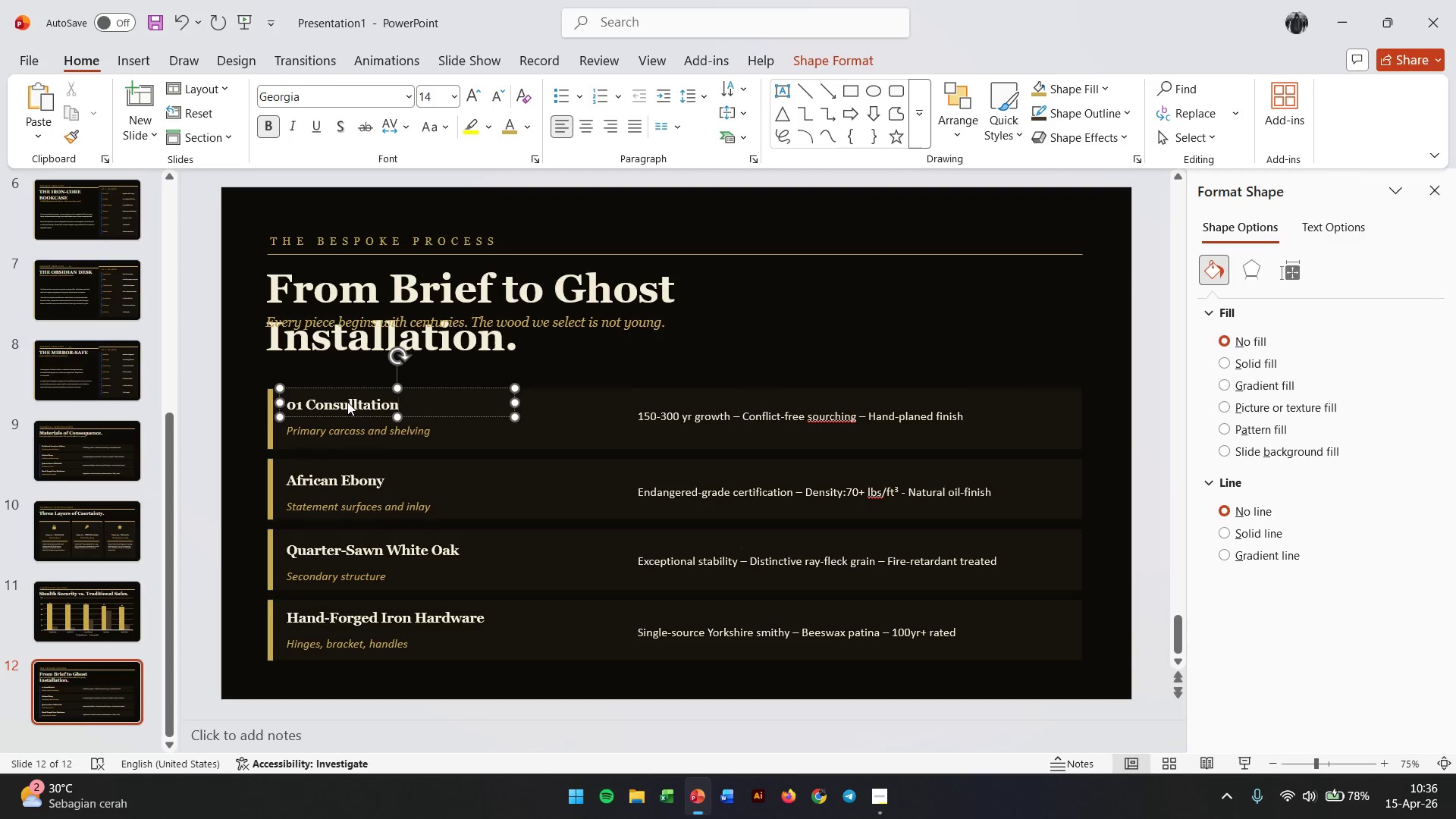 
left_click([315, 435])
 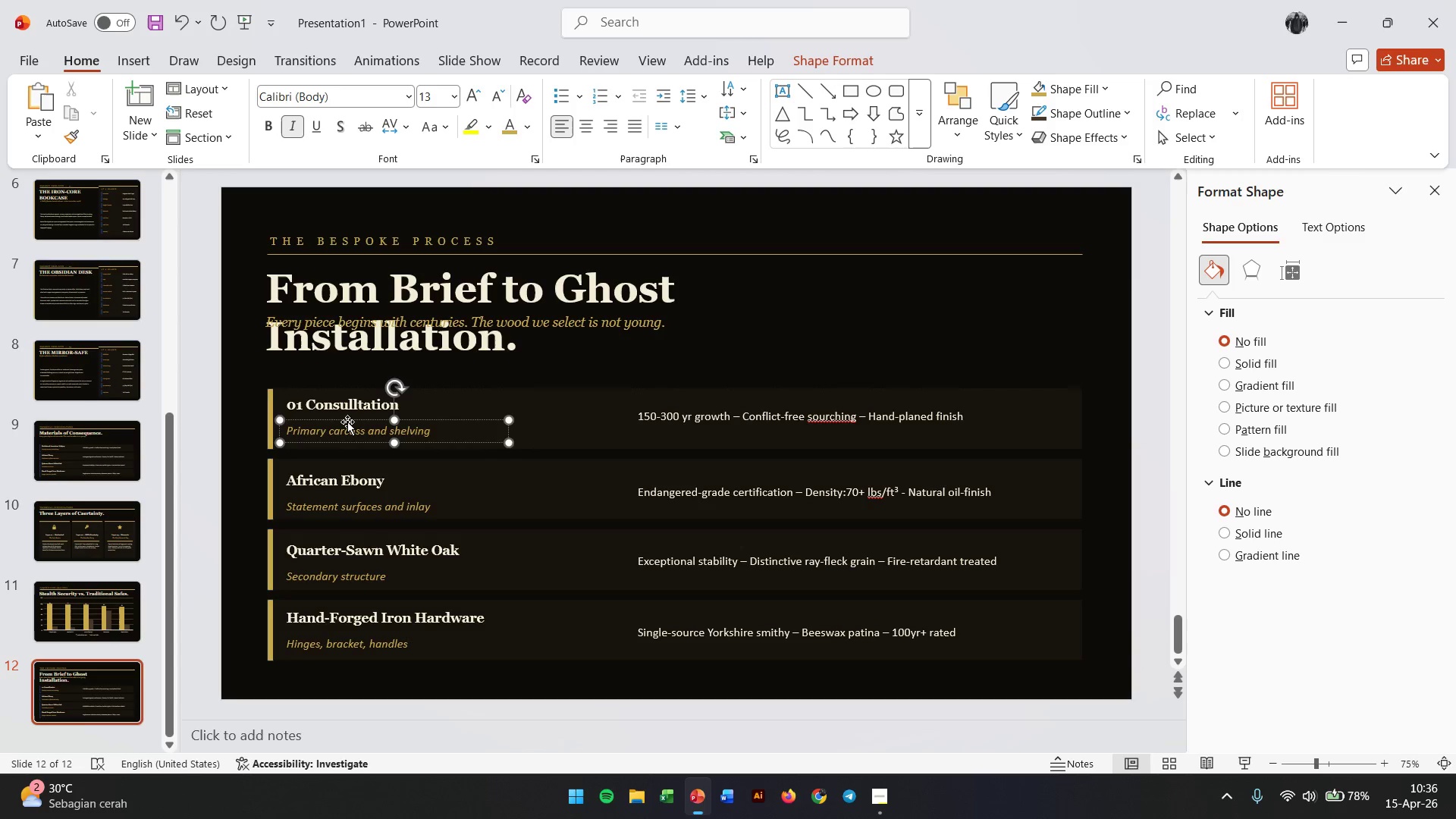 
left_click([347, 422])
 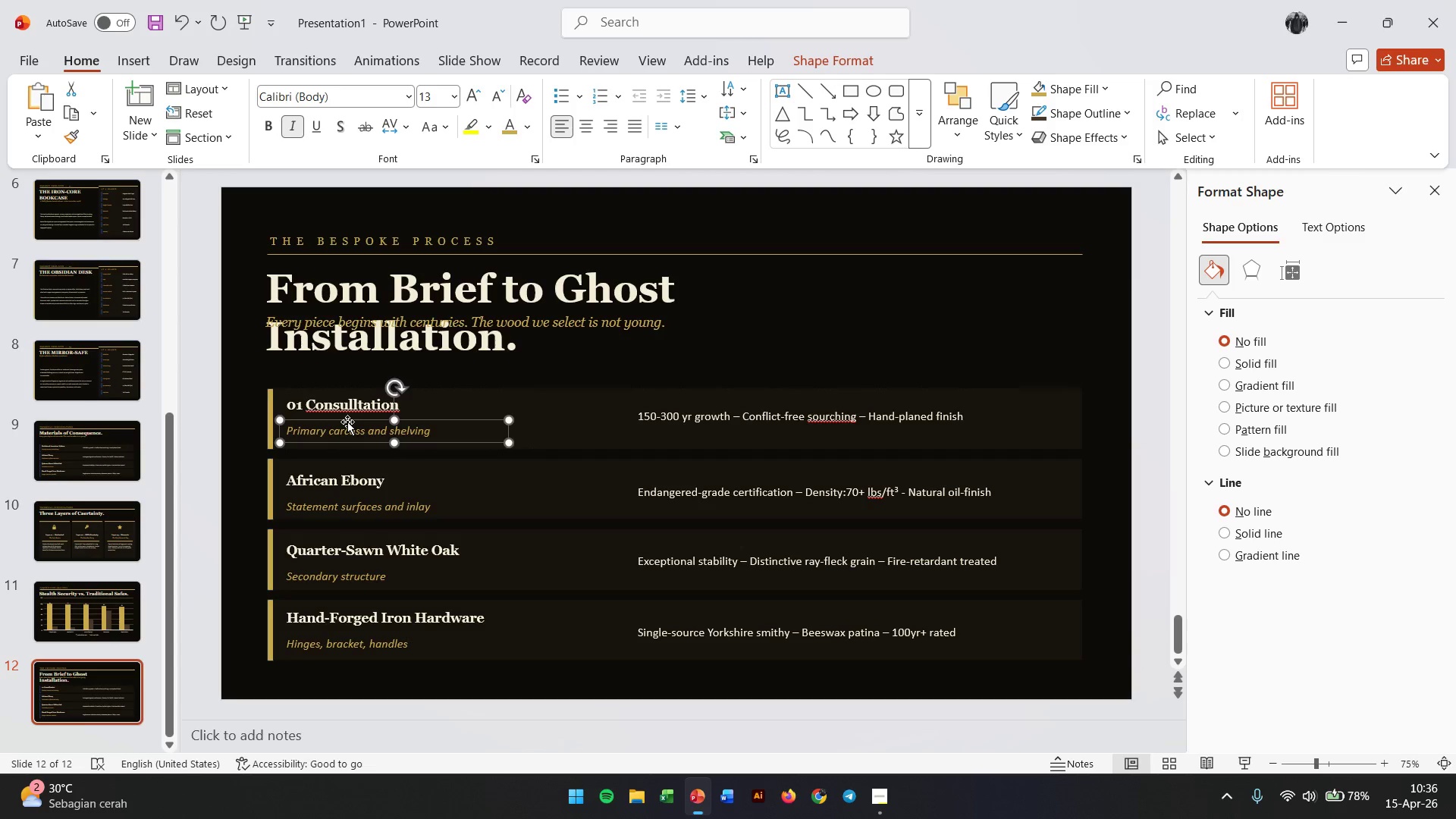 
key(Backspace)
 